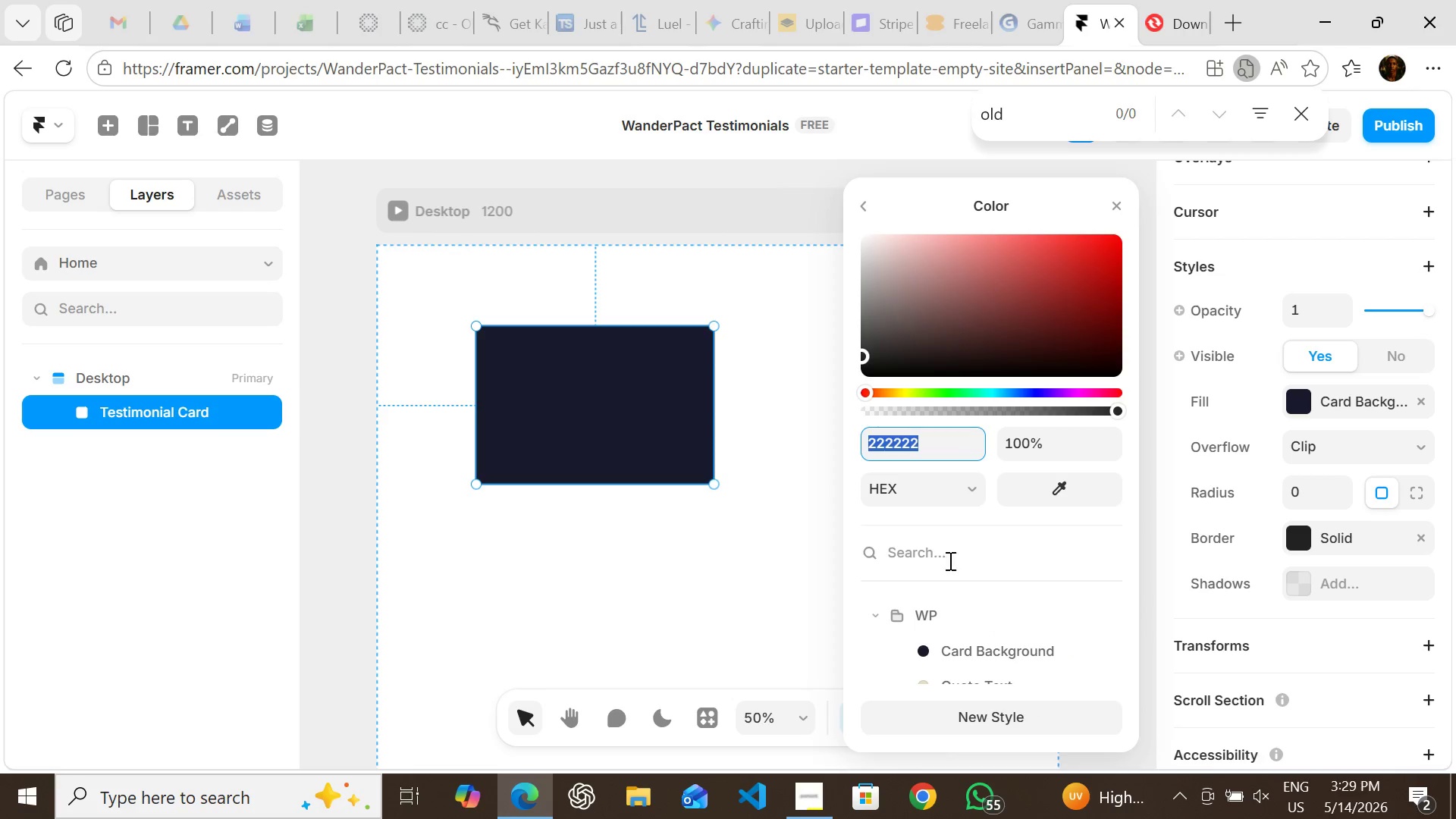 
mouse_move([959, 613])
 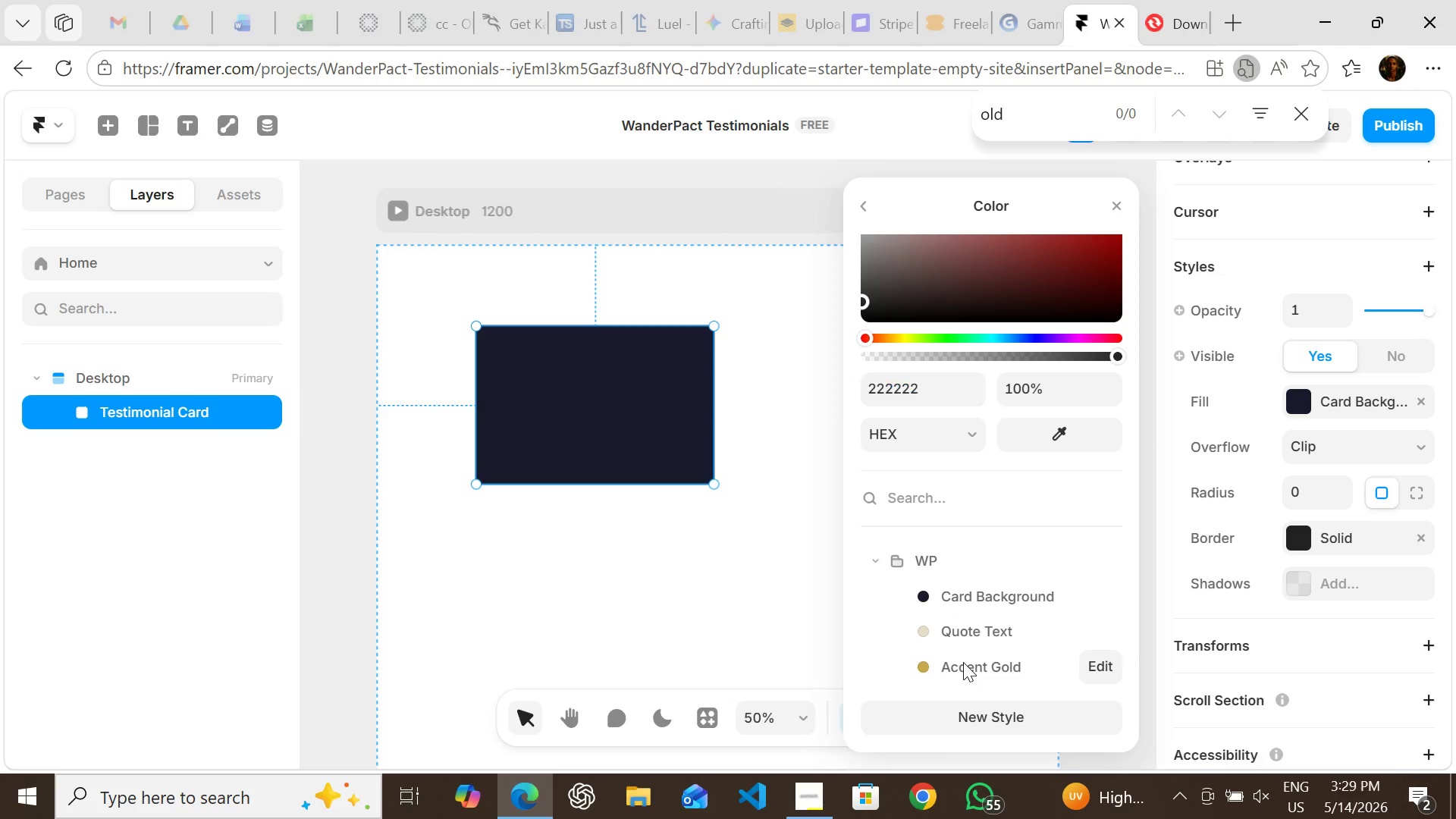 
left_click([963, 662])
 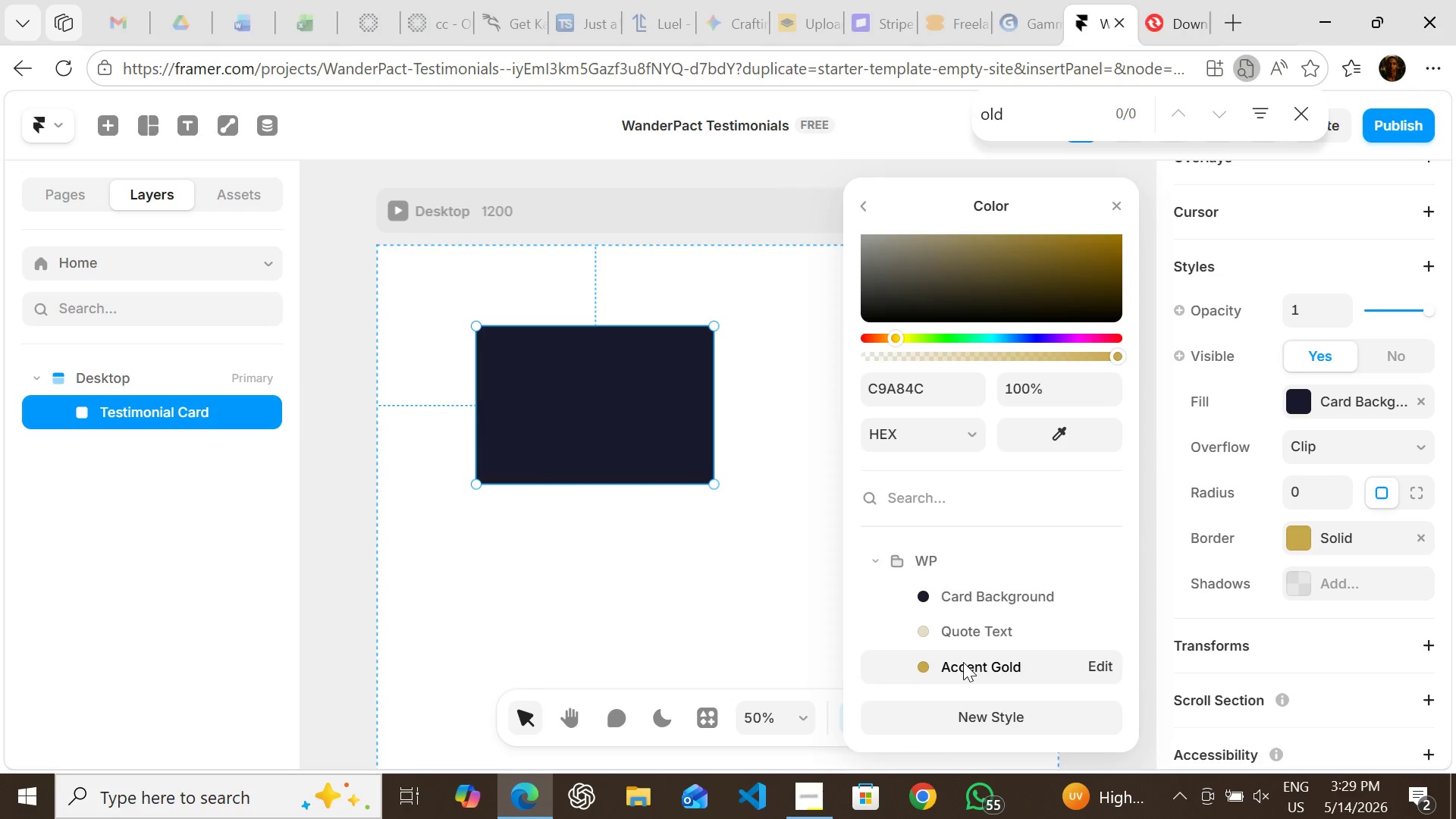 
wait(7.5)
 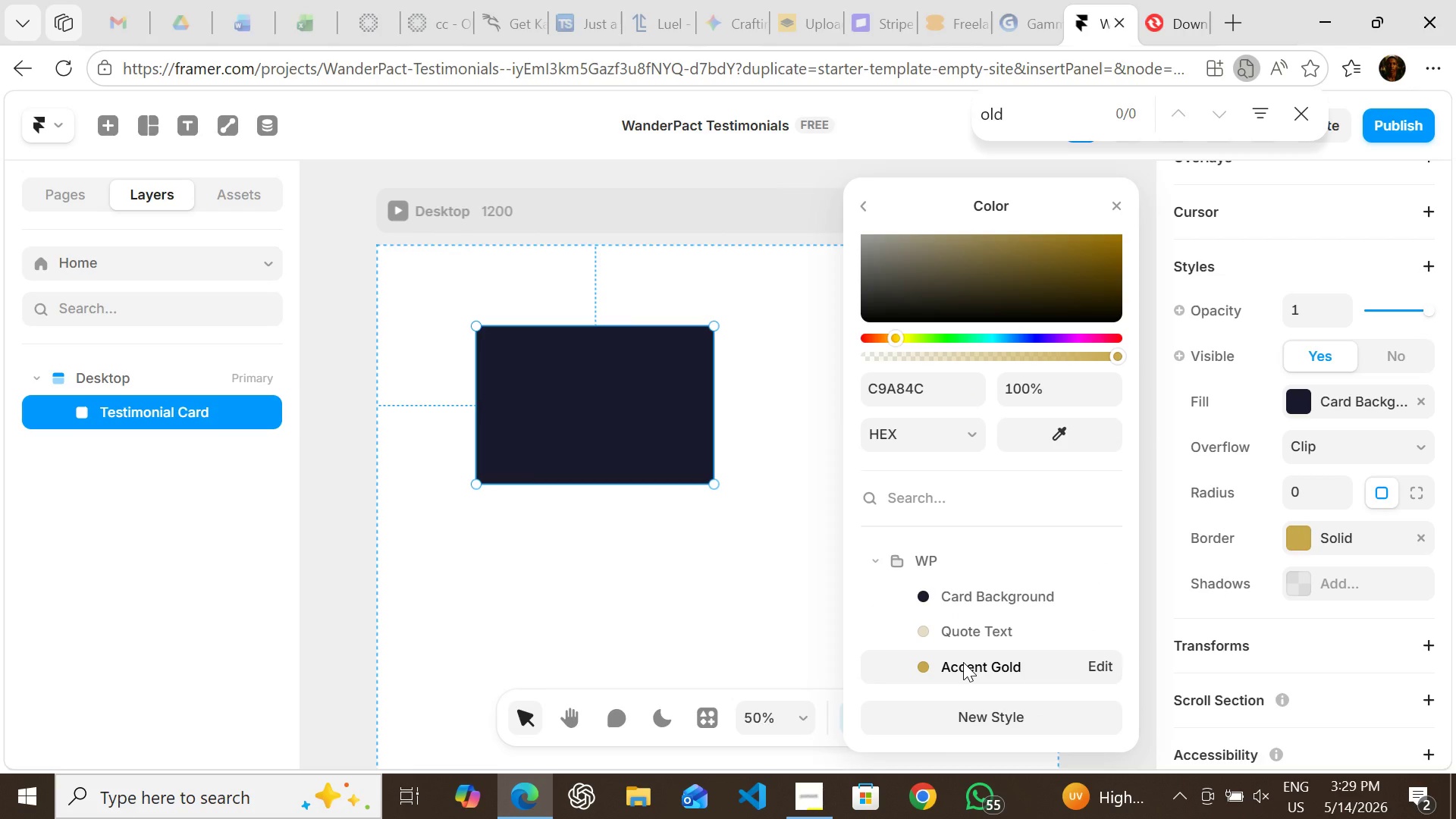 
mouse_move([1013, 391])
 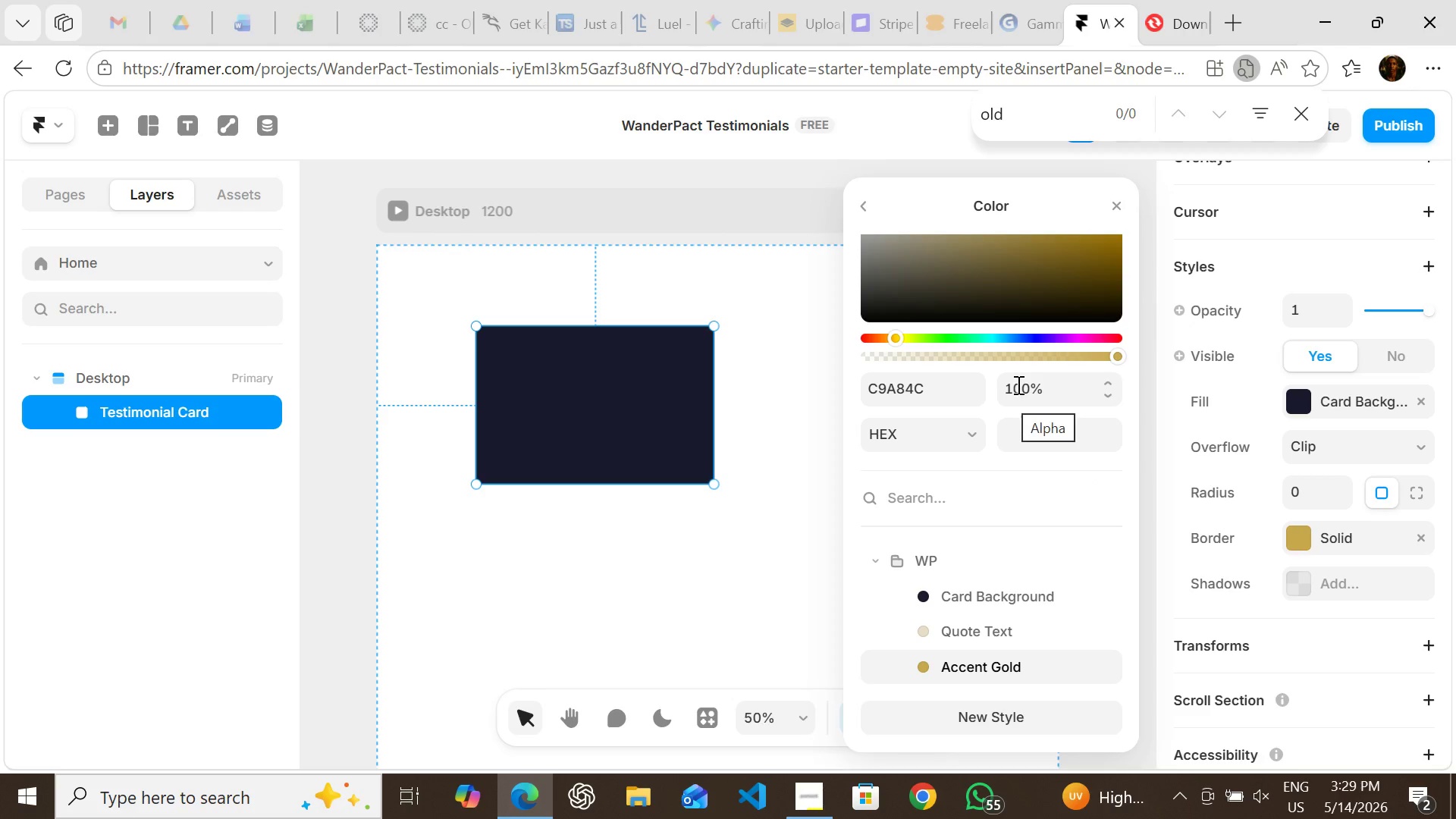 
left_click([1017, 384])
 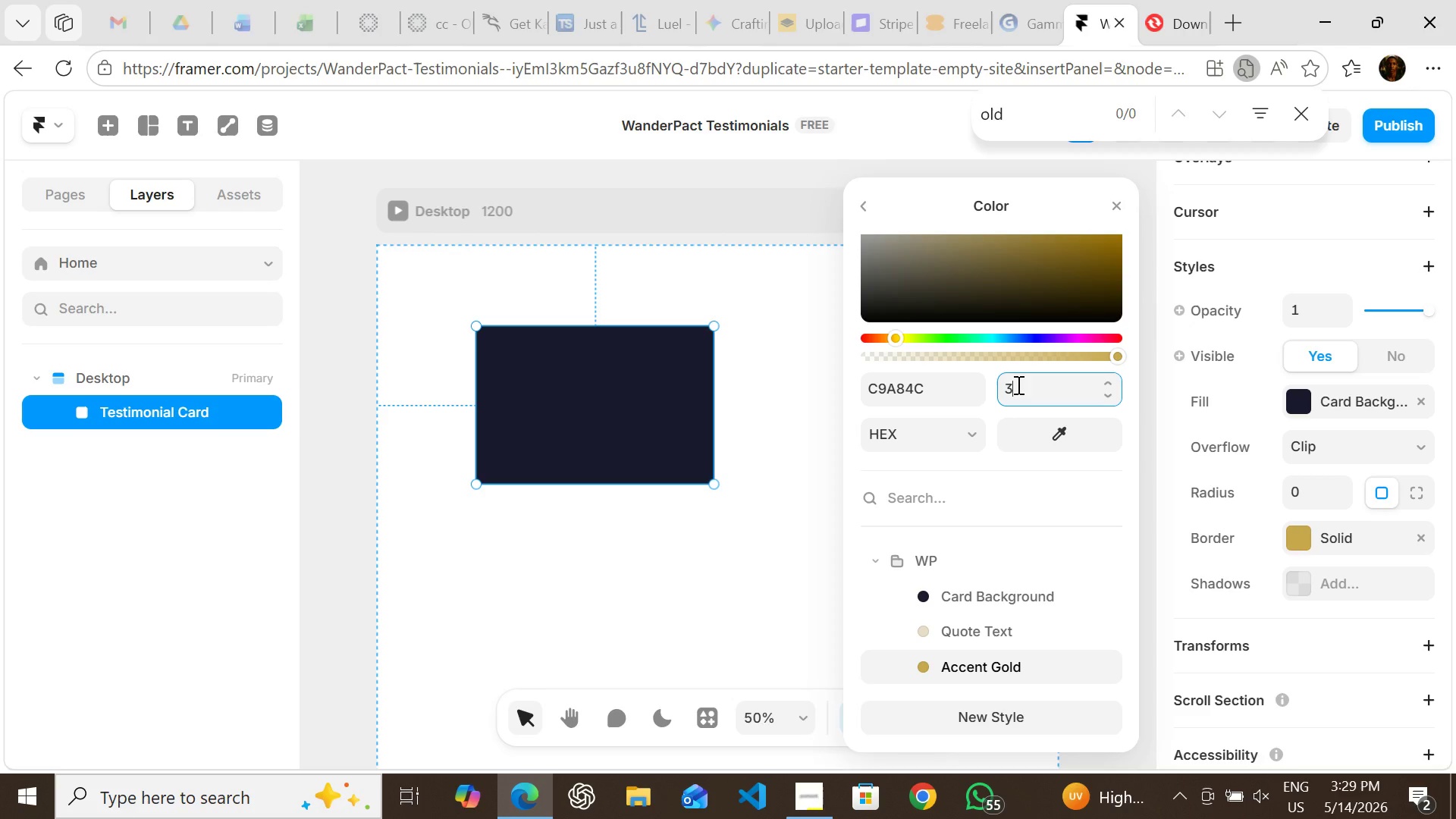 
type(30)
 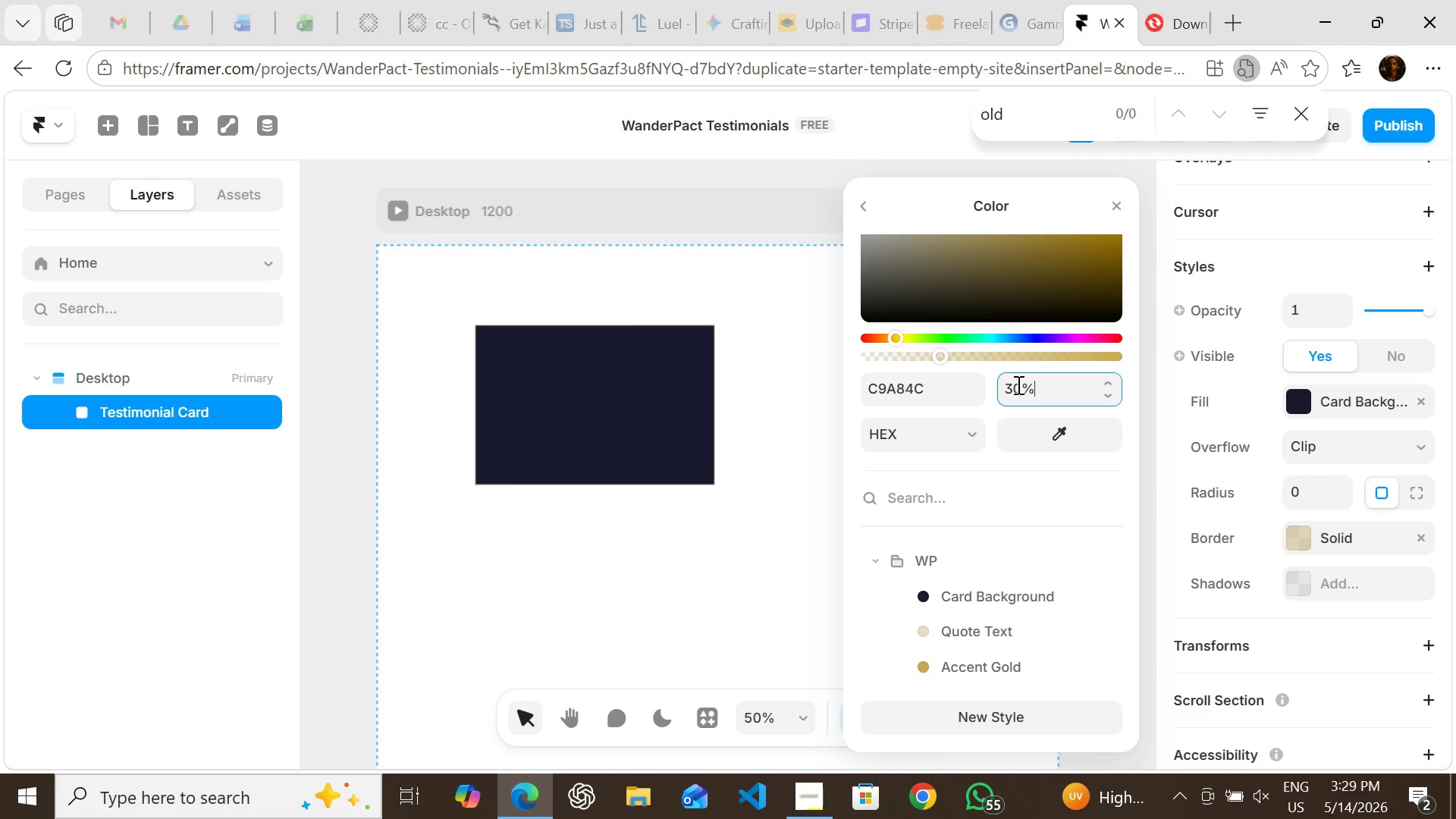 
key(Enter)
 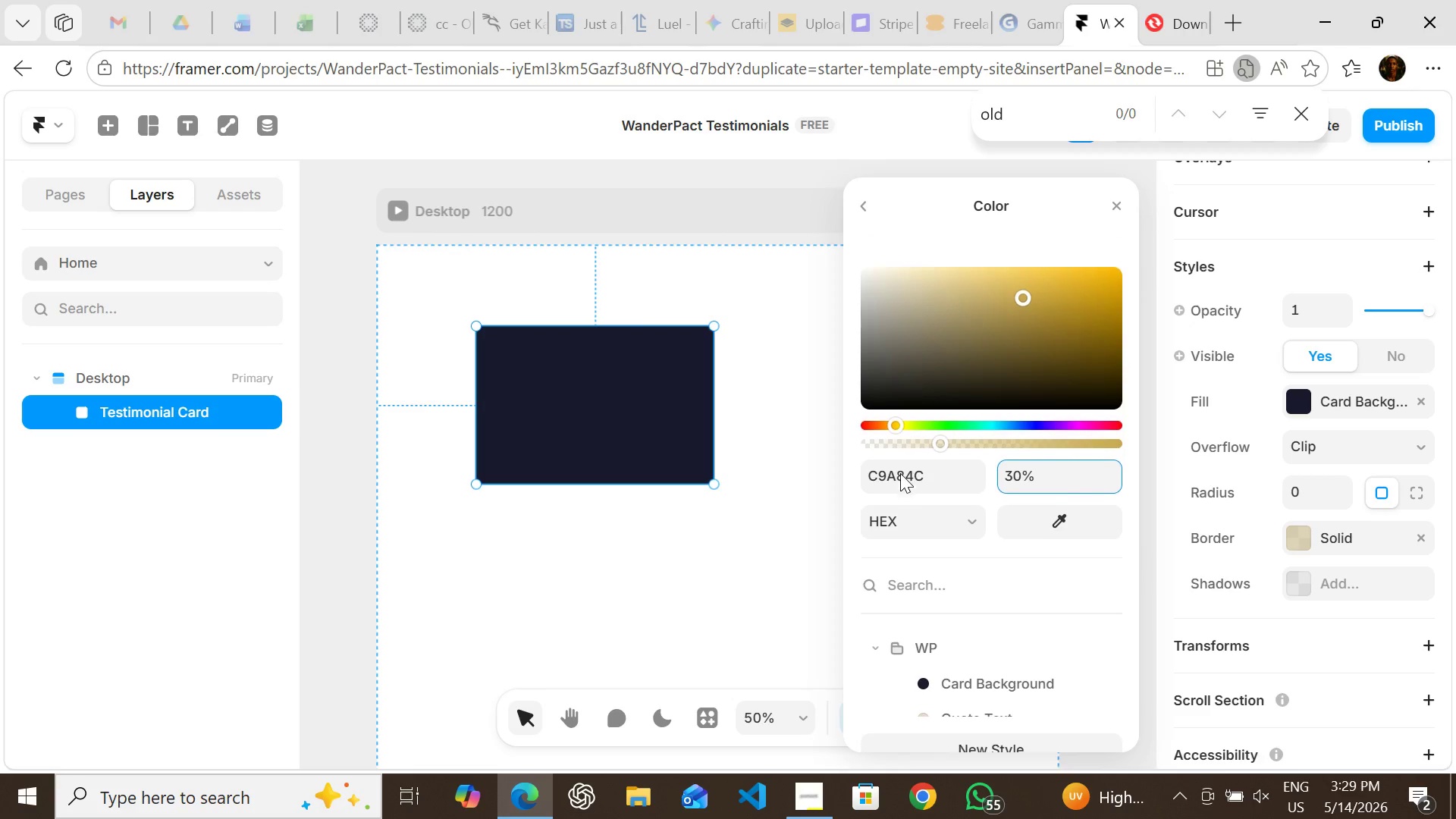 
wait(6.64)
 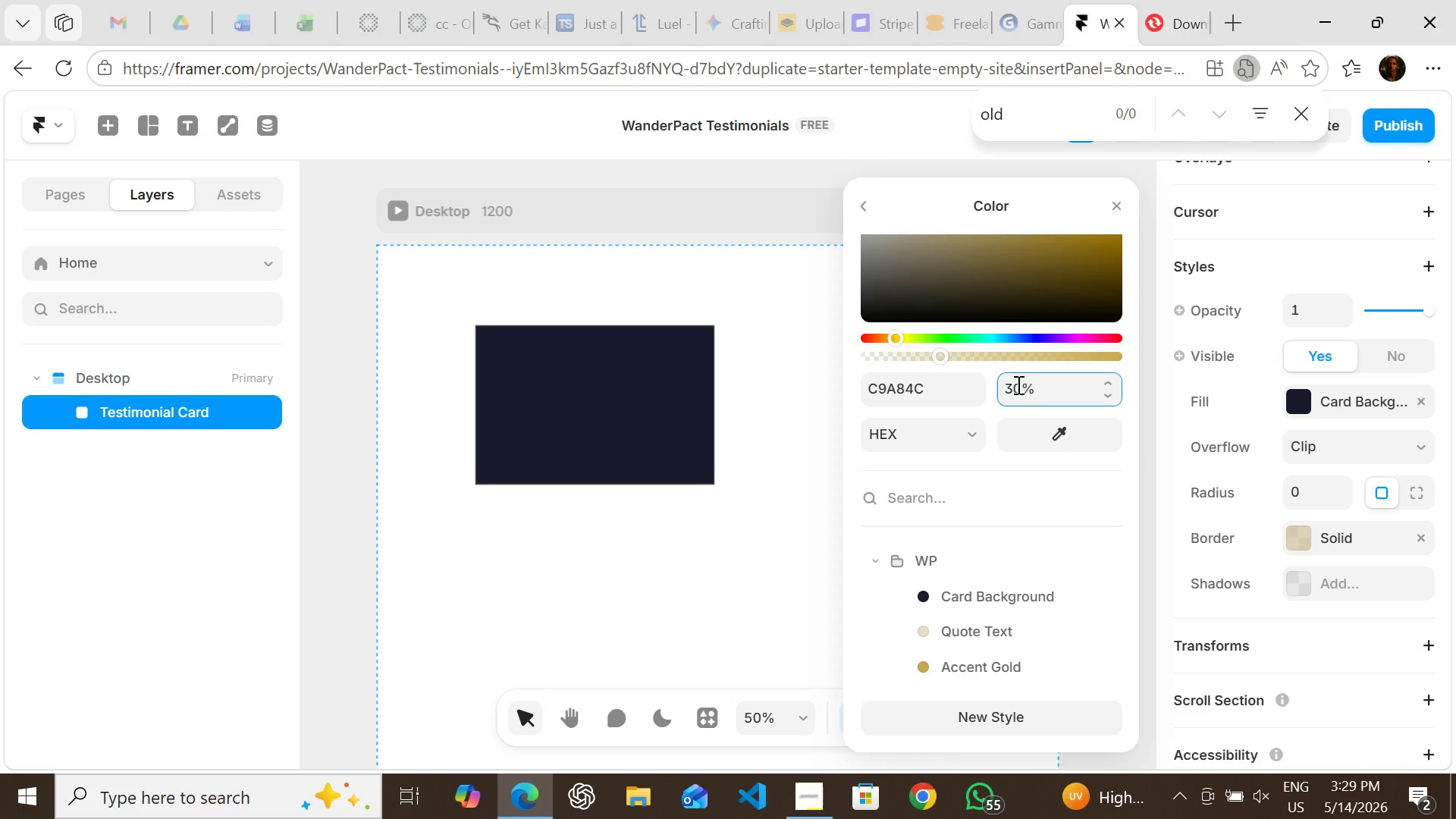 
left_click([863, 196])
 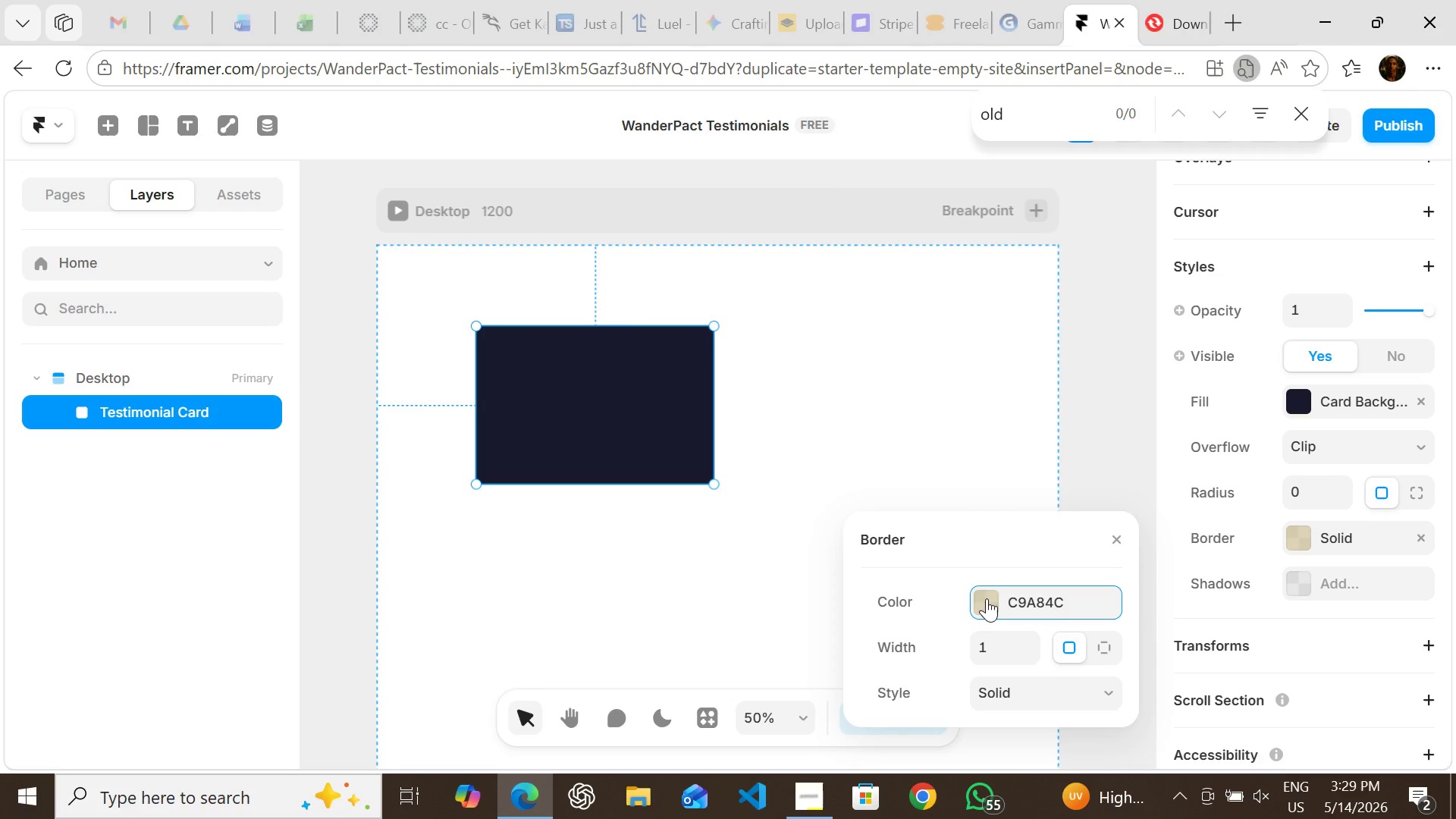 
left_click([987, 598])
 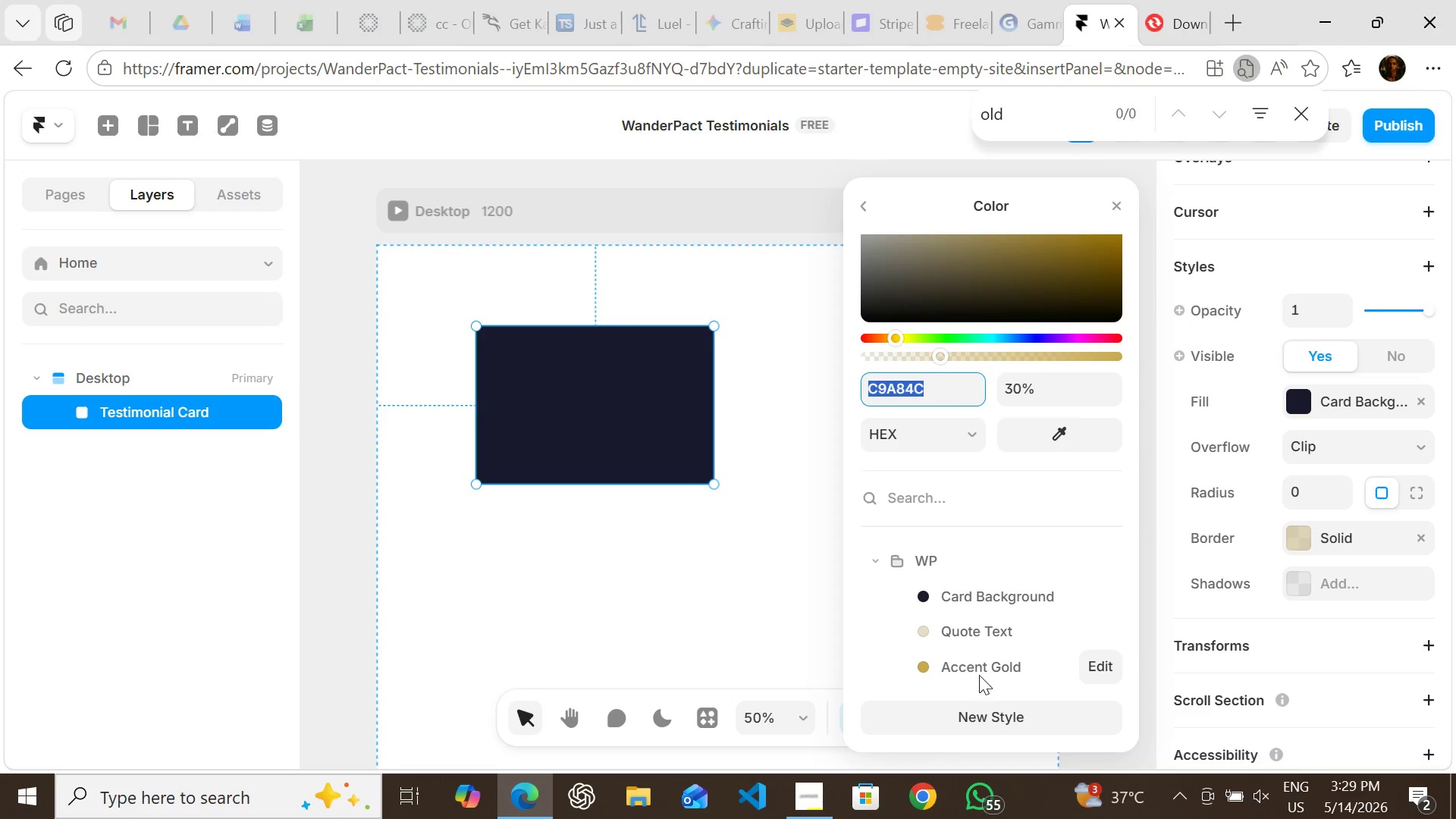 
left_click([979, 667])
 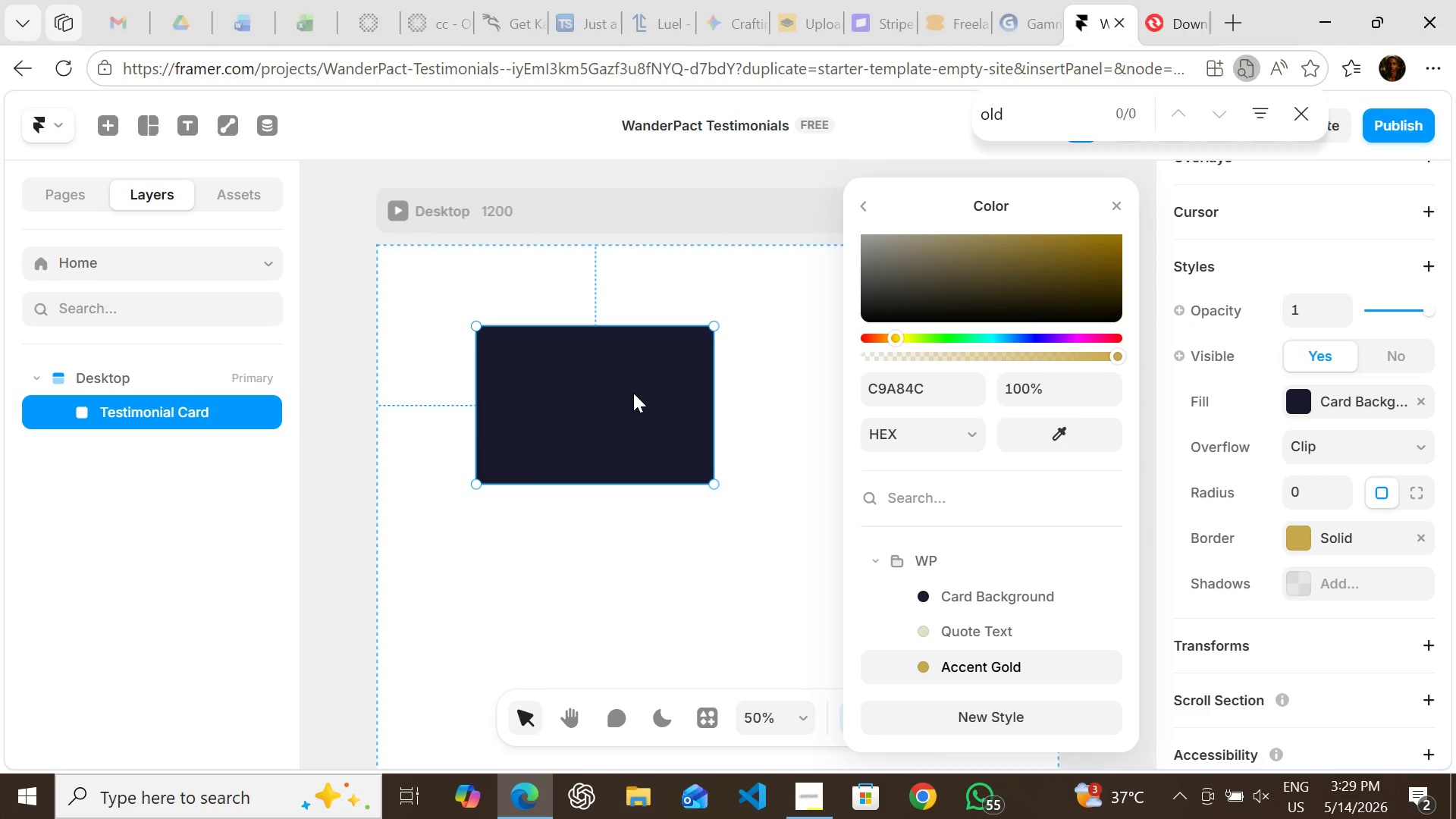 
left_click([633, 393])
 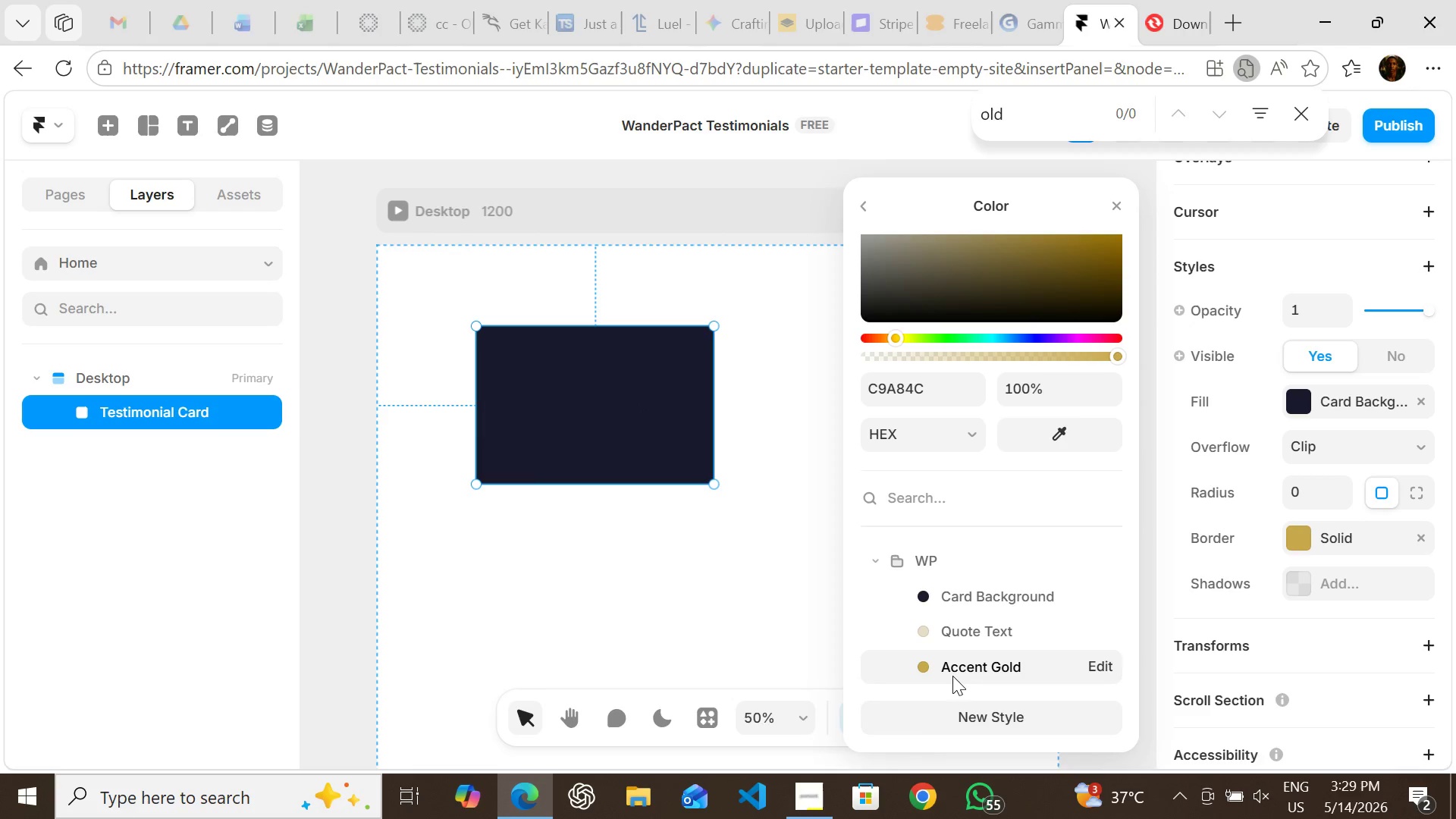 
left_click([952, 664])
 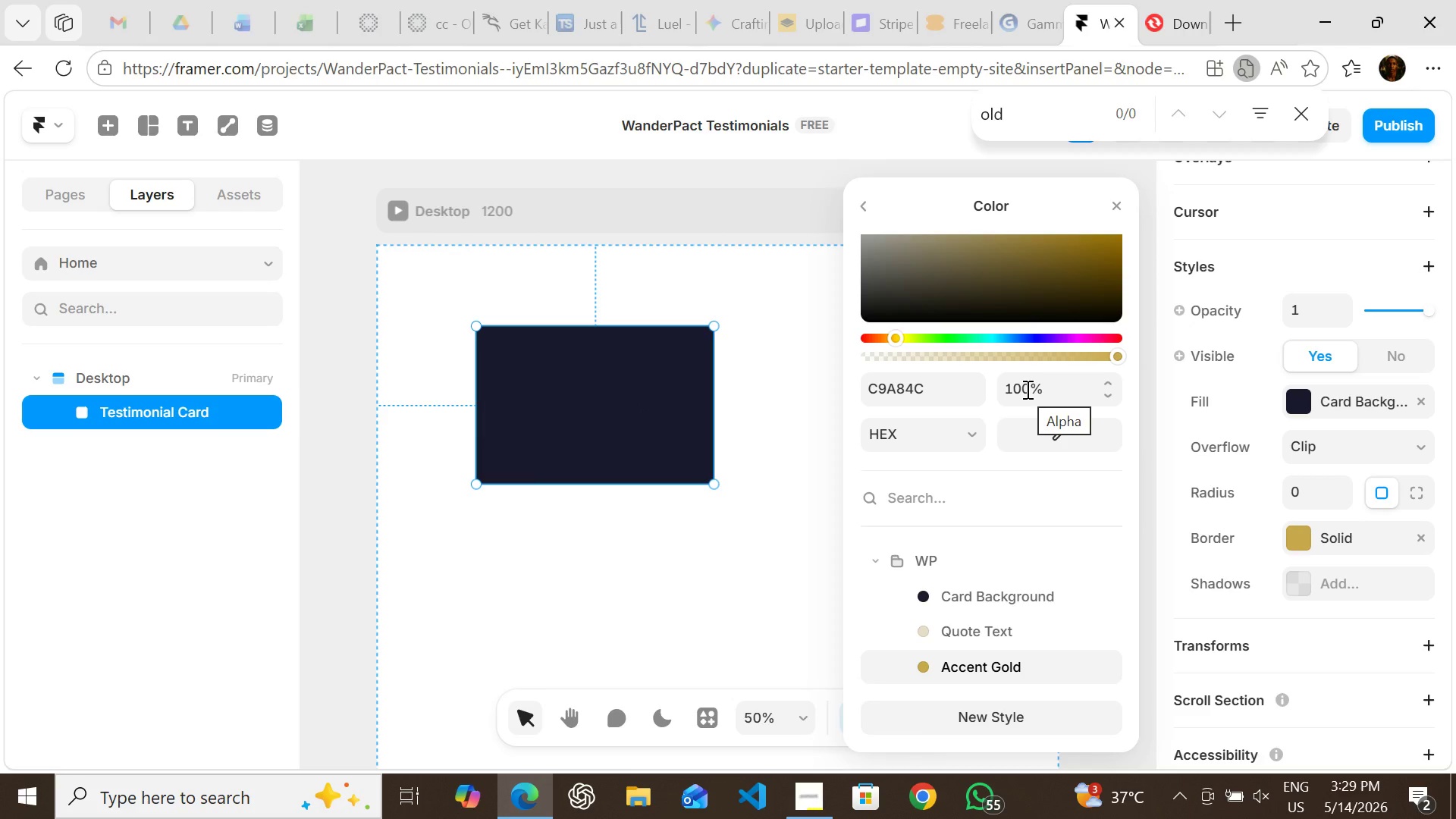 
left_click([1026, 389])
 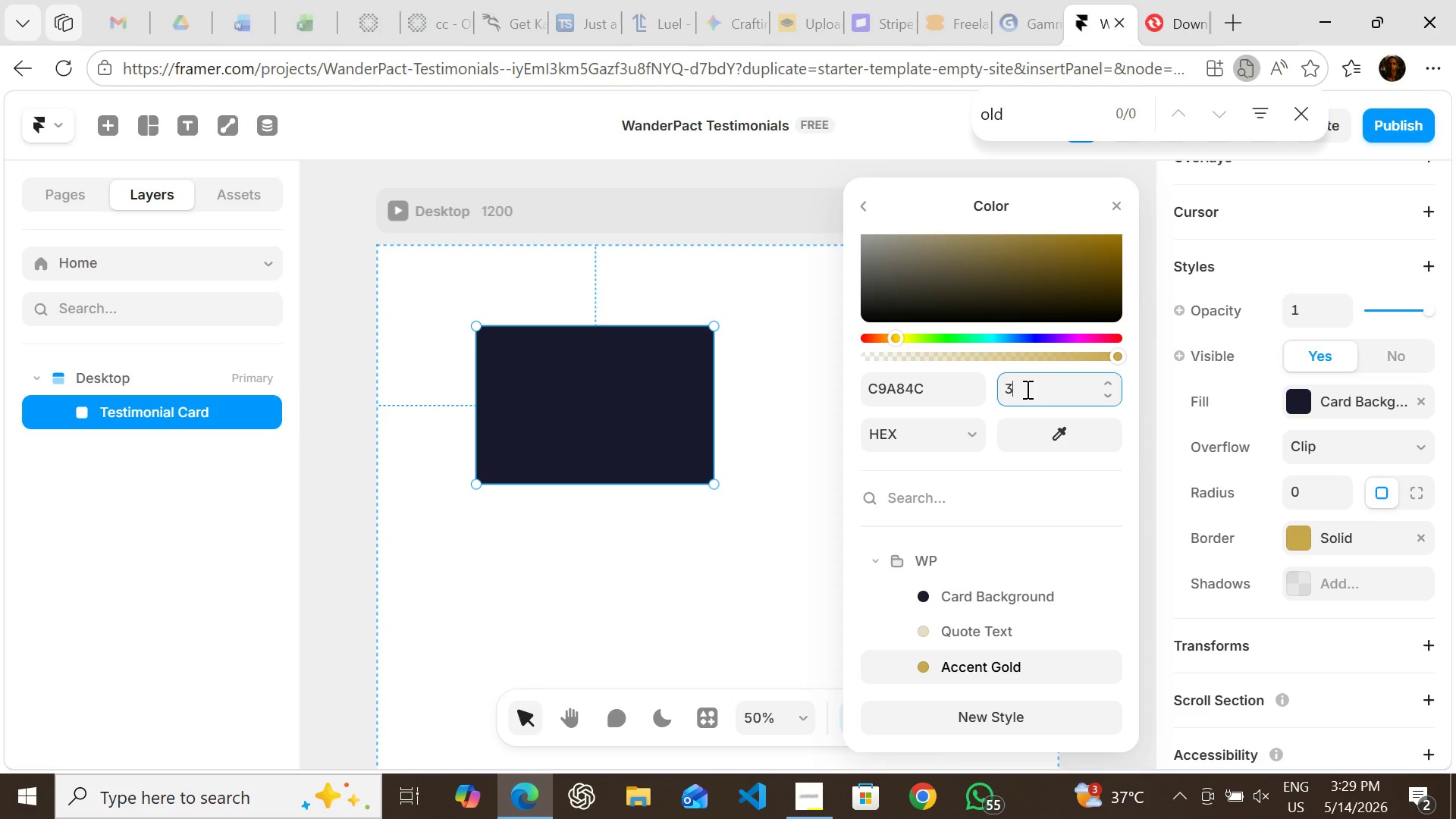 
type(30)
 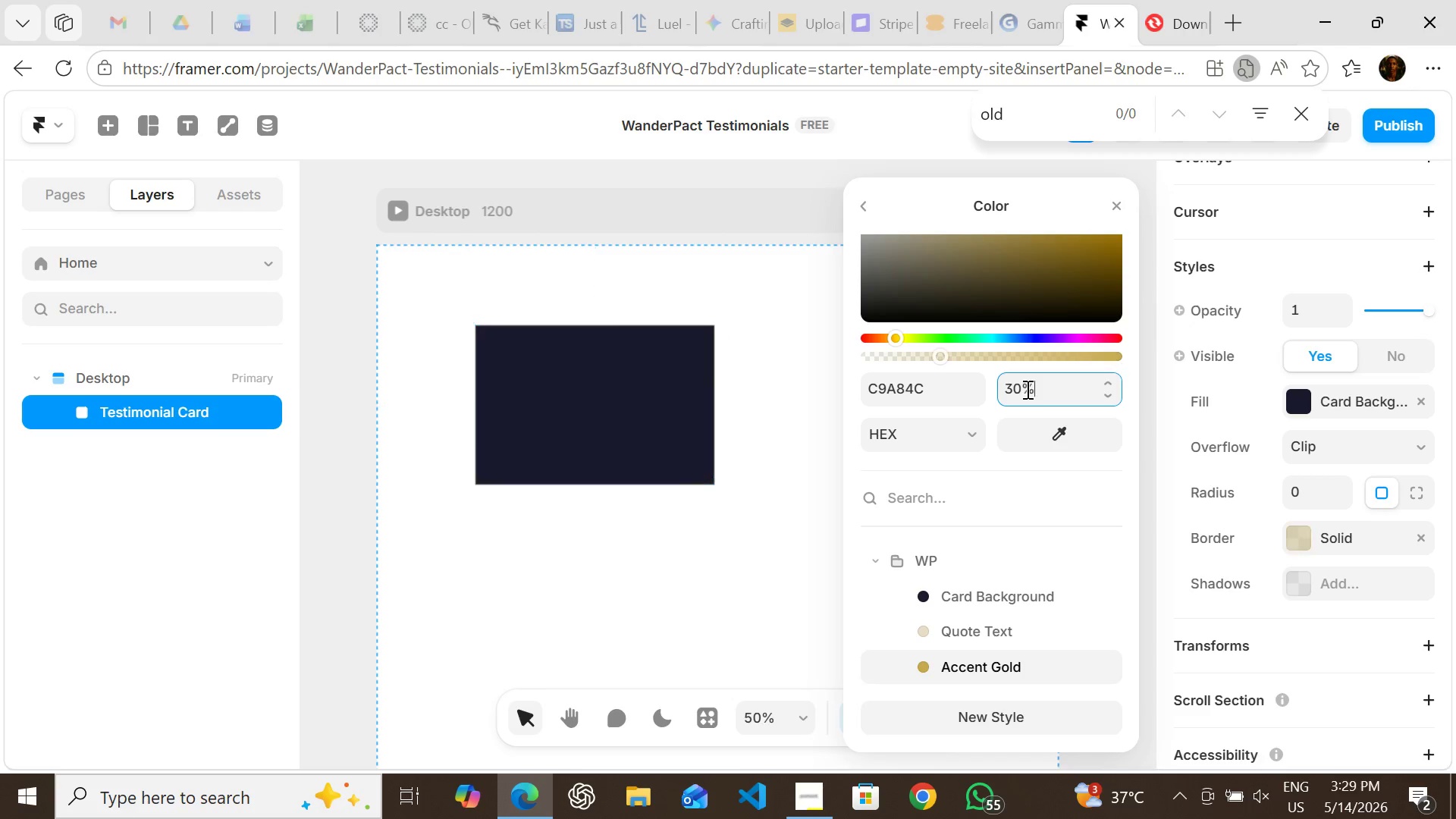 
key(Enter)
 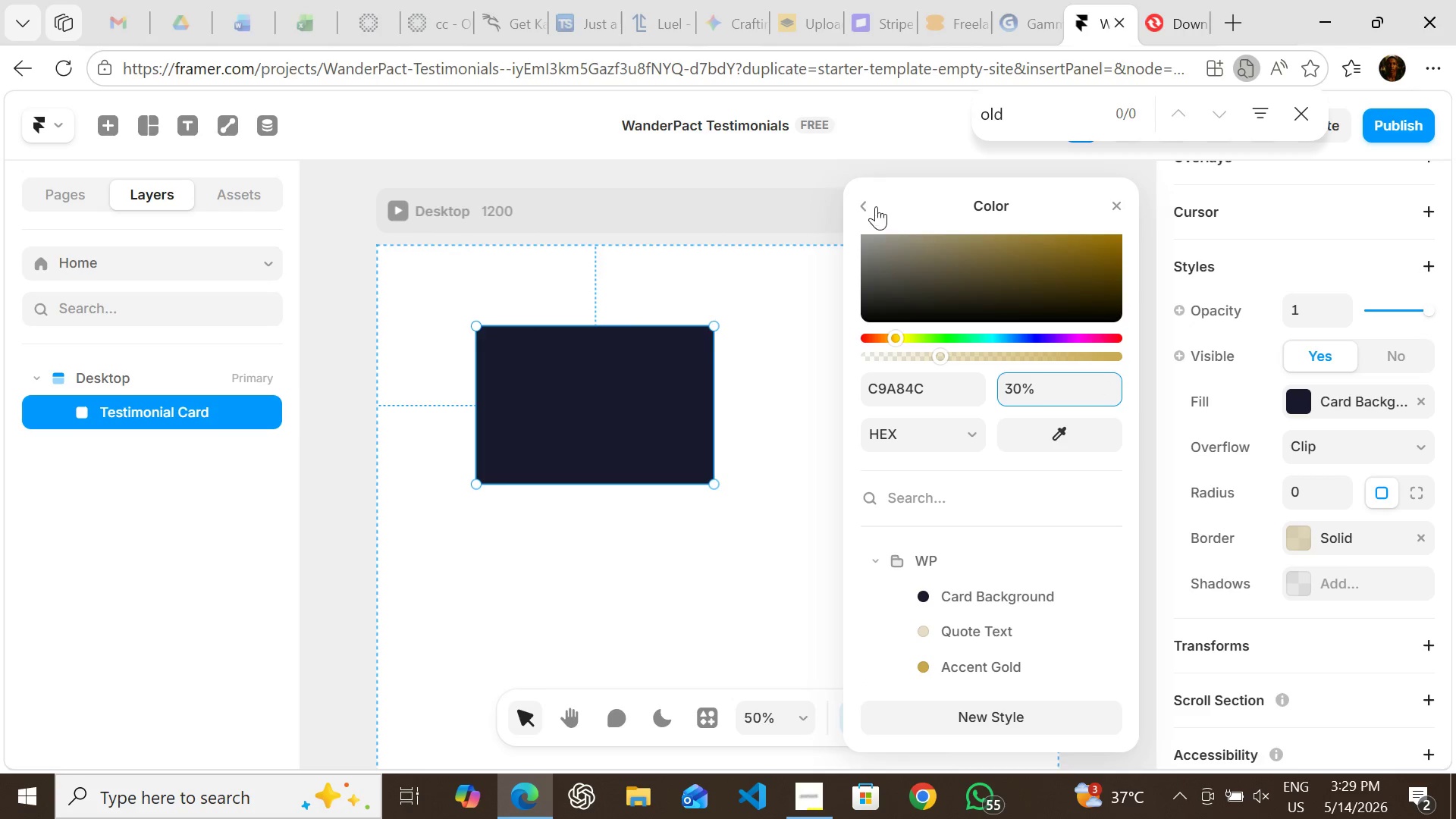 
left_click([865, 206])
 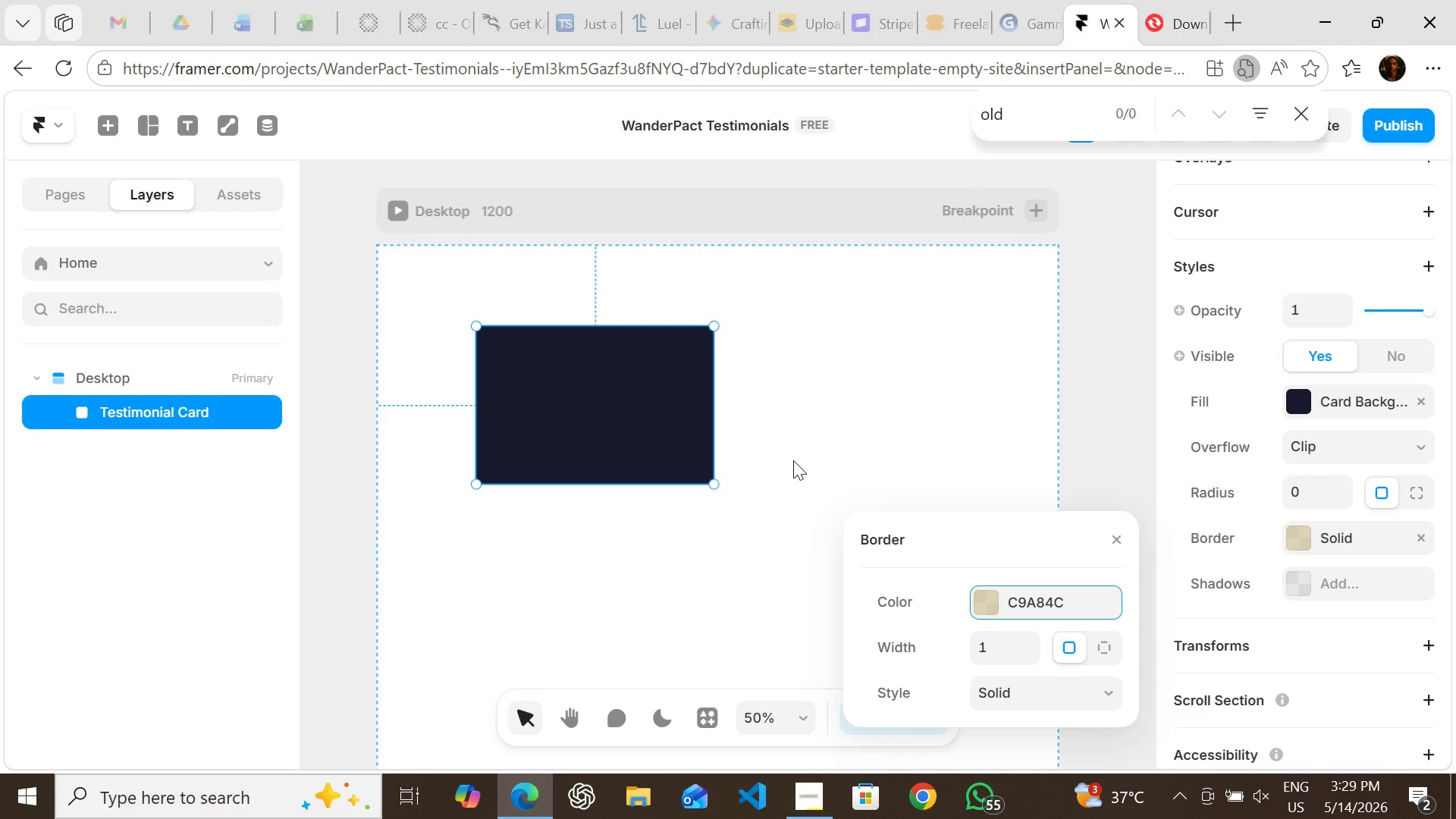 
wait(13.67)
 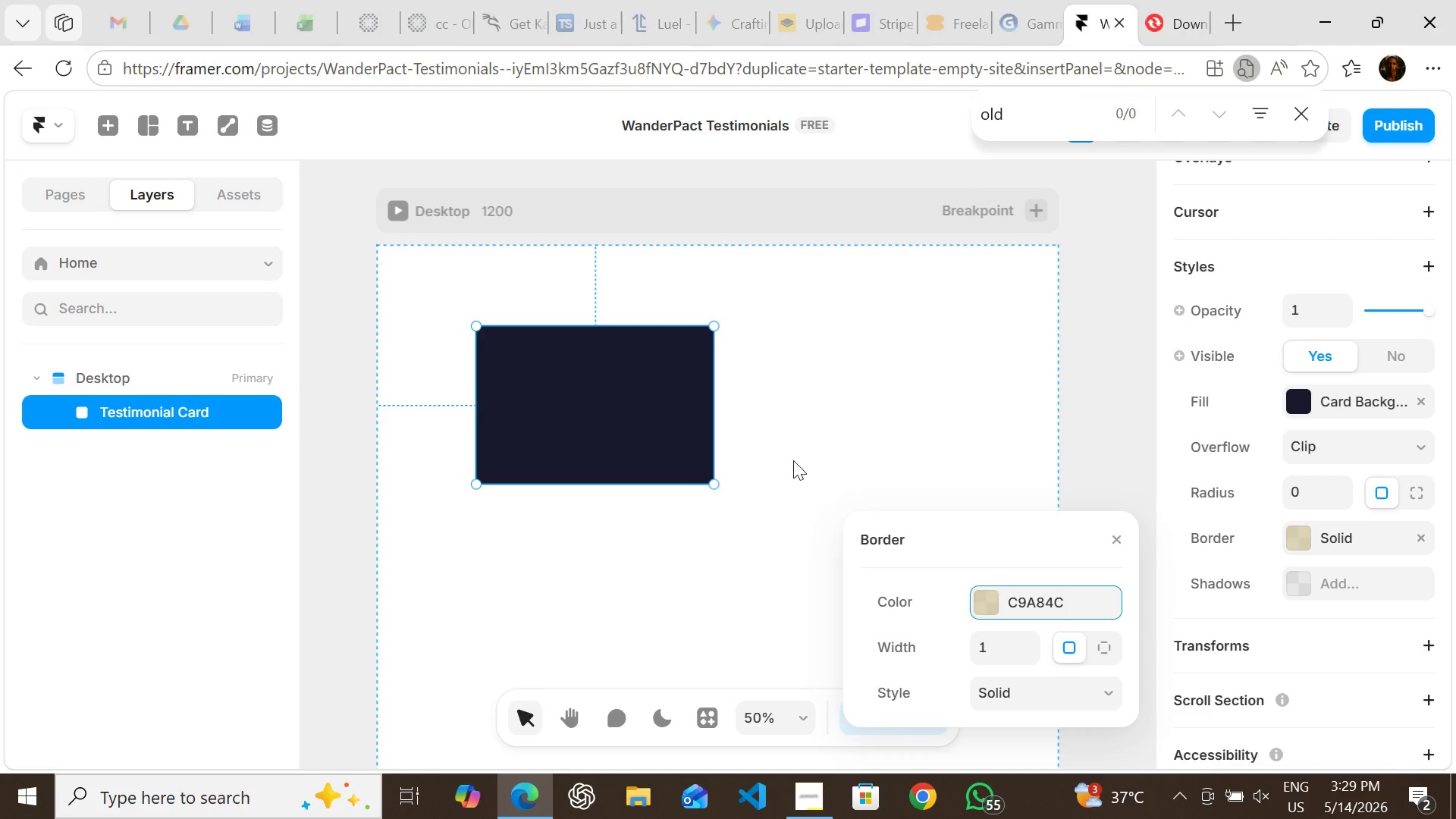 
left_click([793, 460])
 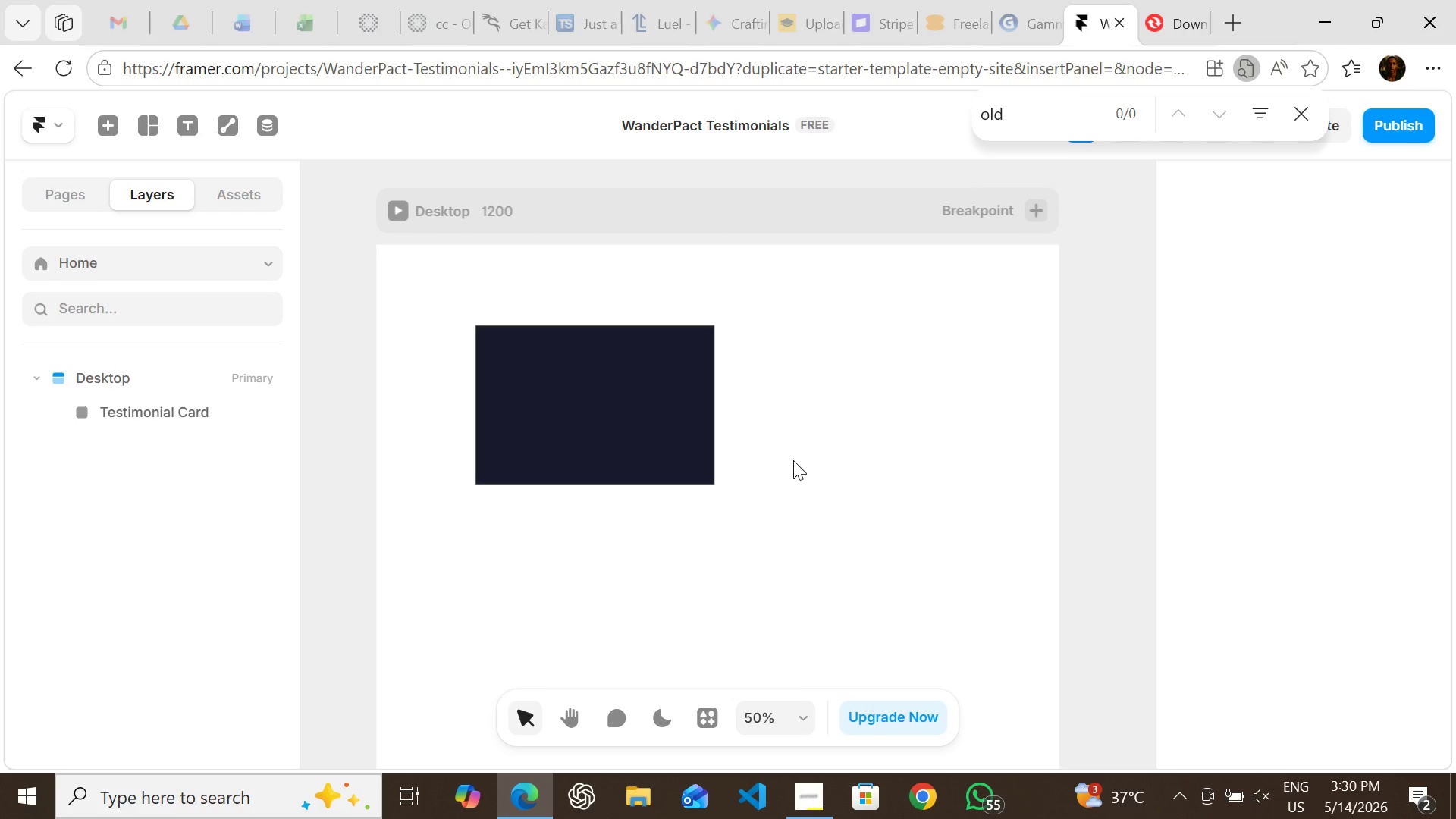 
wait(25.23)
 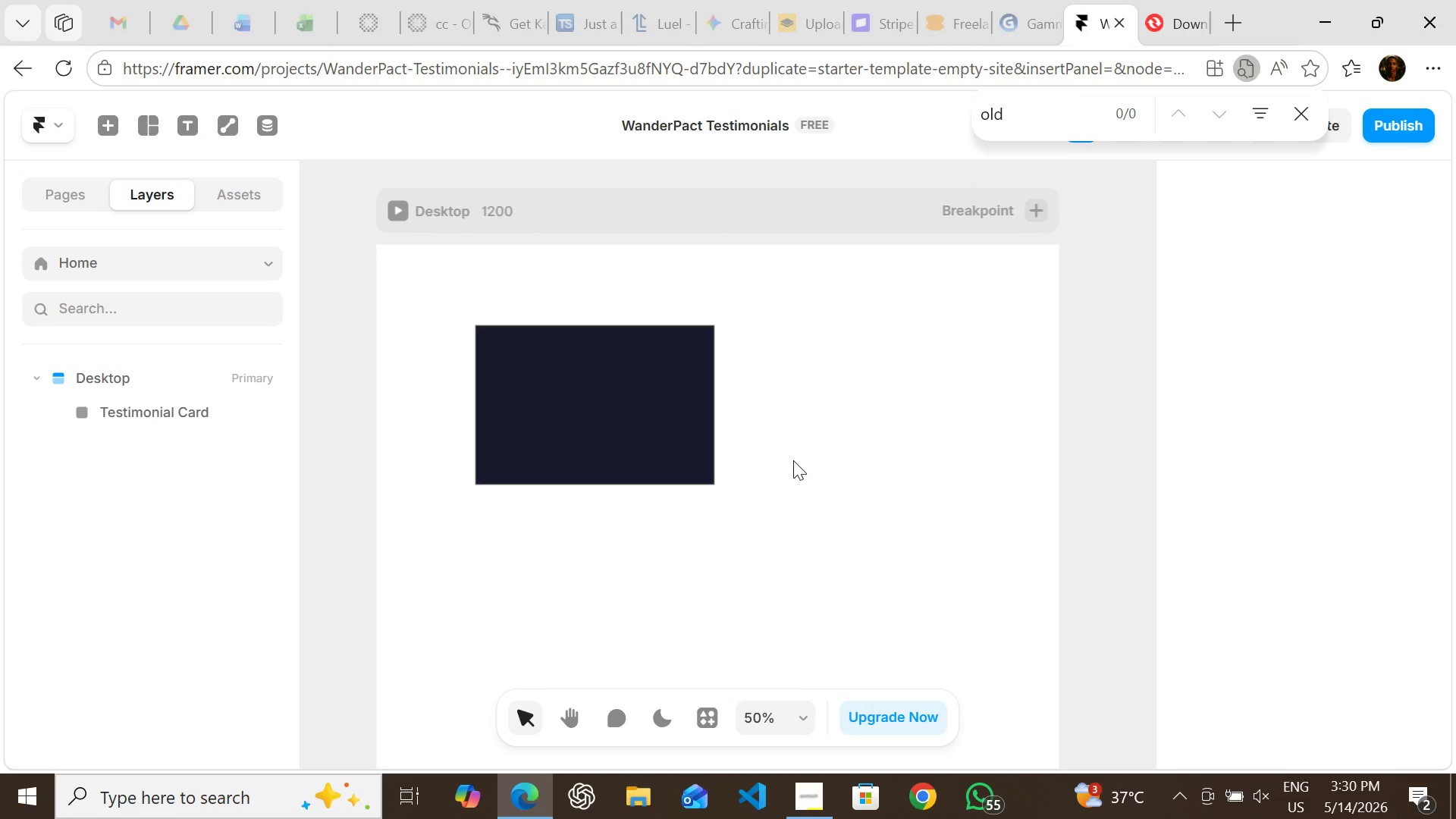 
key(F)
 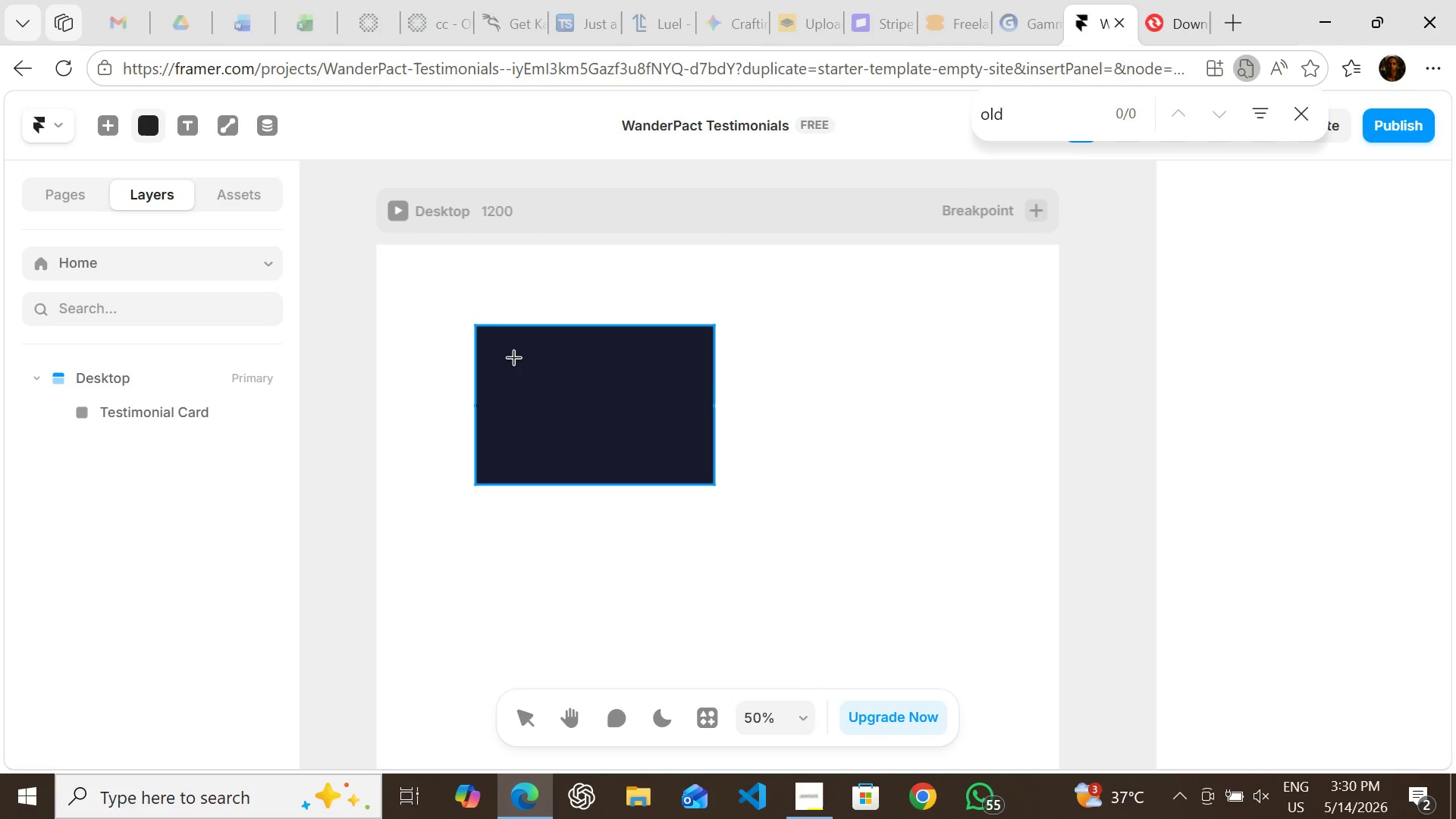 
left_click_drag(start_coordinate=[510, 352], to_coordinate=[689, 450])
 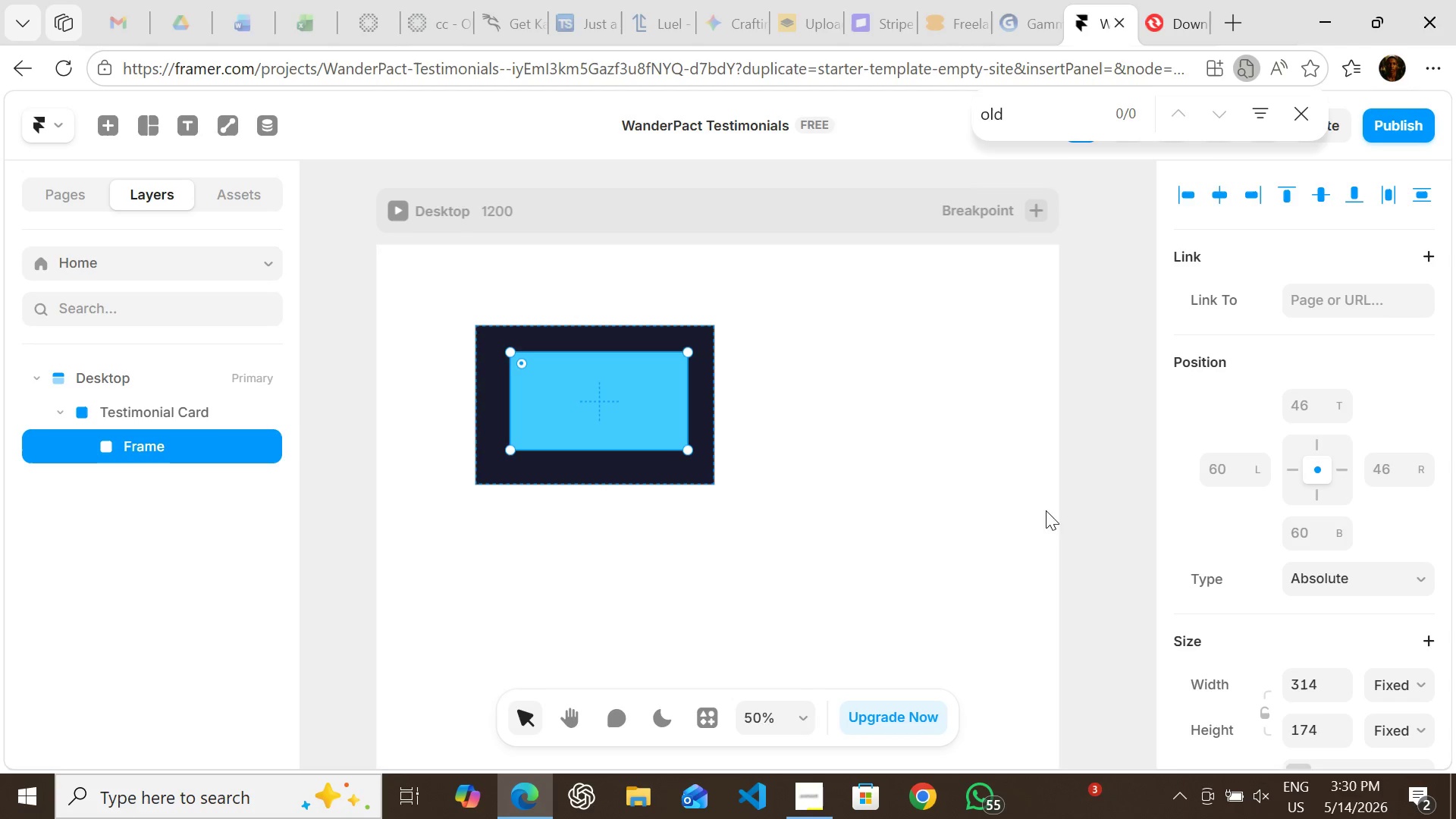 
mouse_move([1263, 603])
 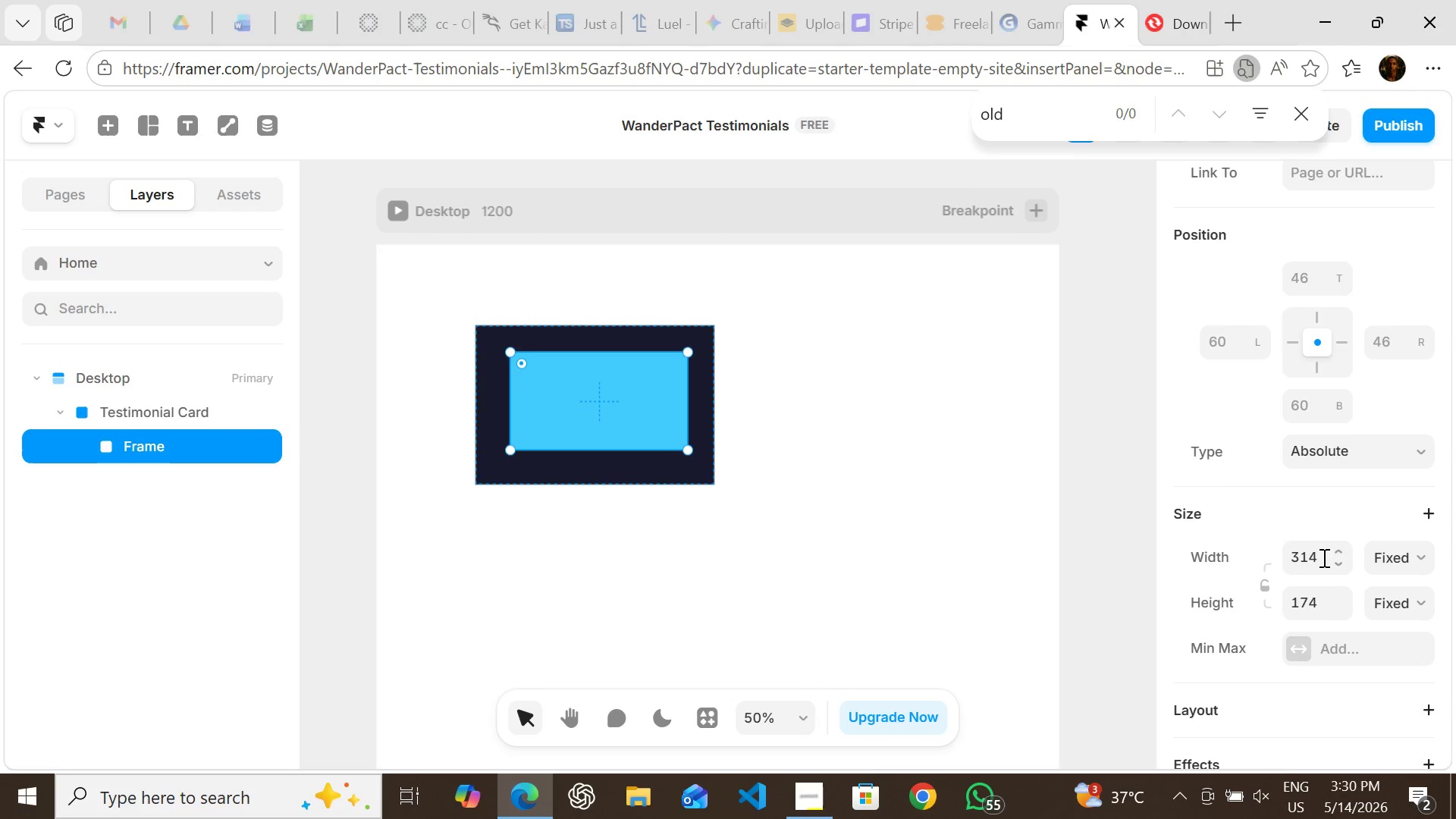 
left_click([1323, 557])
 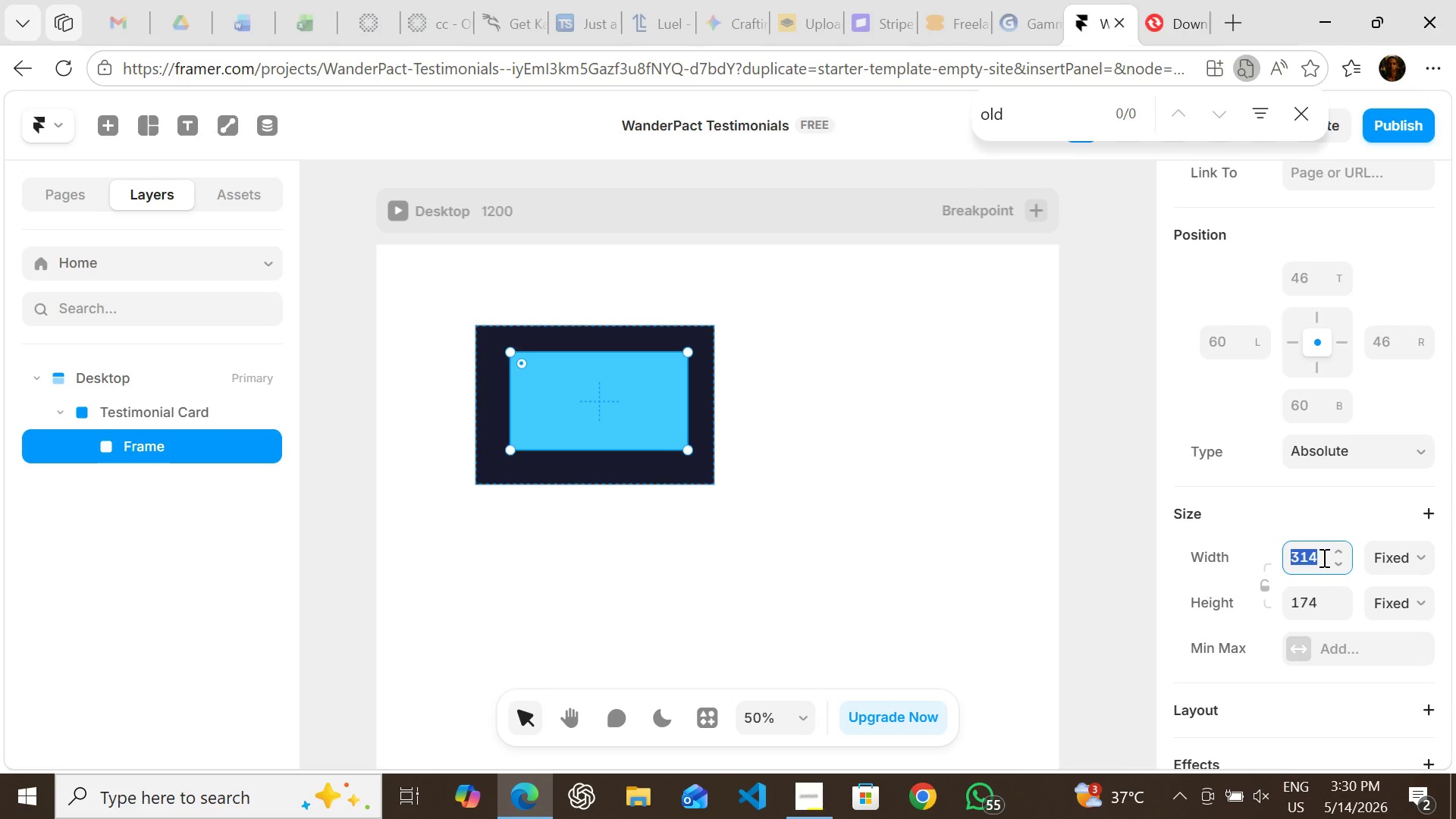 
type(380)
 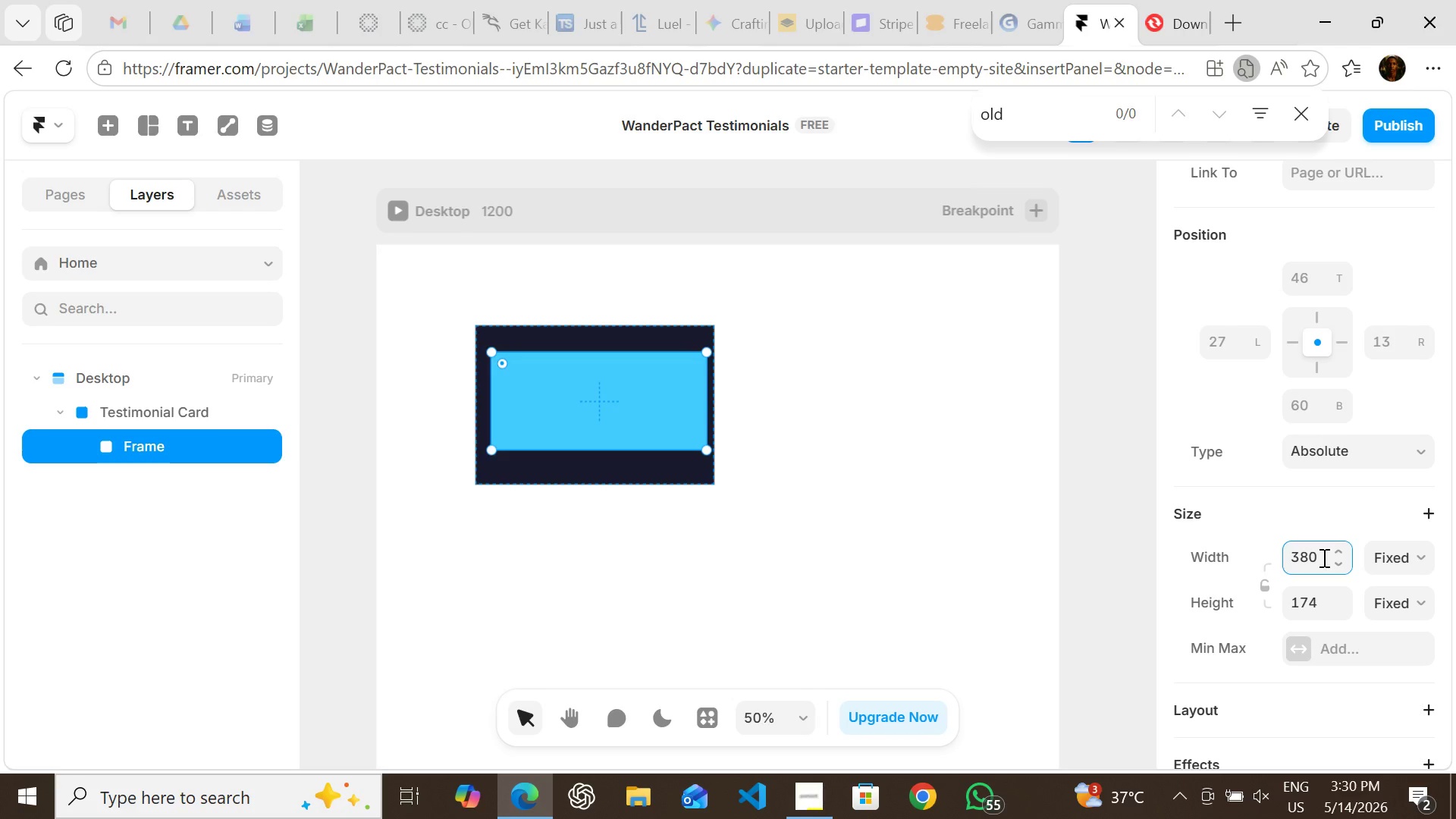 
key(Enter)
 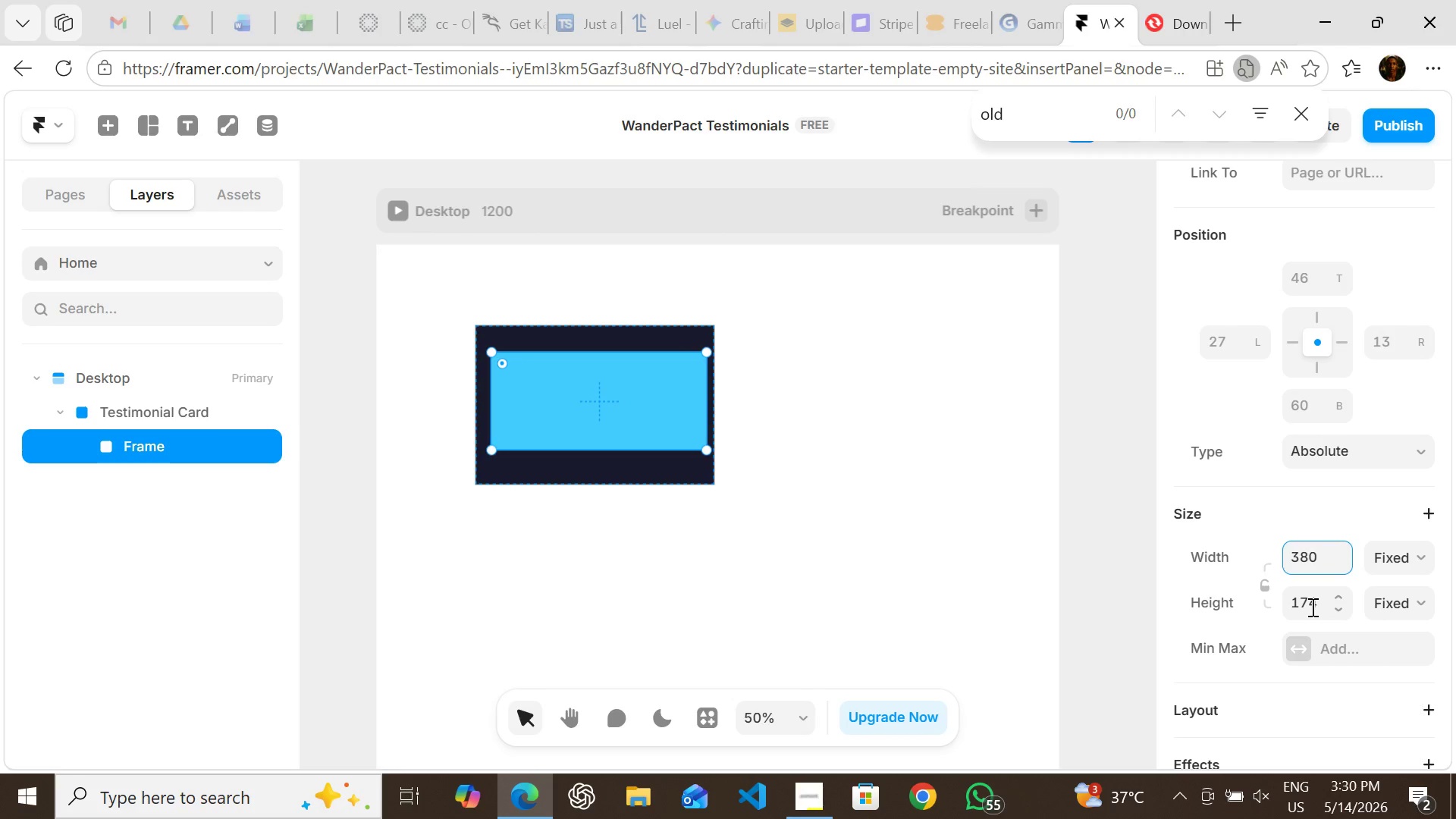 
wait(5.27)
 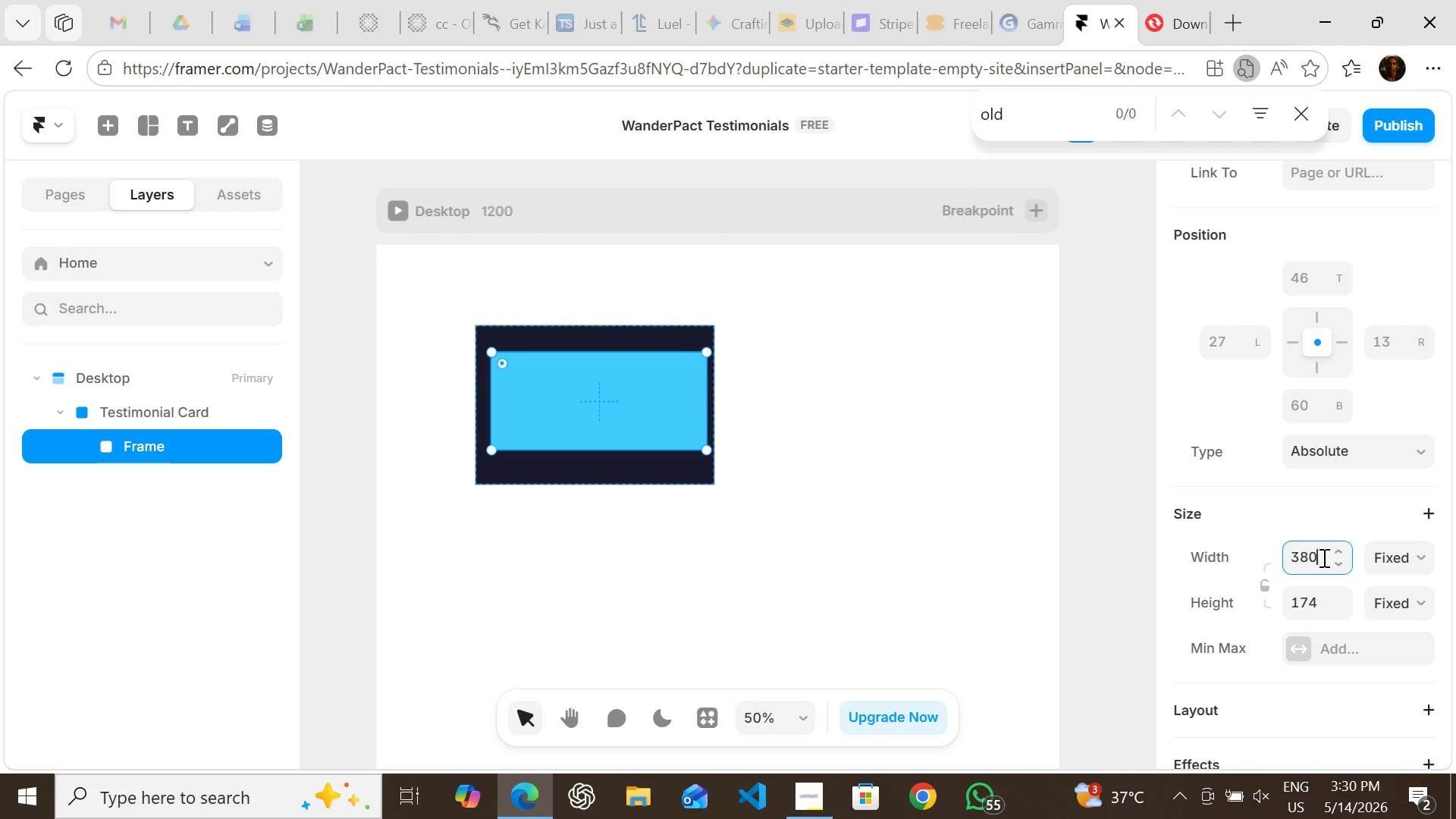 
double_click([1311, 607])
 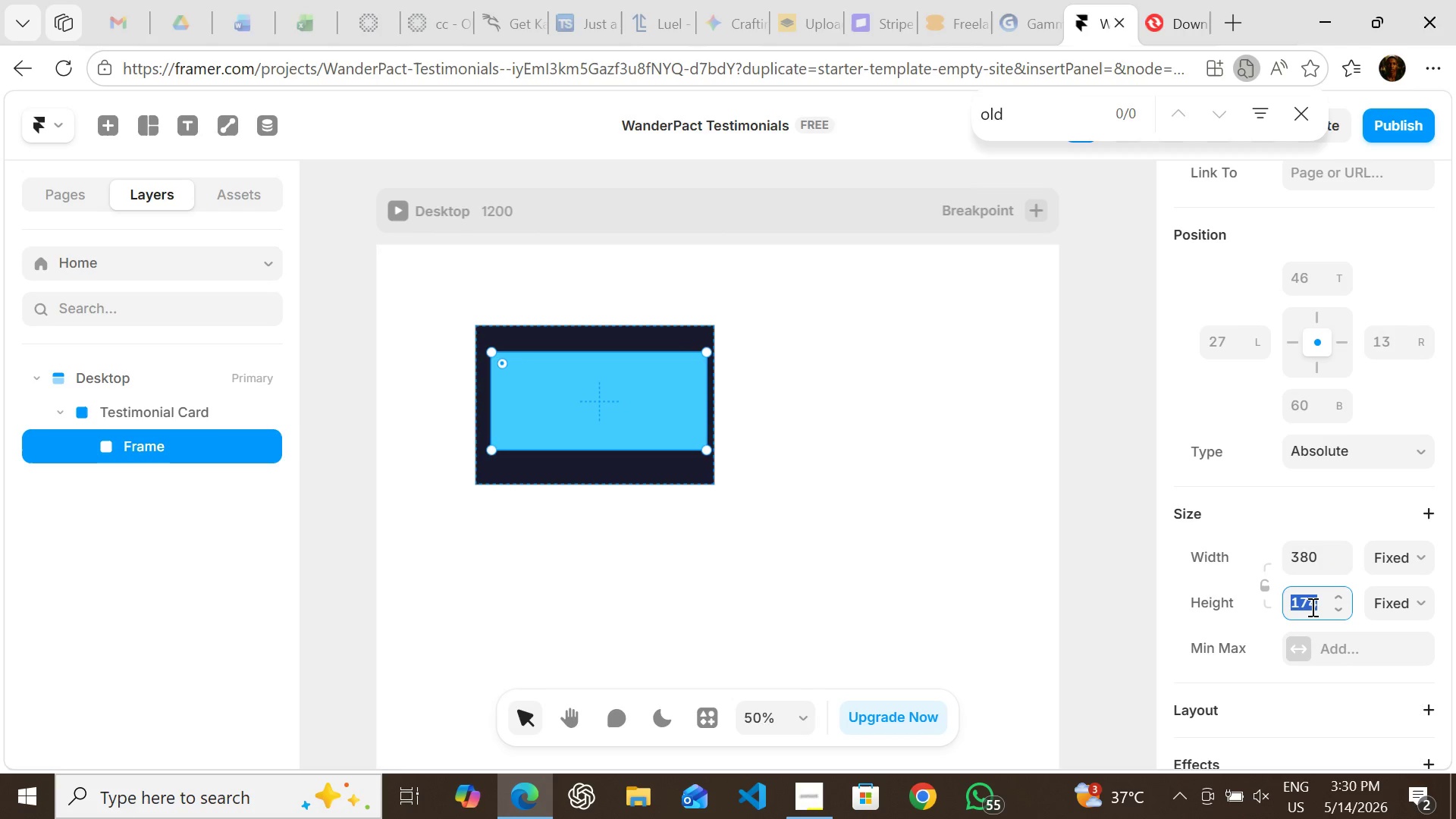 
double_click([1311, 607])
 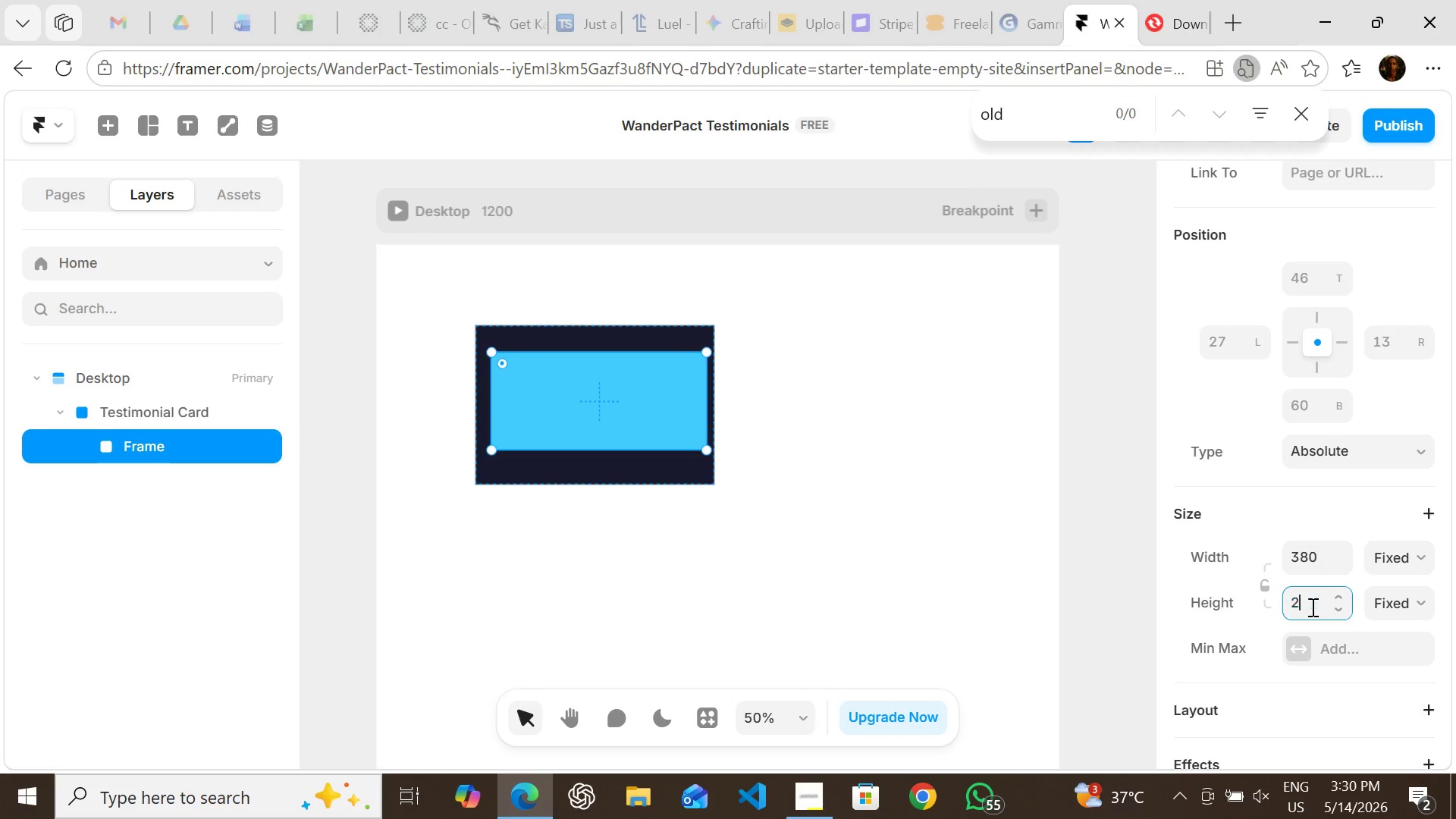 
type(249)
key(Backspace)
type(0)
 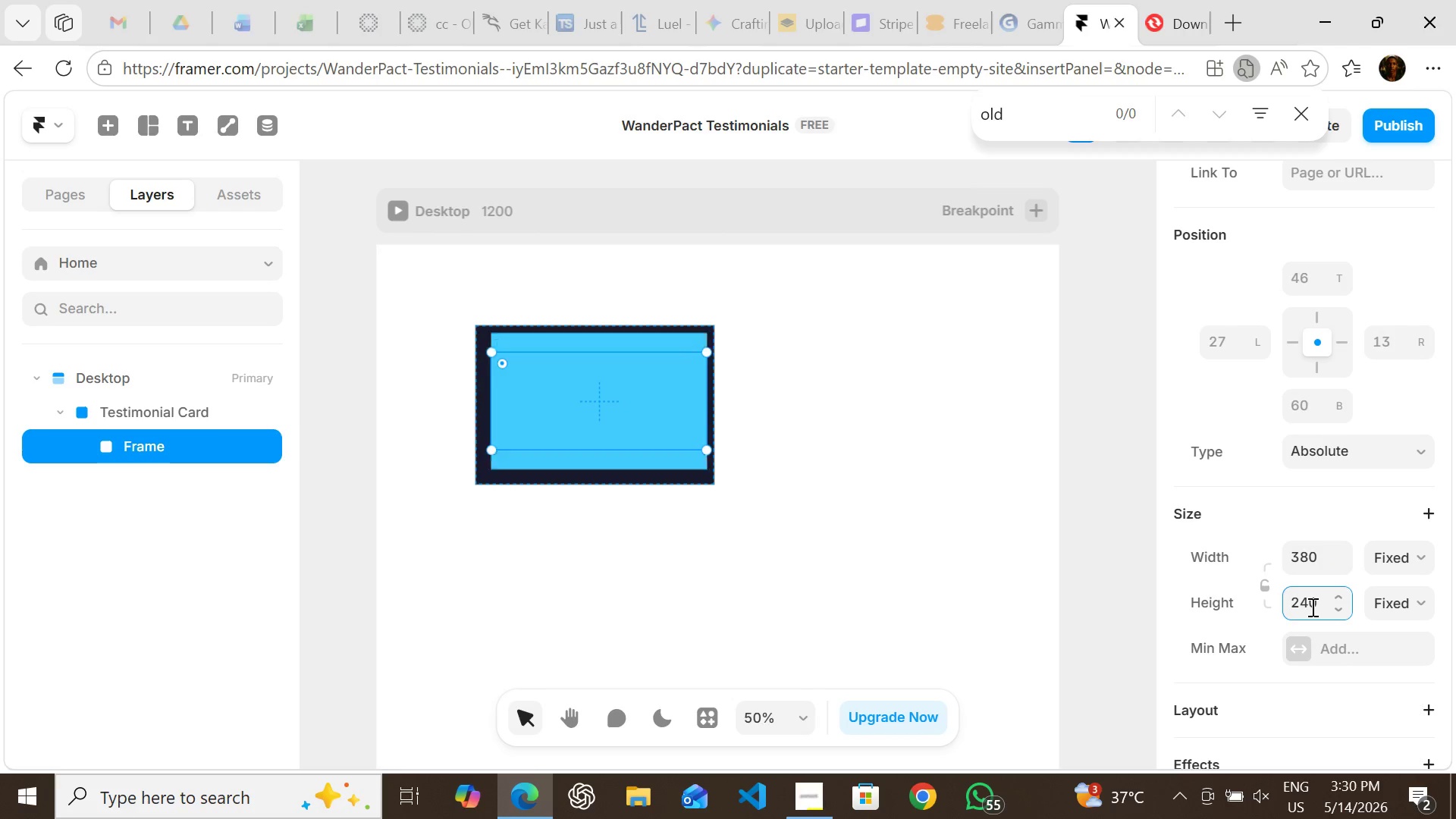 
key(Enter)
 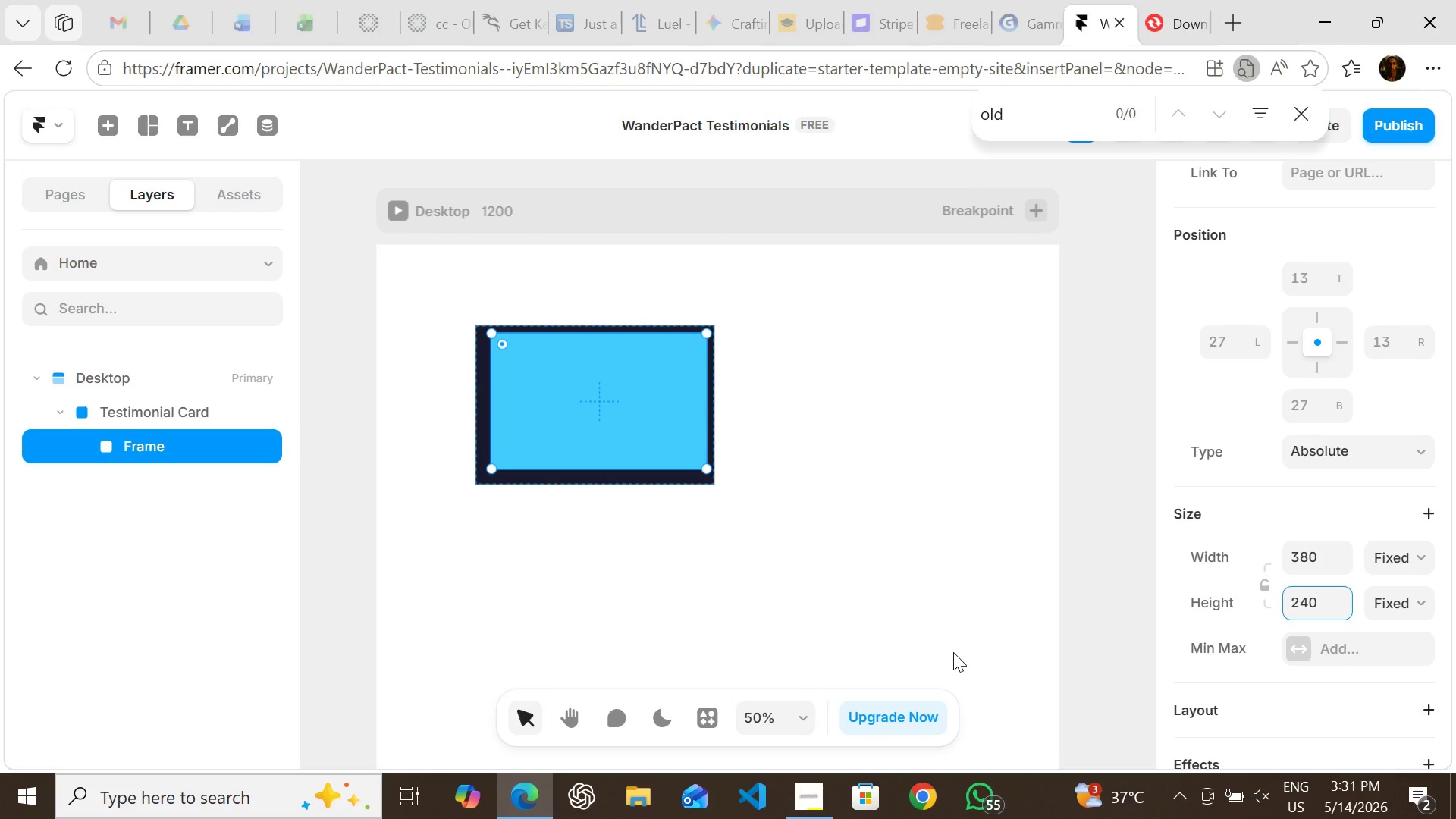 
wait(12.14)
 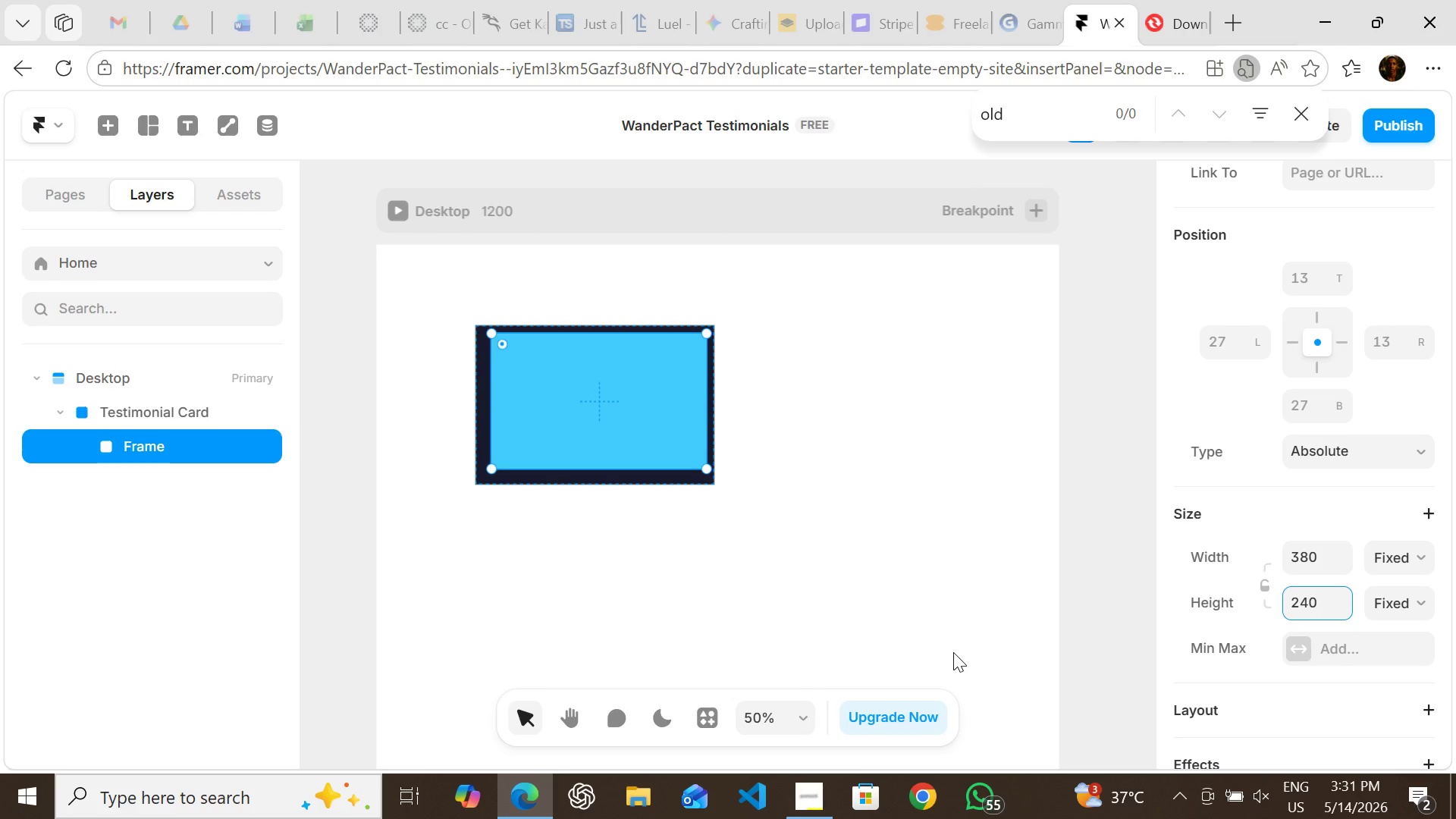 
left_click([344, 465])
 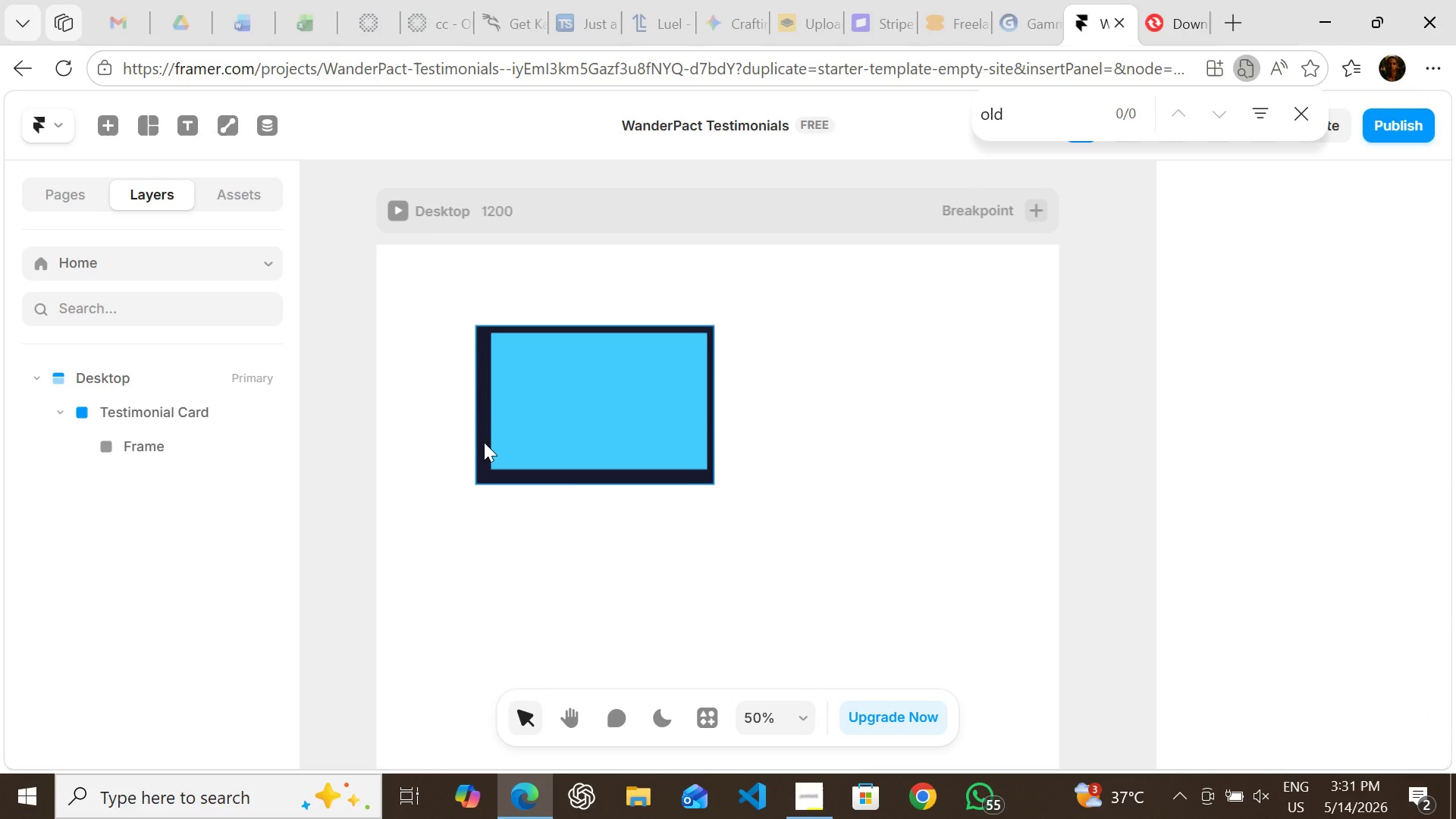 
left_click([484, 442])
 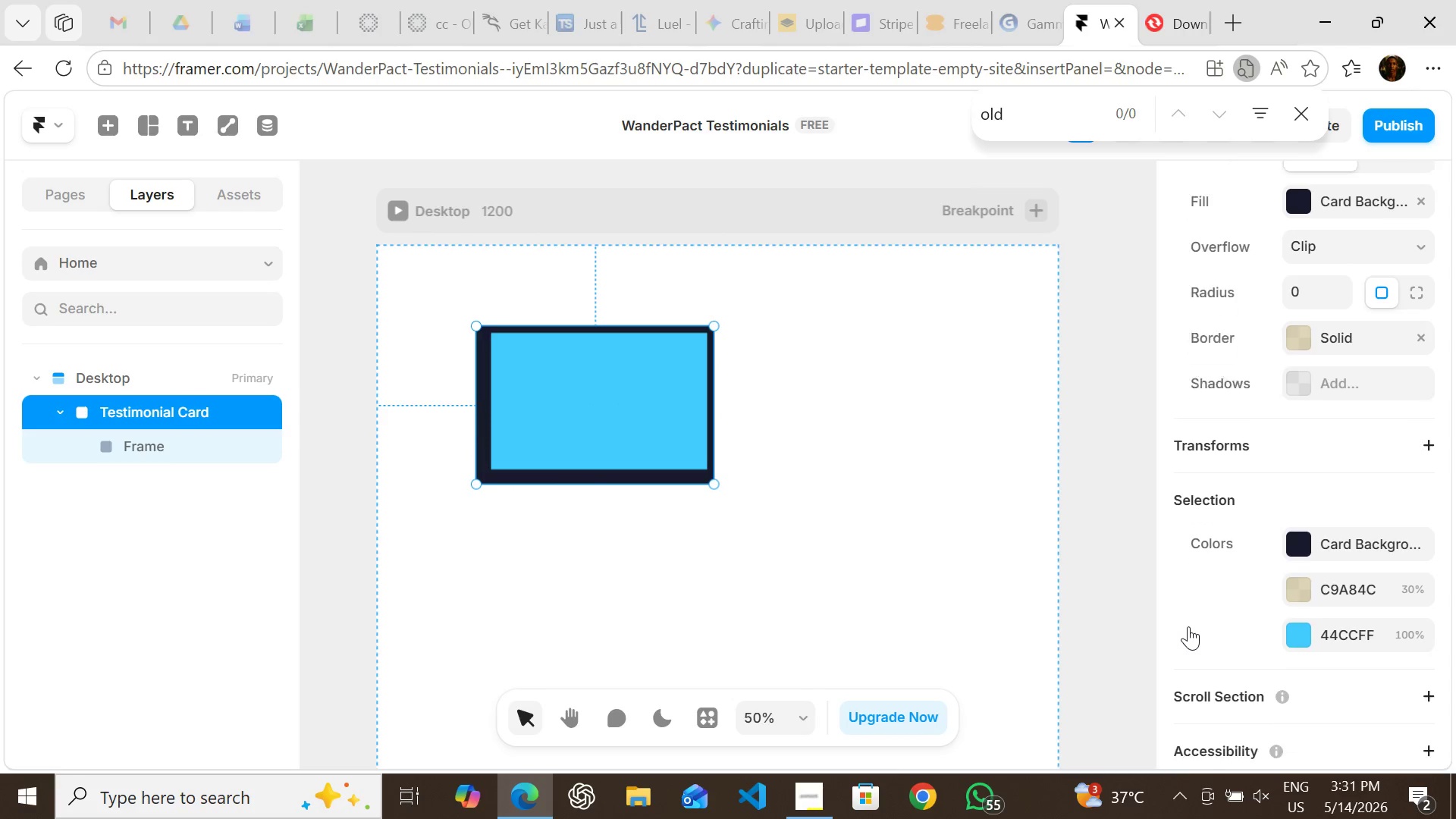 
mouse_move([1292, 529])
 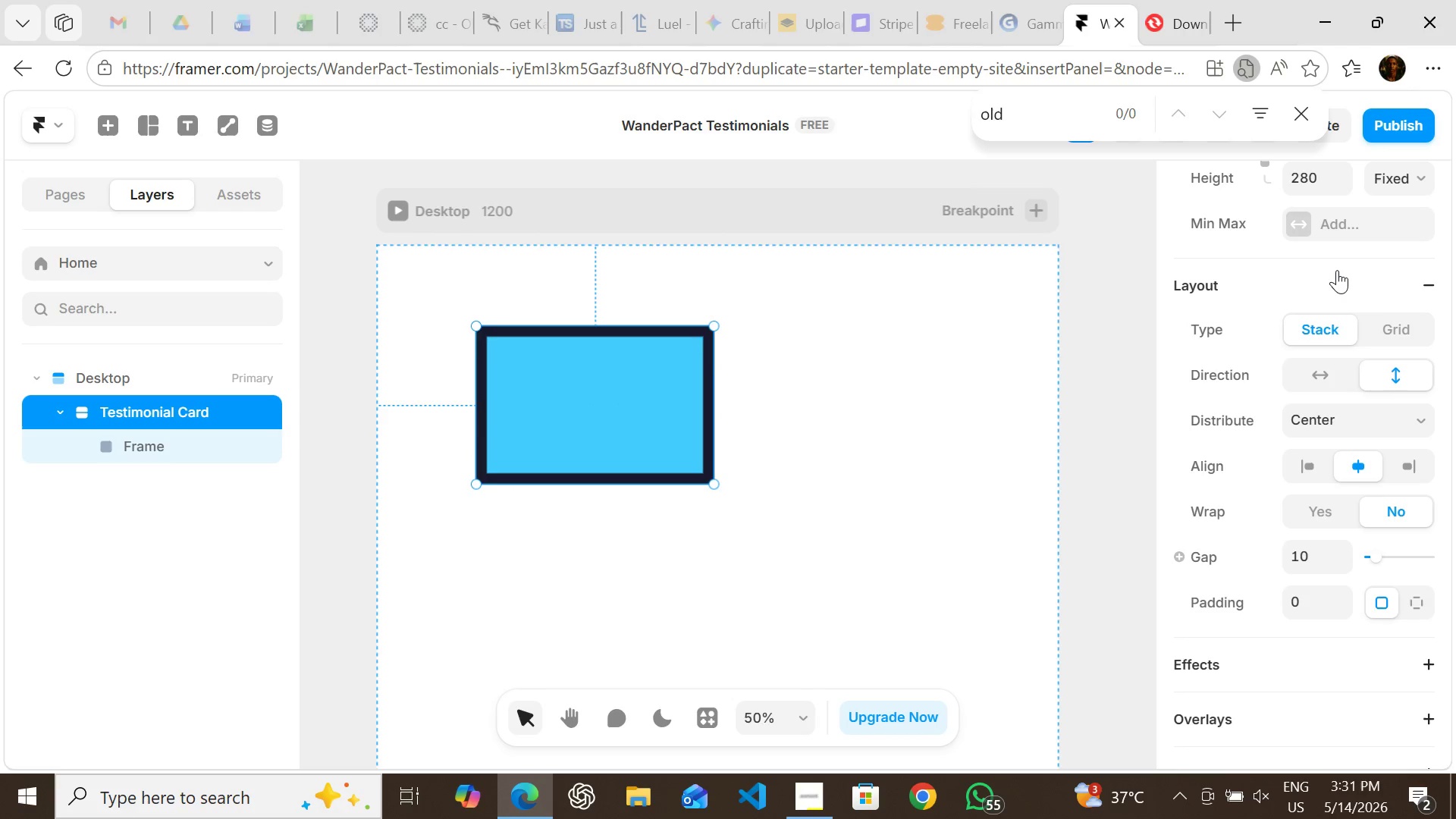 
left_click([1337, 270])
 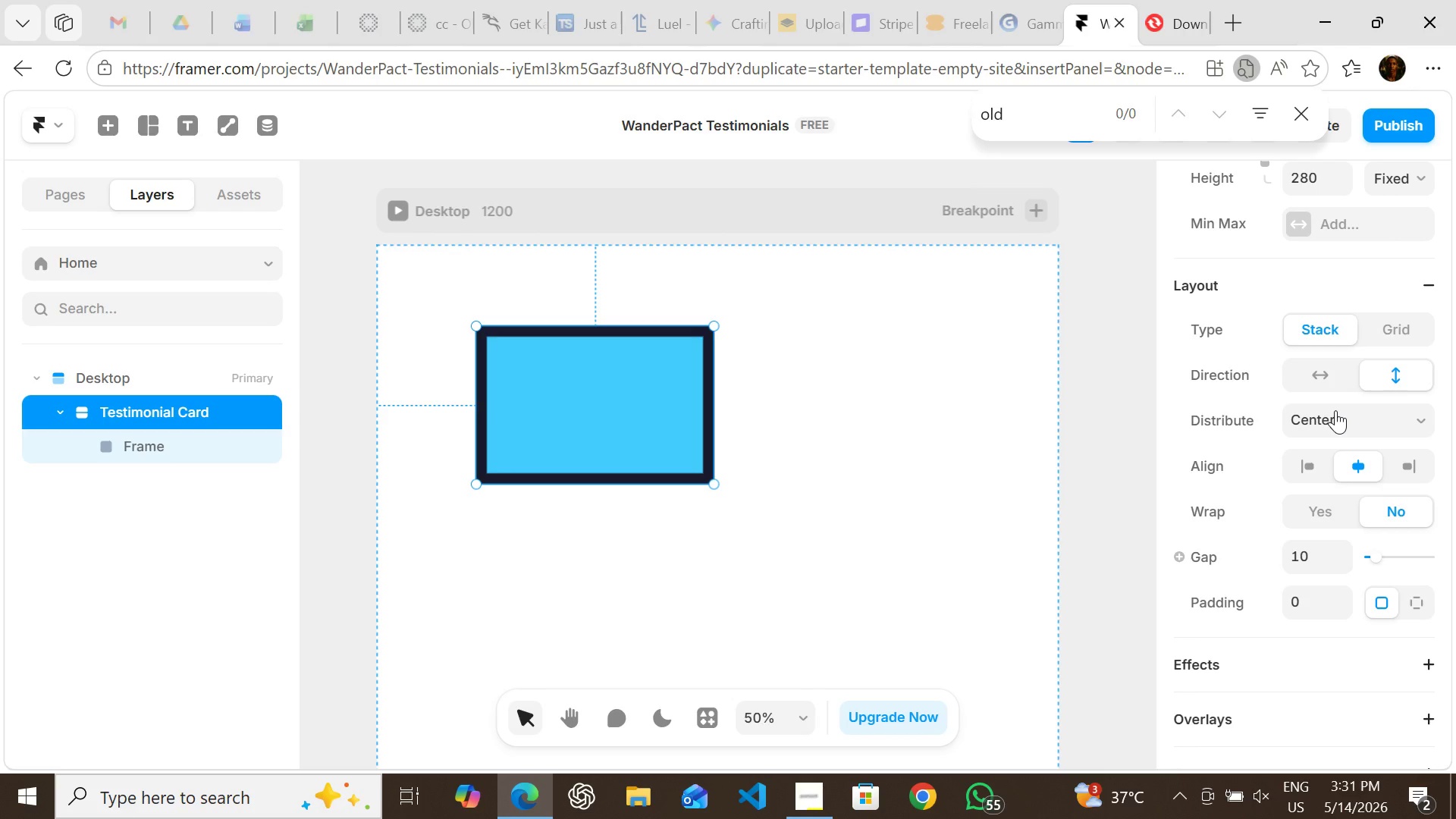 
wait(19.75)
 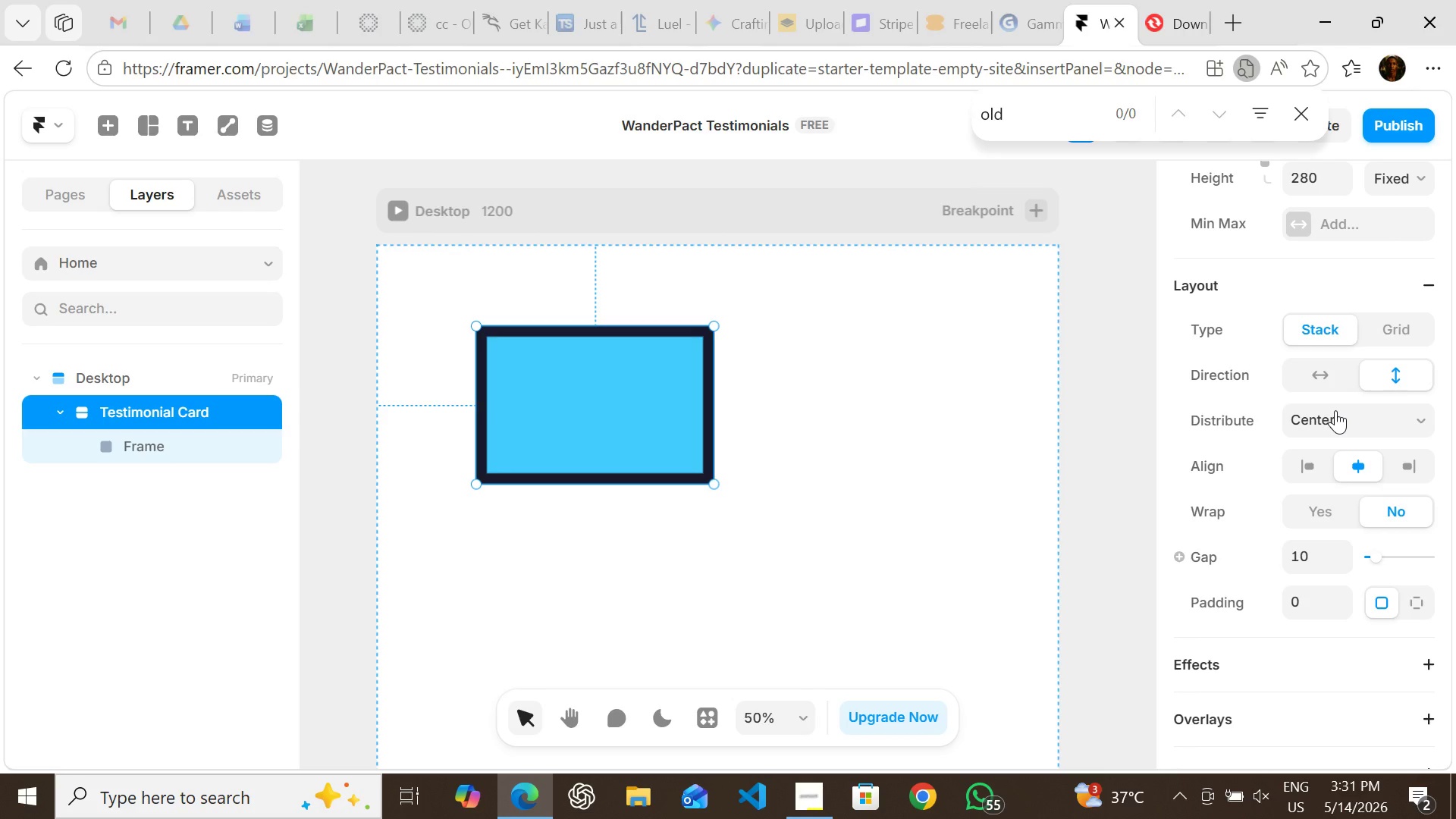 
left_click([1313, 552])
 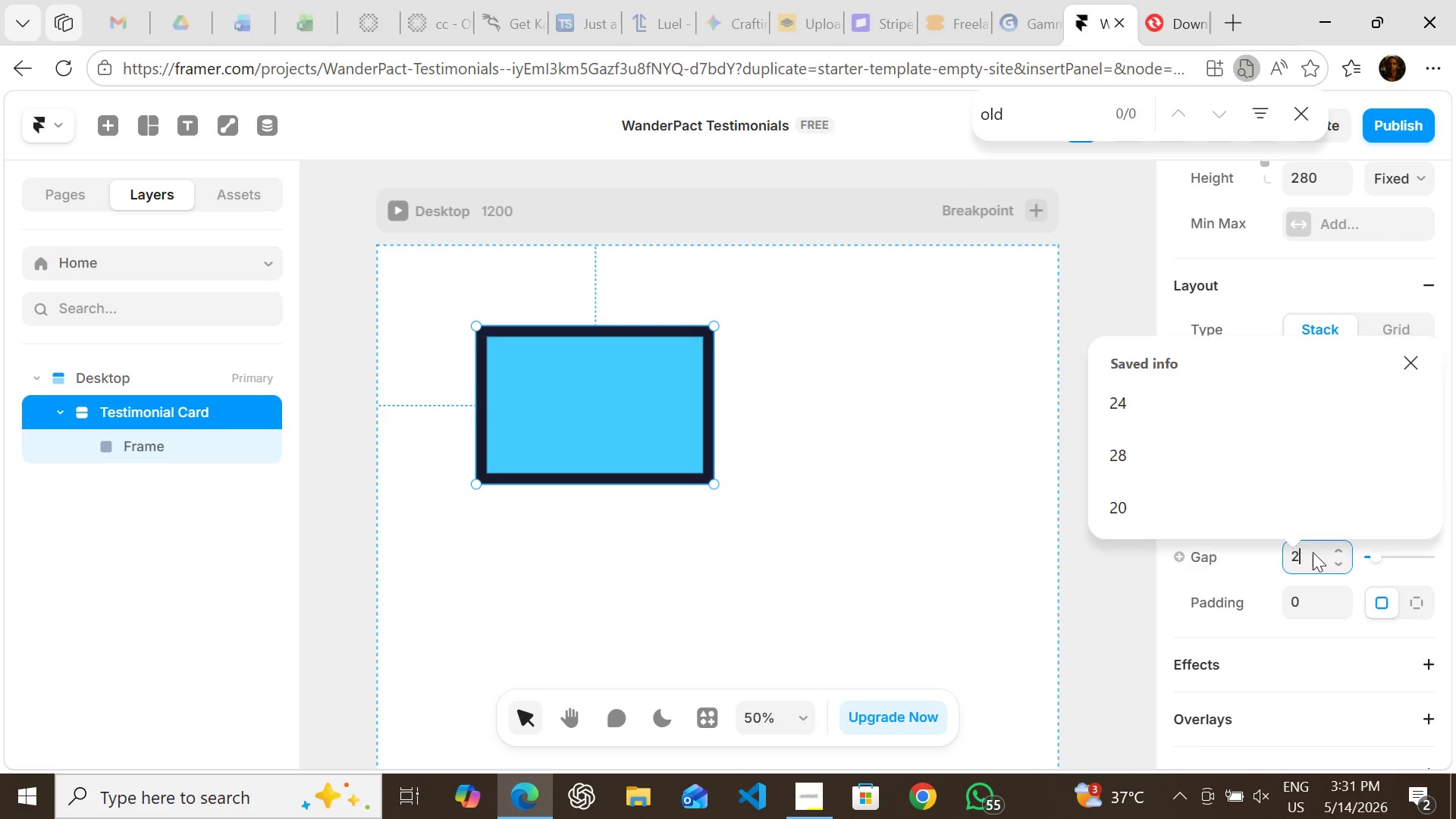 
type(20)
 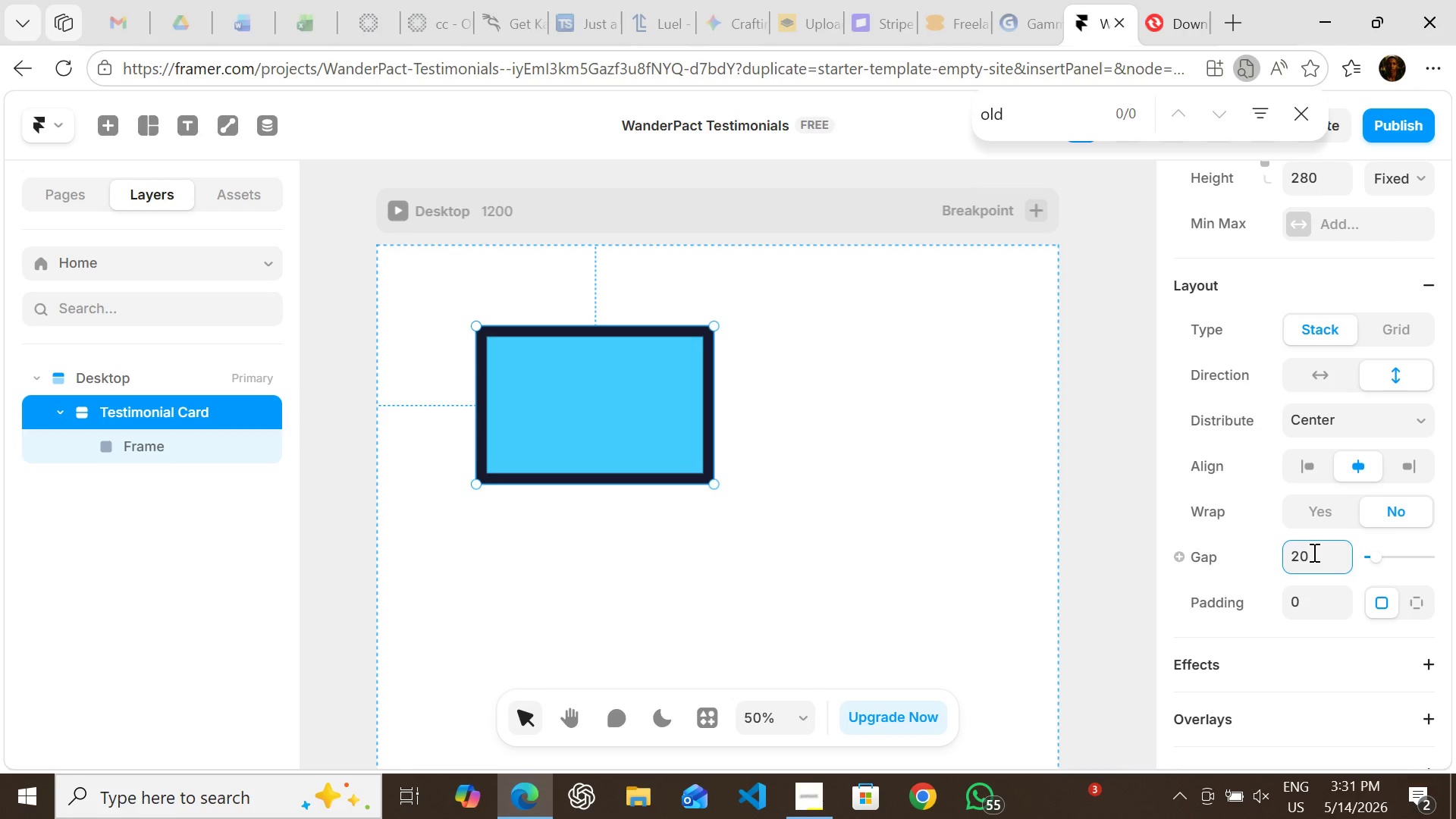 
key(Enter)
 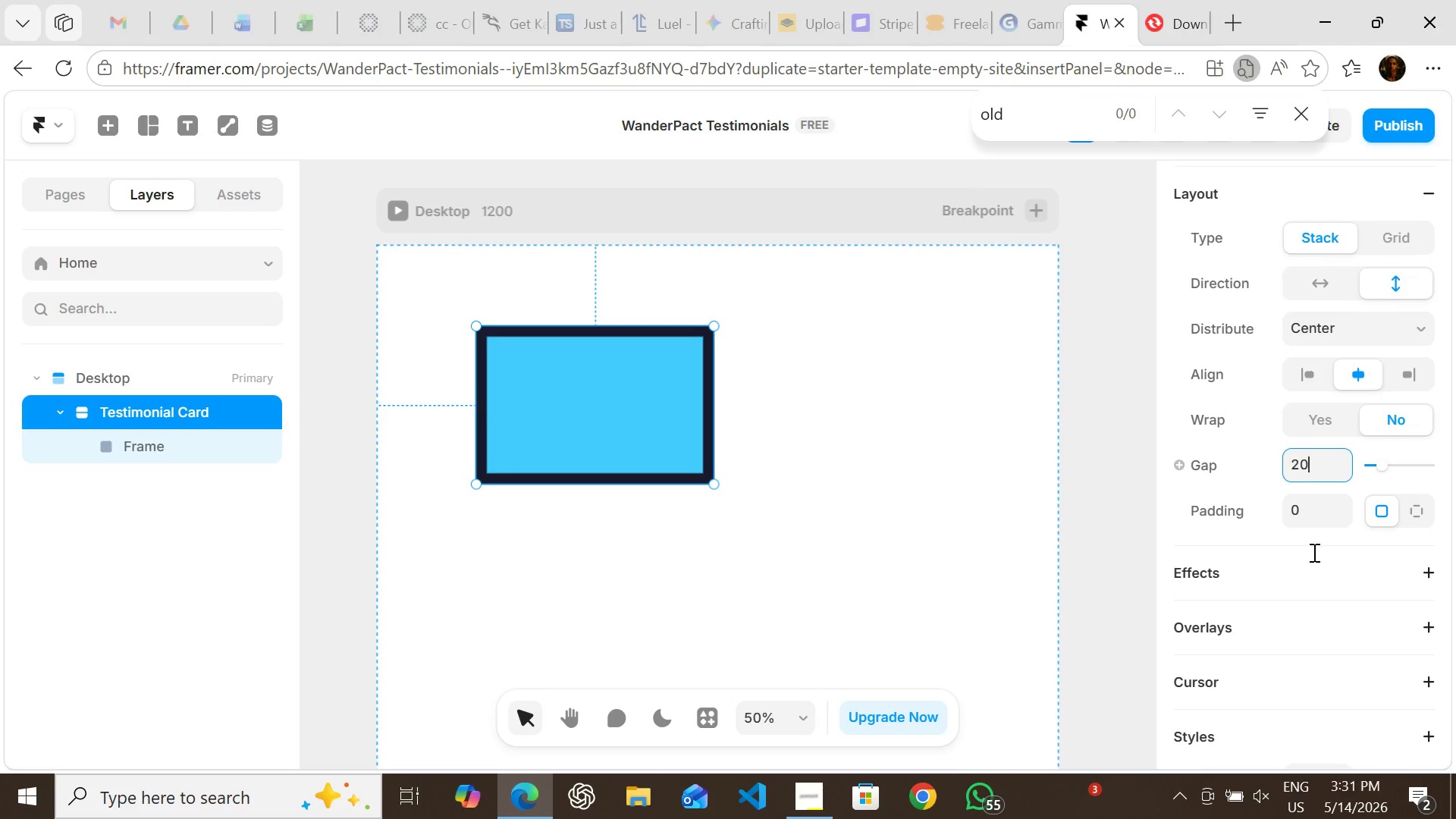 
left_click([1303, 505])
 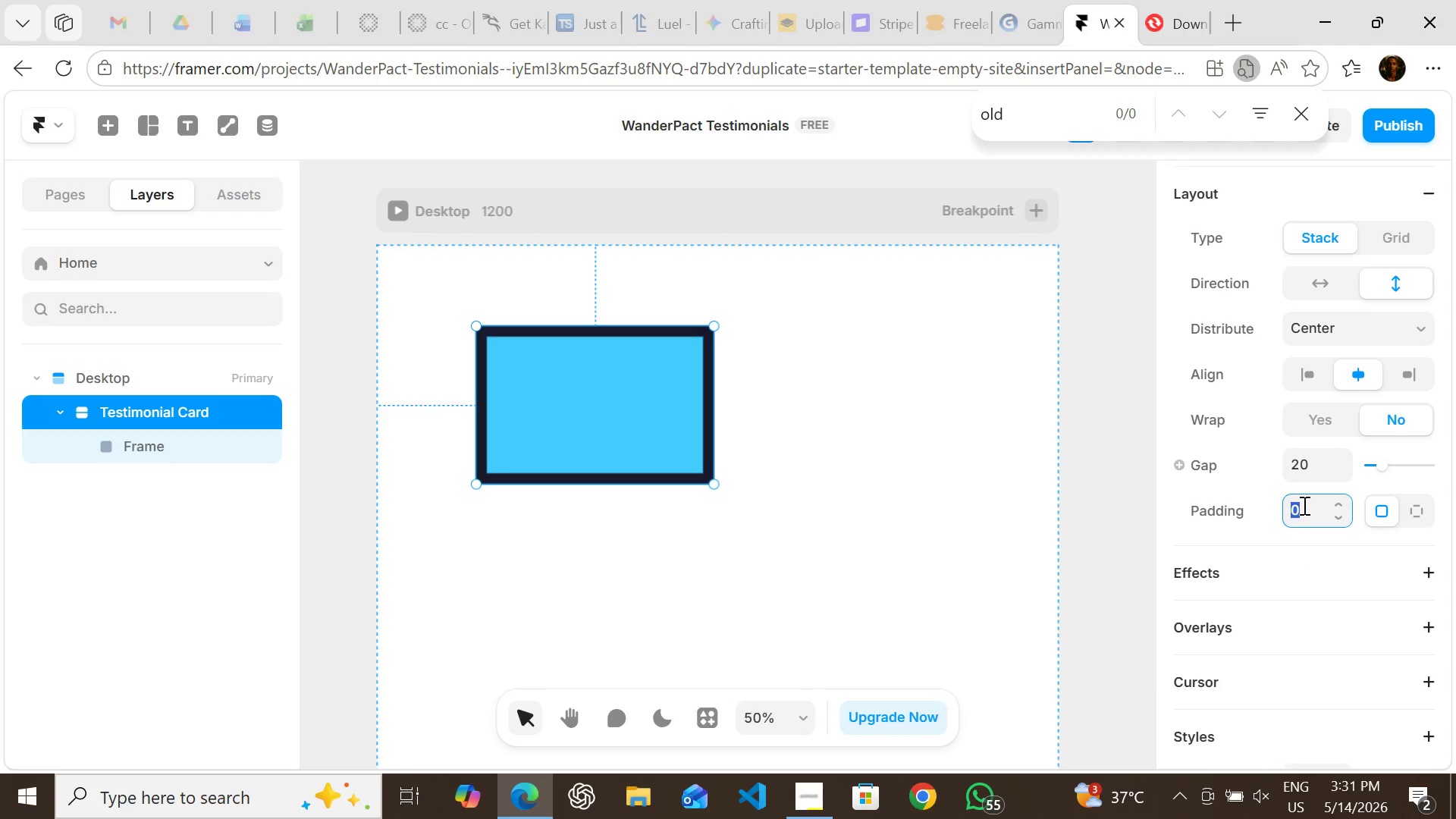 
type(32)
 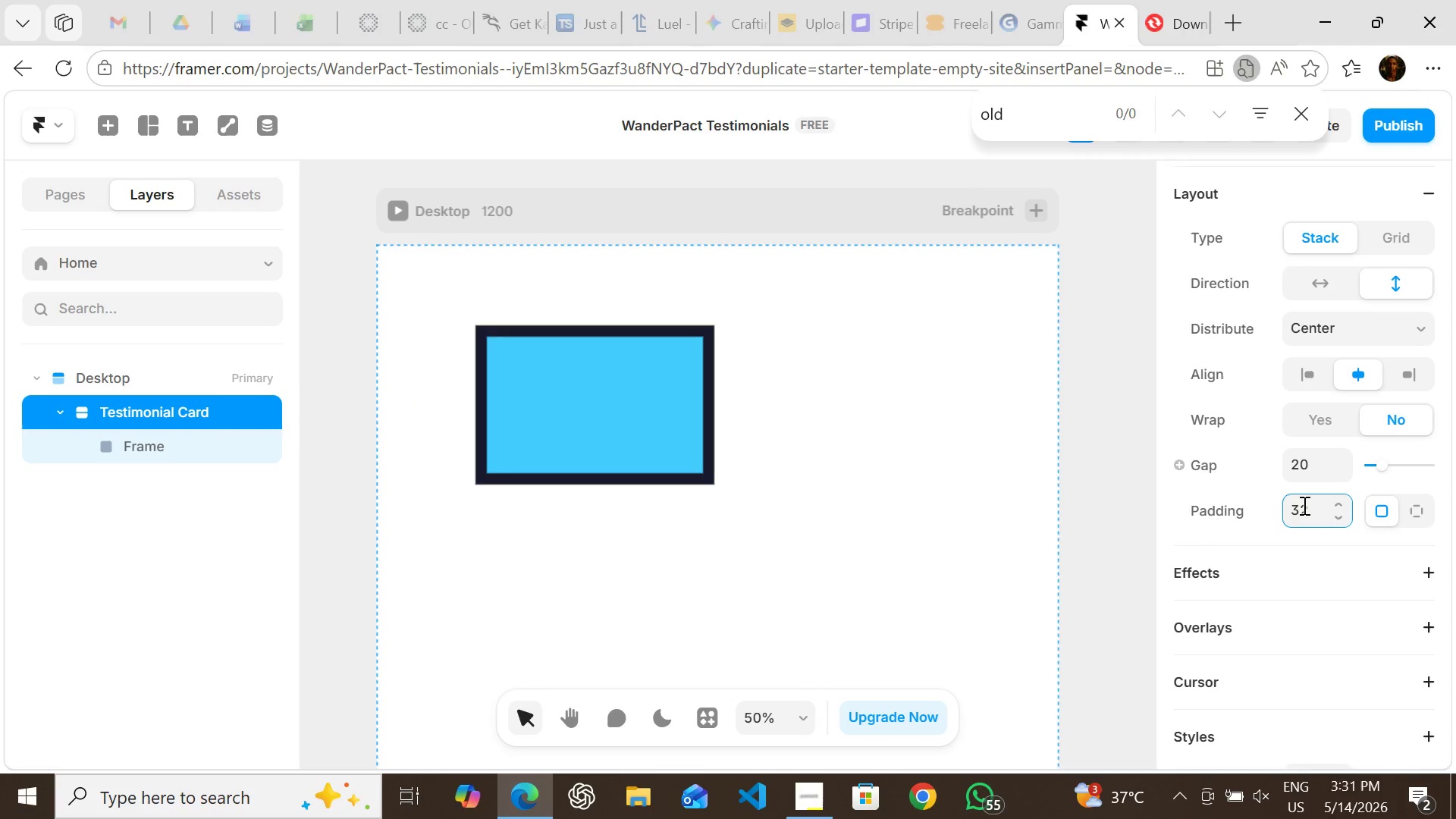 
key(Enter)
 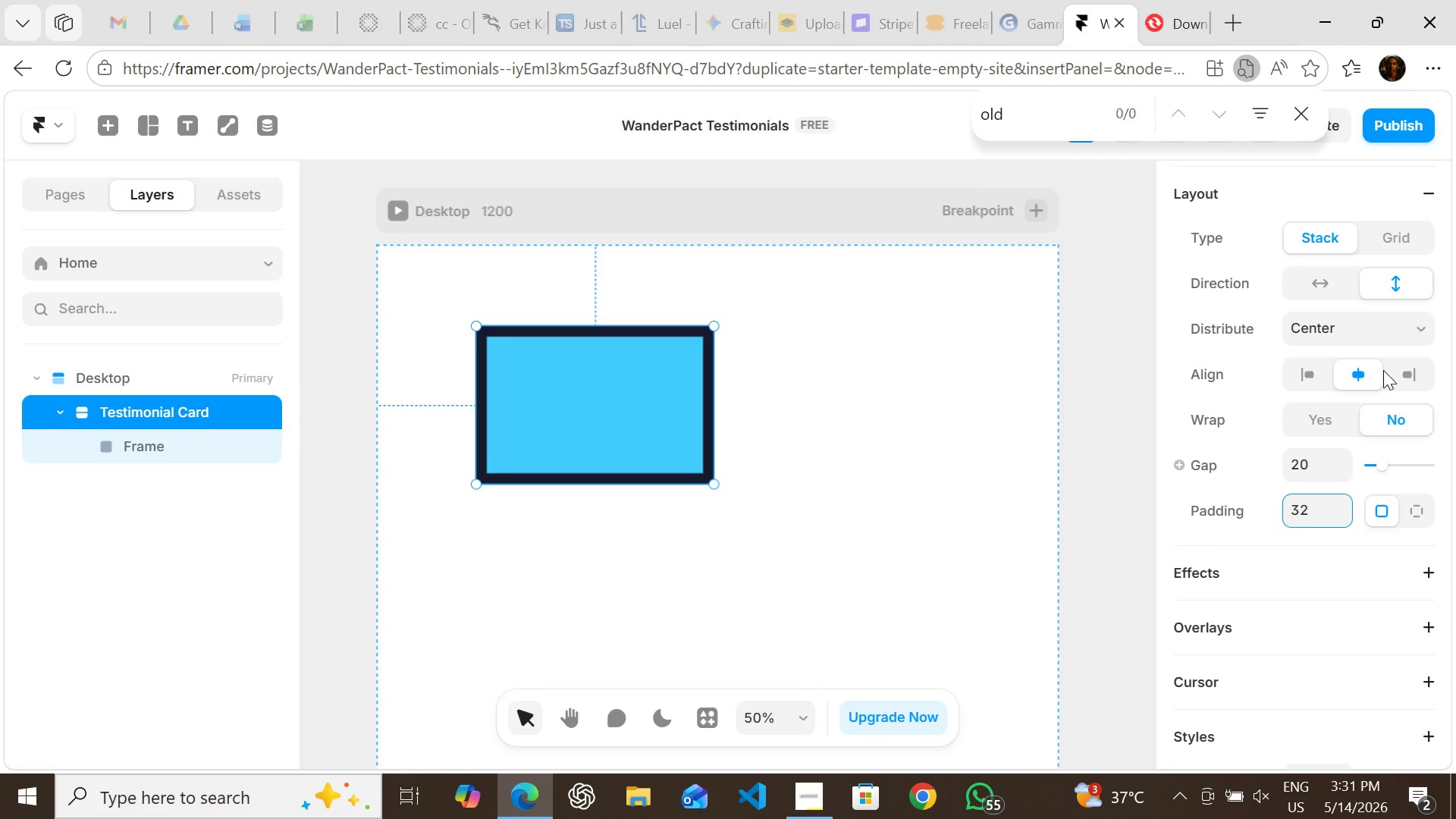 
wait(6.66)
 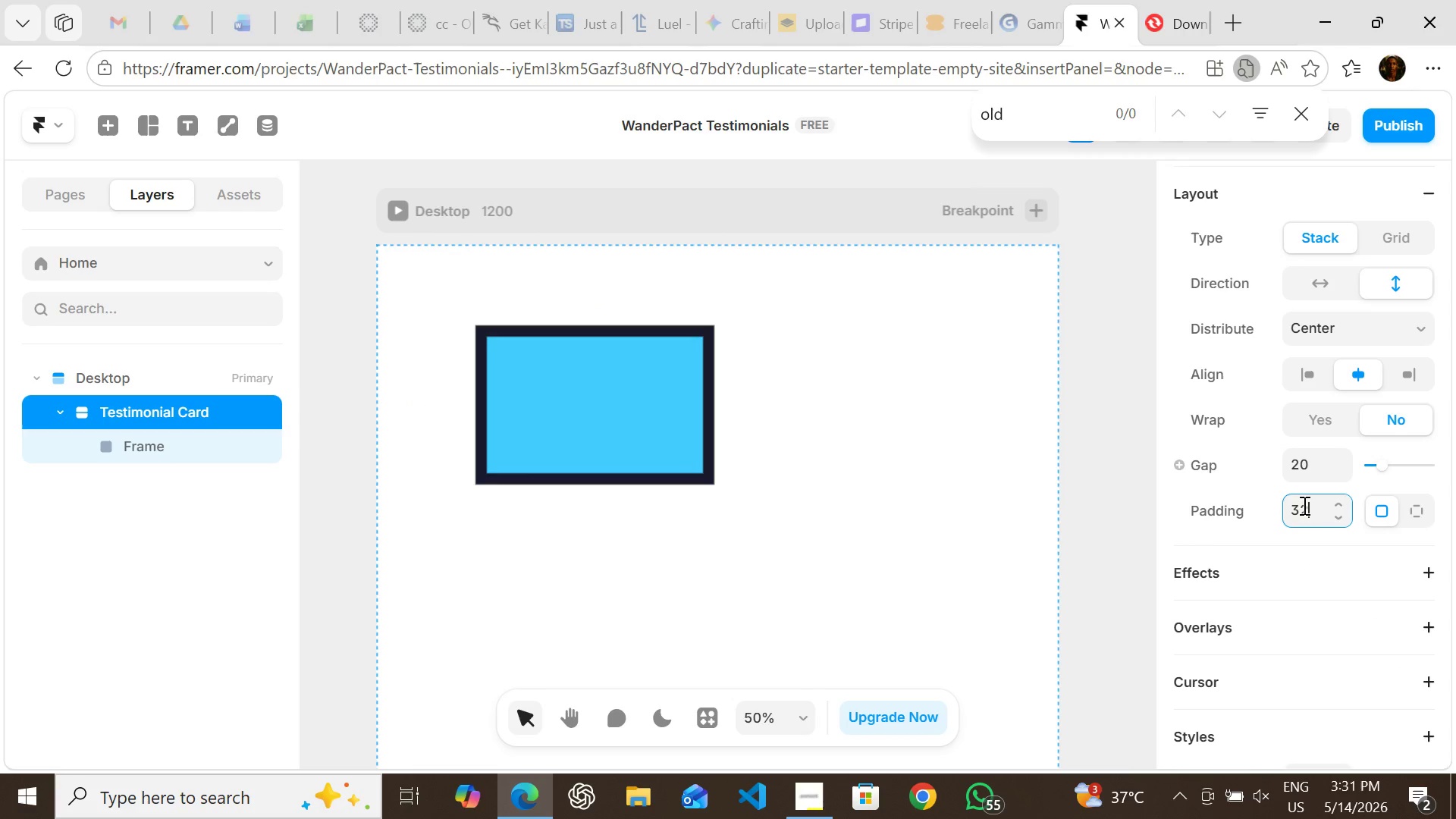 
left_click([1305, 365])
 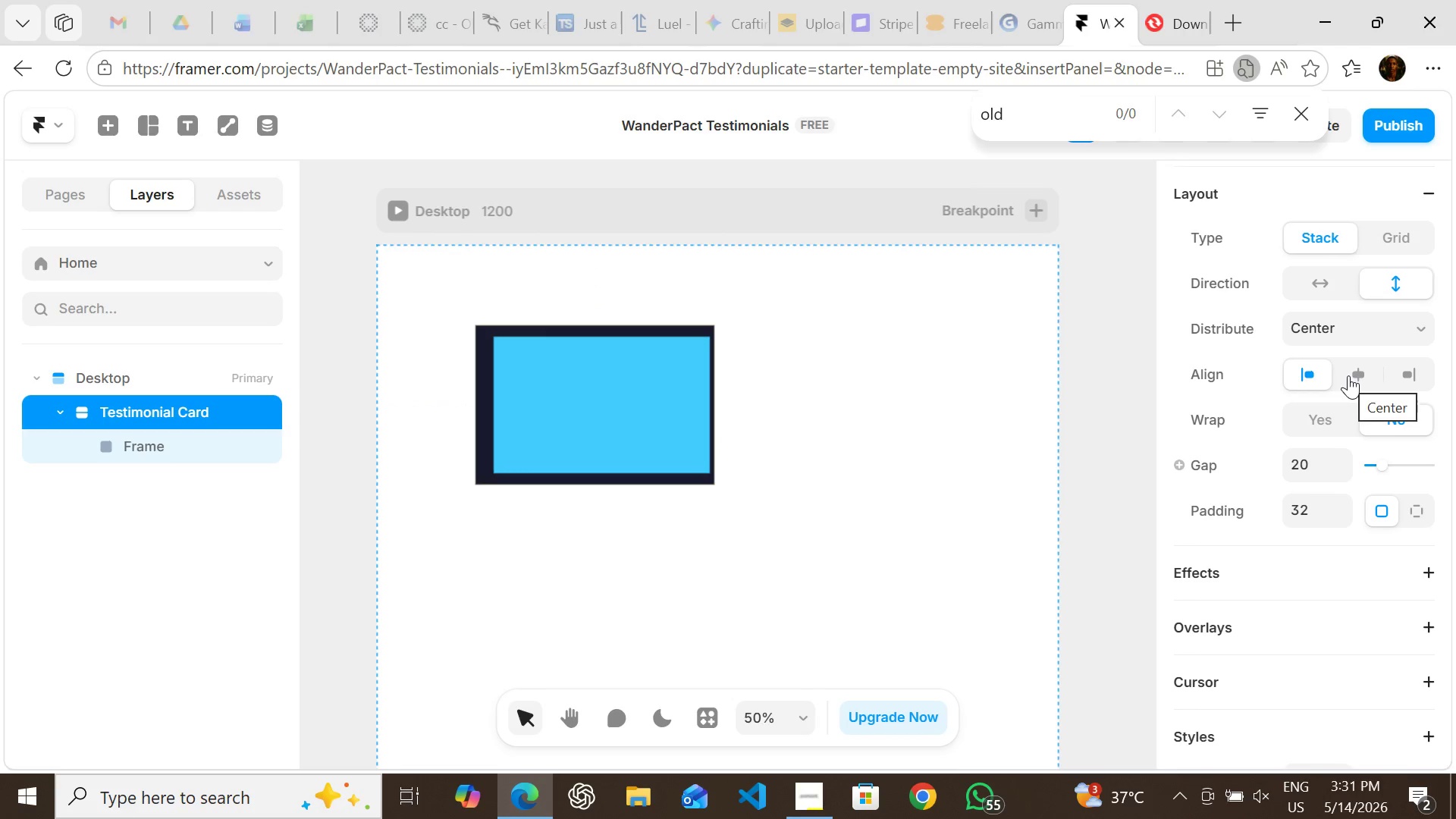 
left_click([1348, 375])
 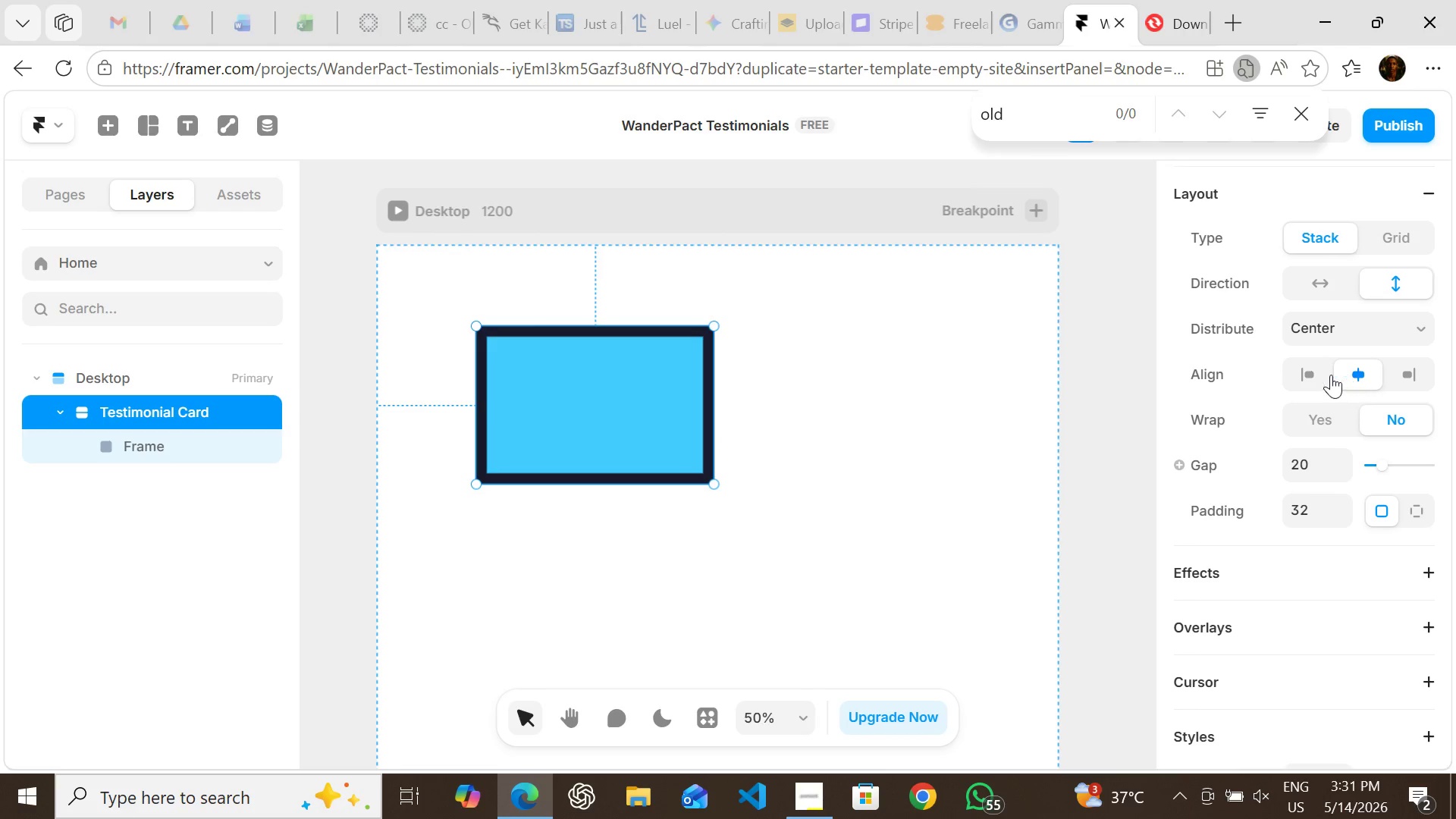 
left_click([1307, 372])
 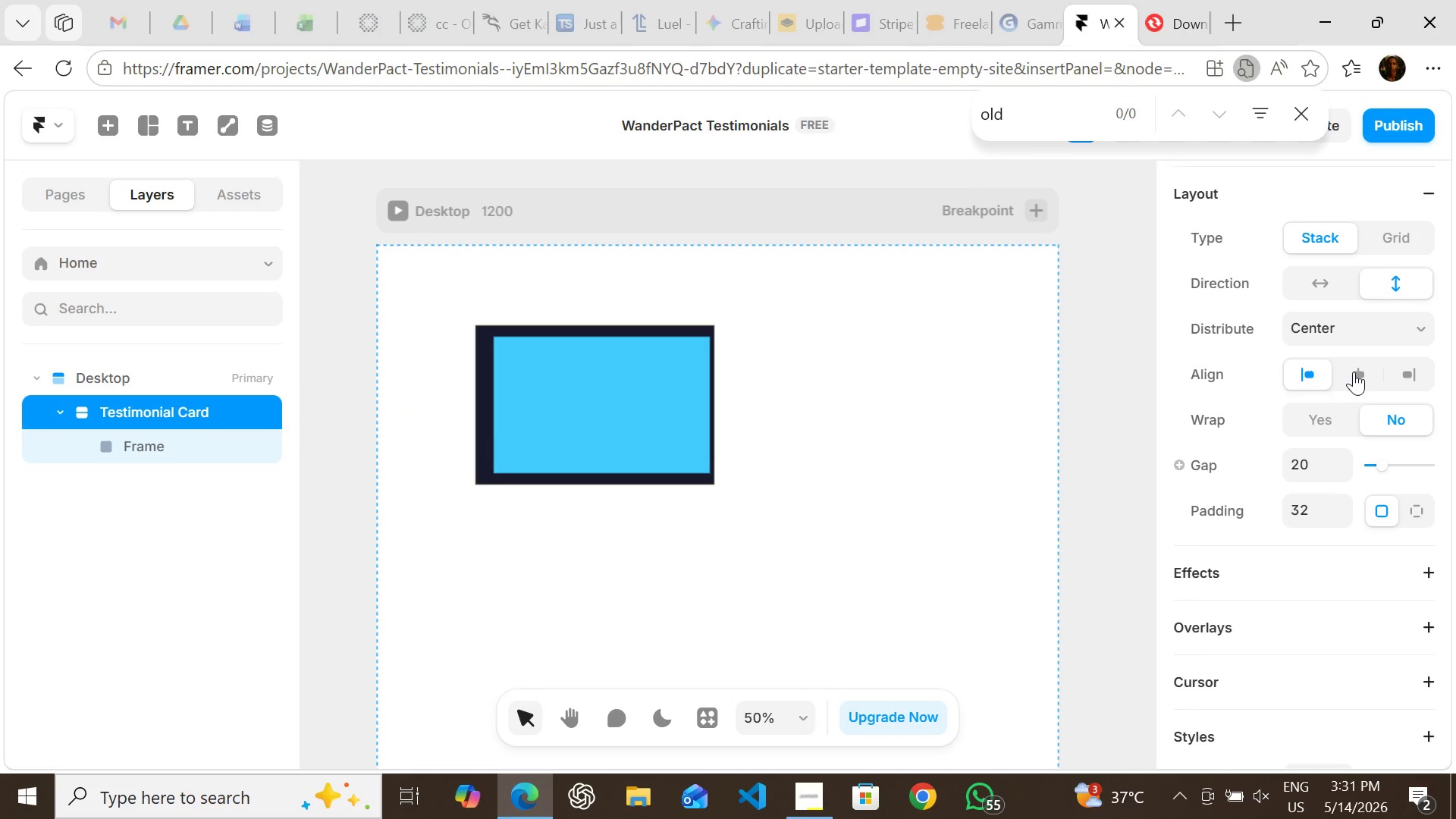 
left_click([1354, 372])
 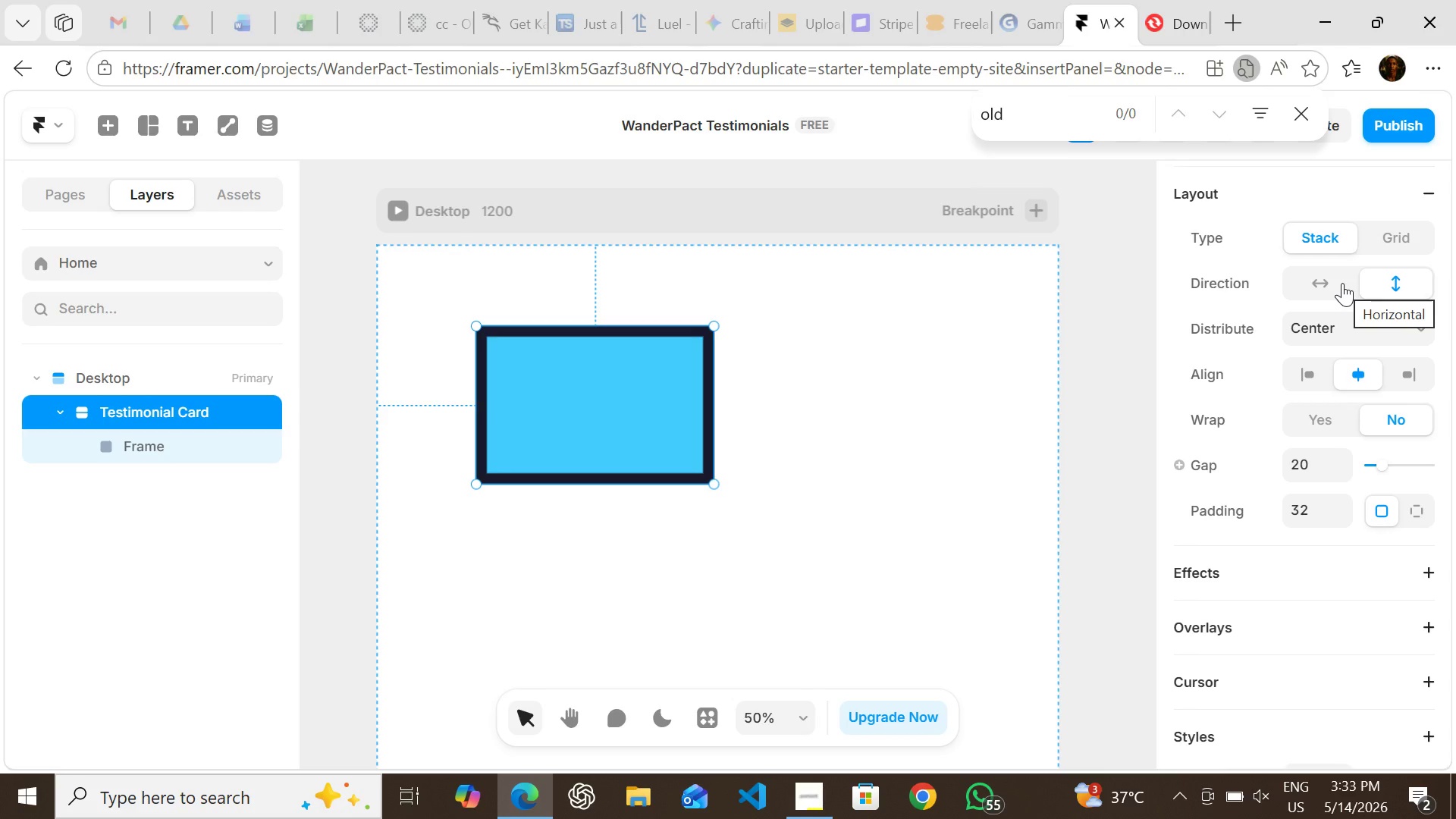 
wait(74.66)
 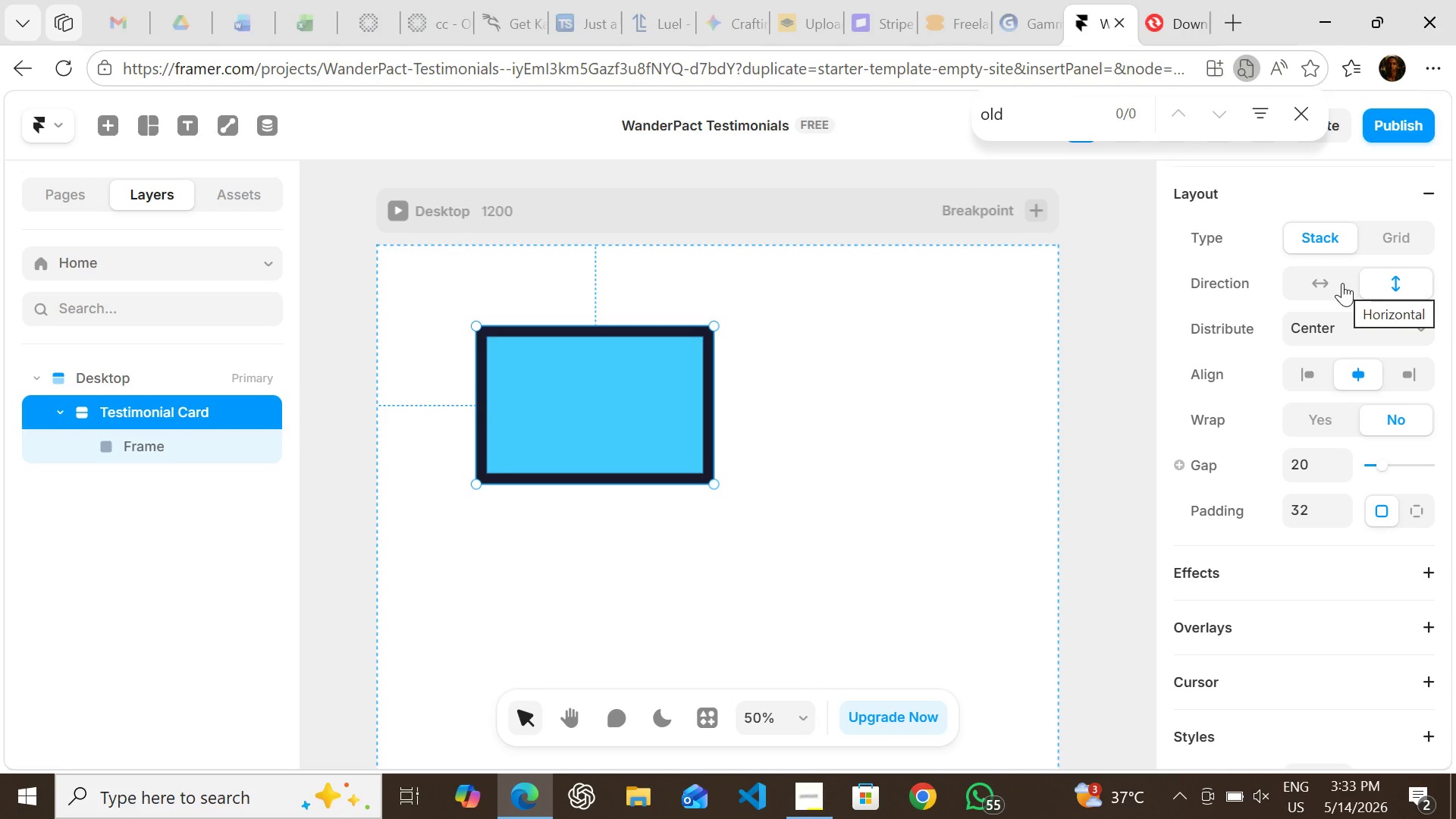 
left_click([658, 413])
 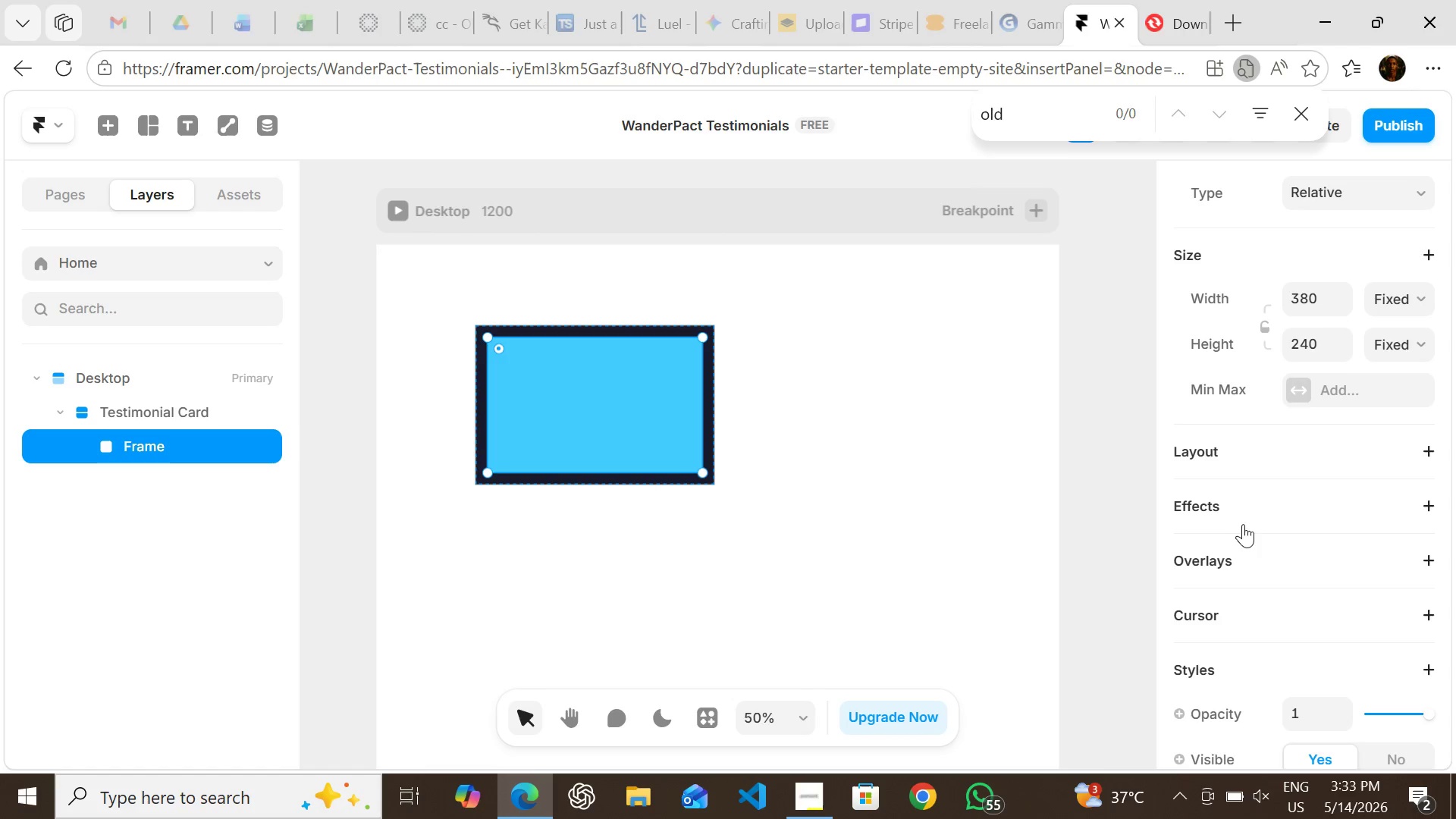 
left_click([1224, 446])
 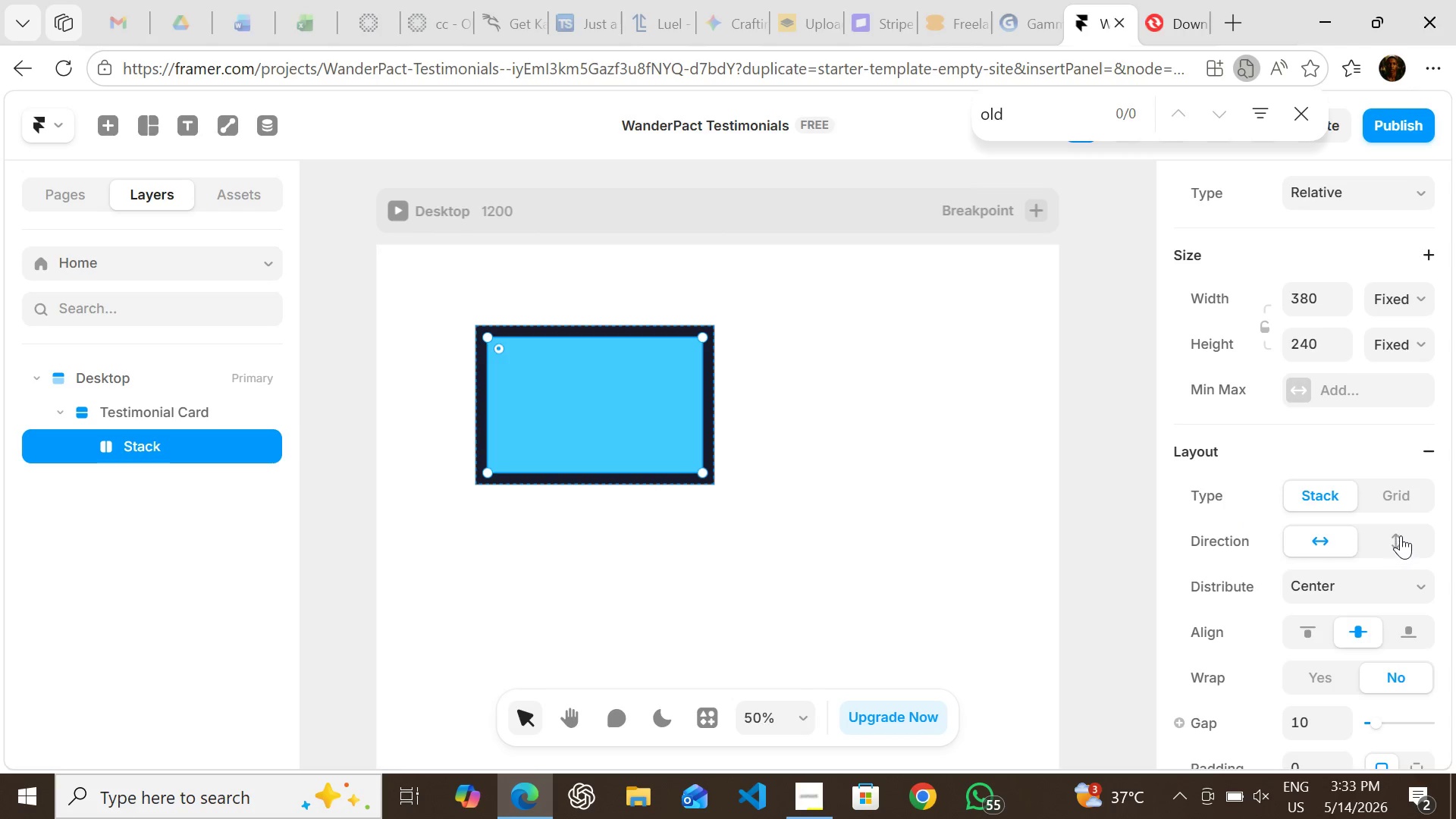 
left_click([1401, 535])
 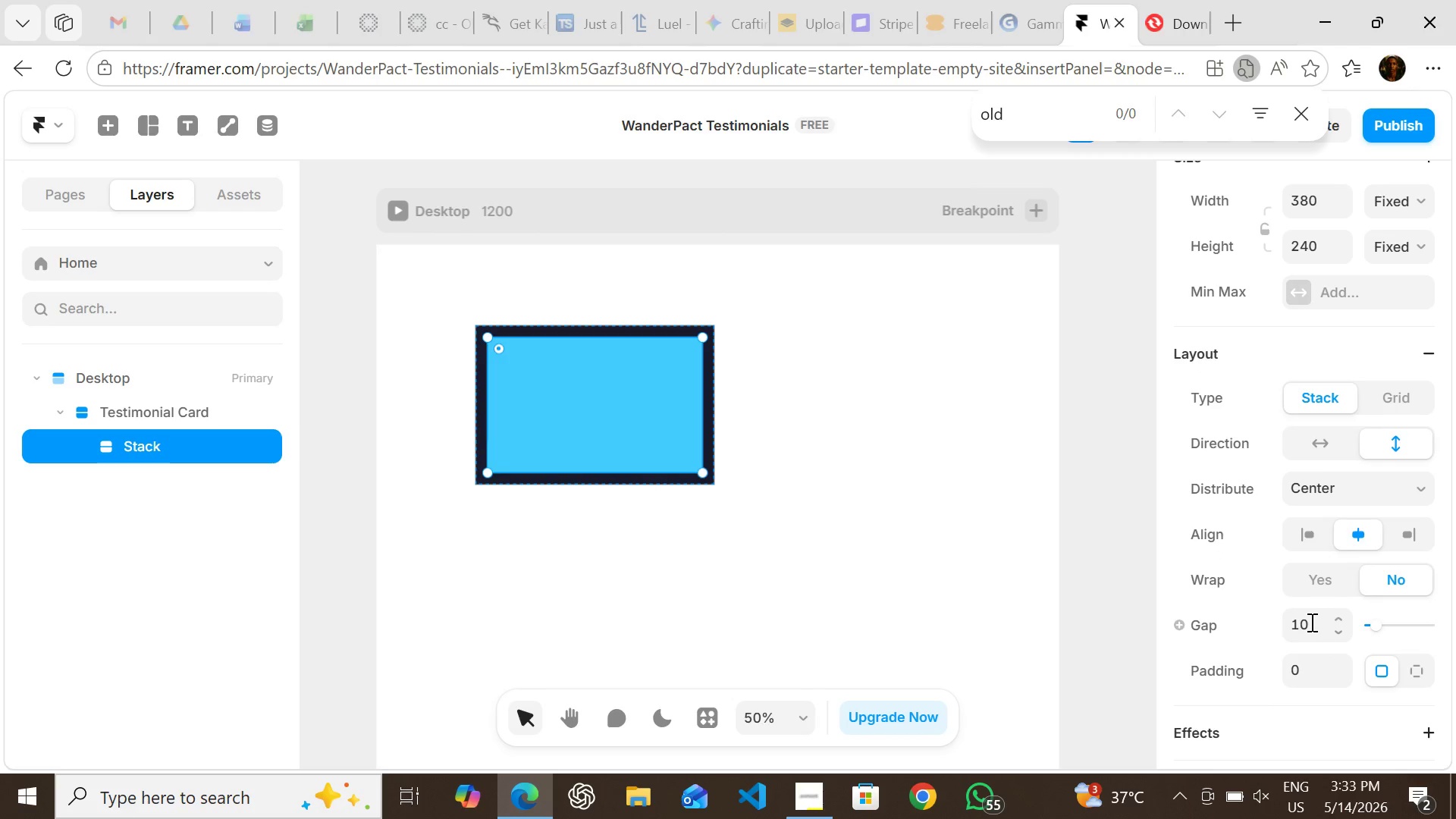 
left_click([1310, 622])
 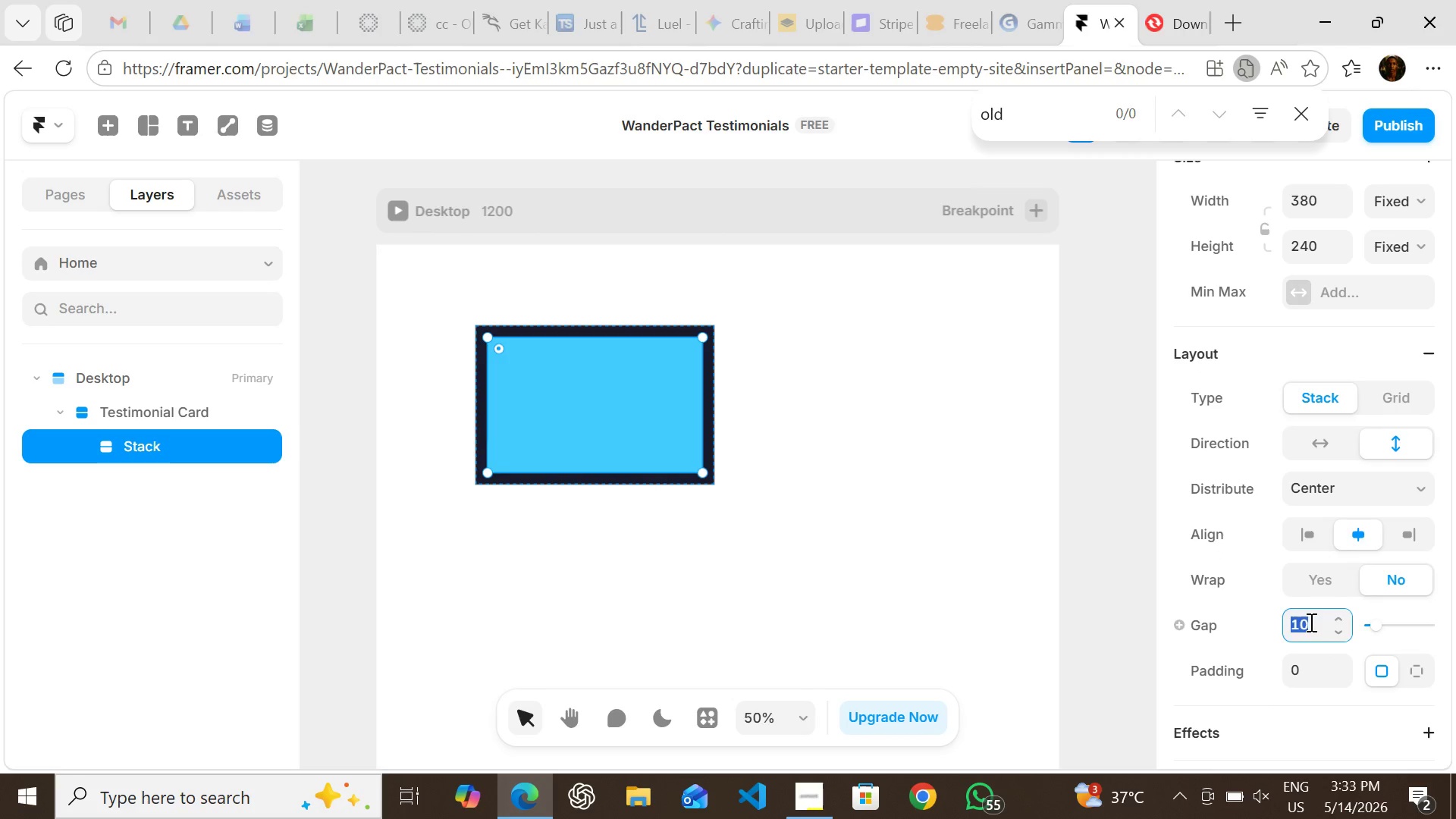 
type(20)
 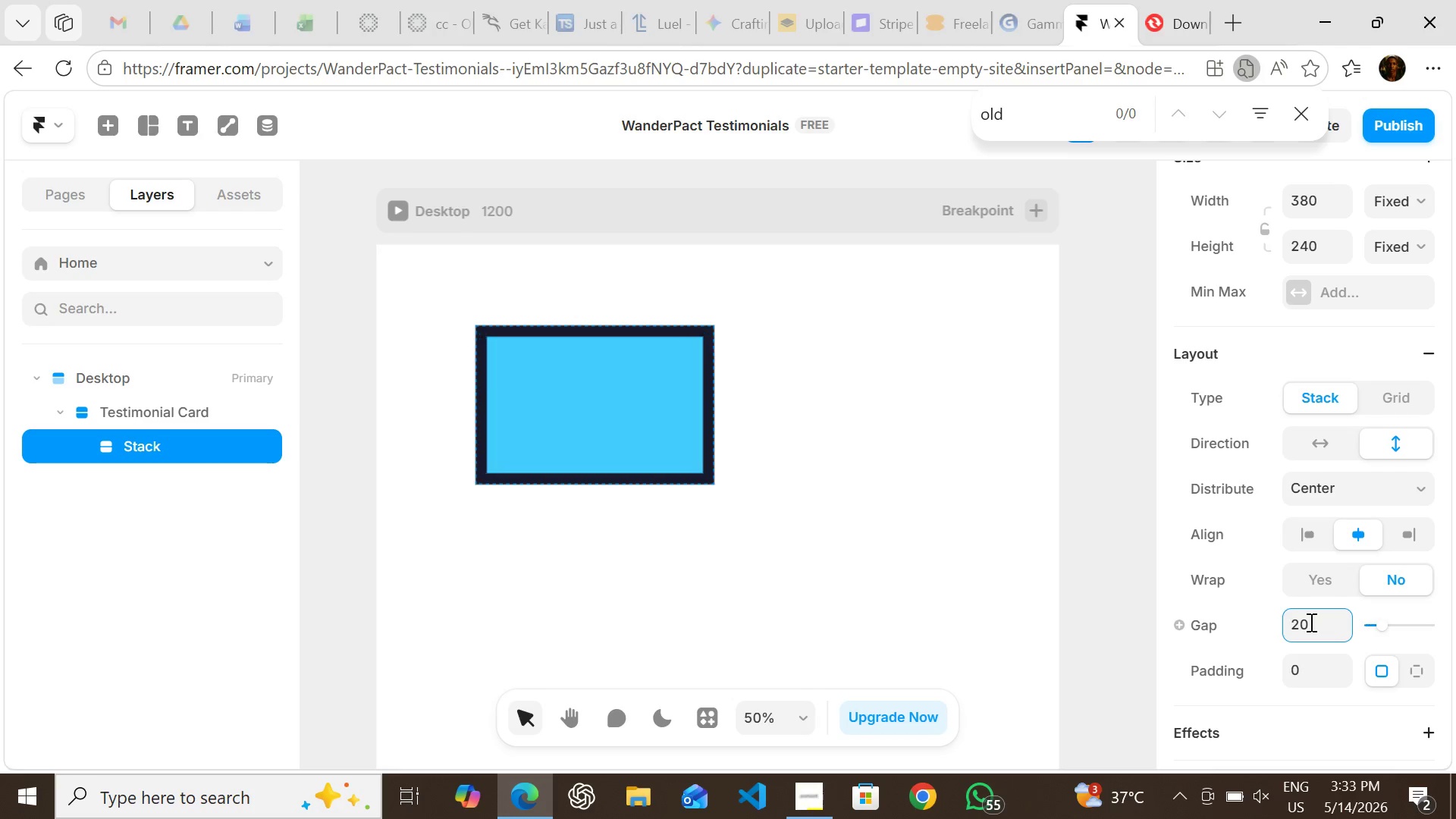 
key(Enter)
 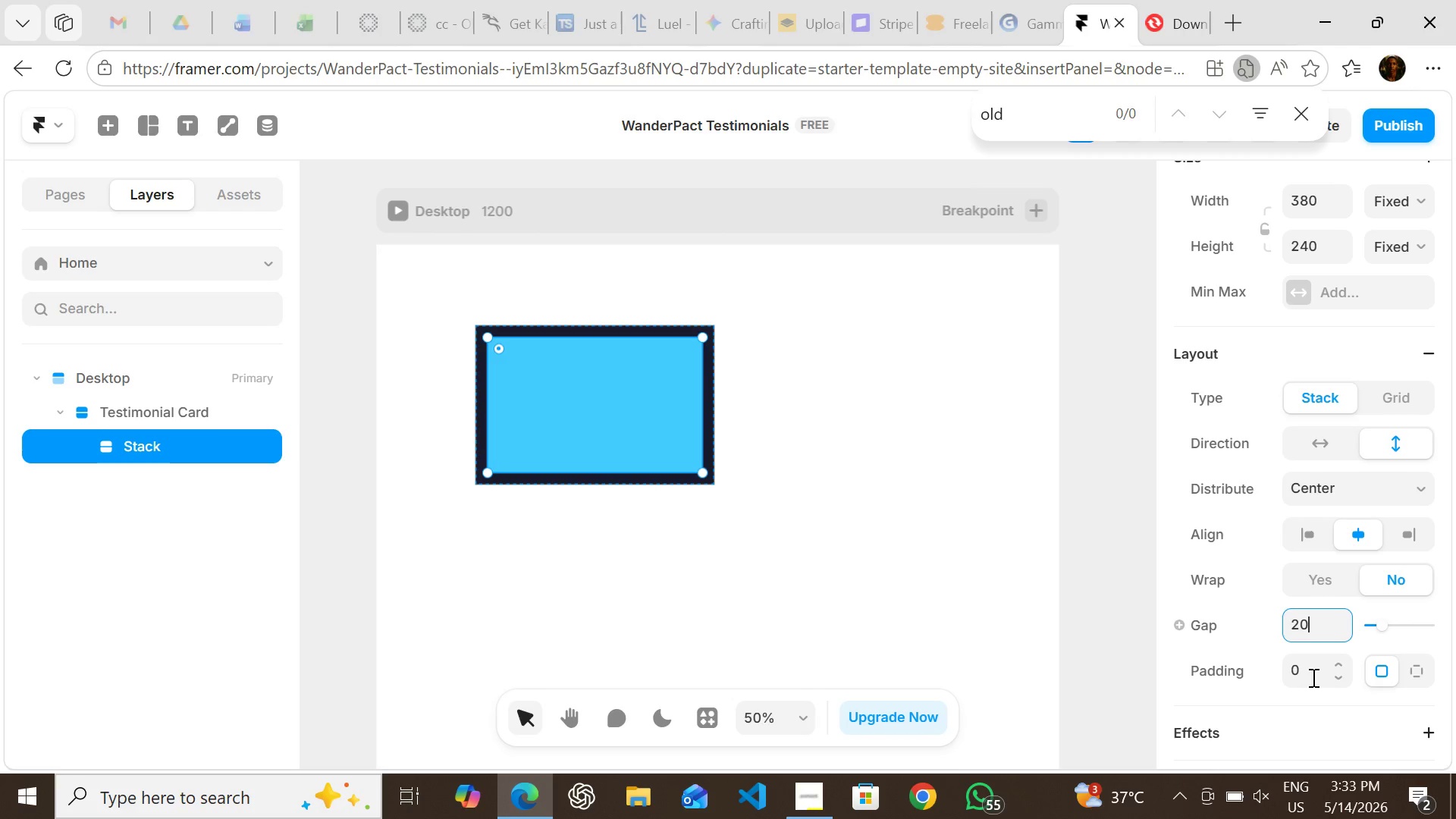 
wait(5.55)
 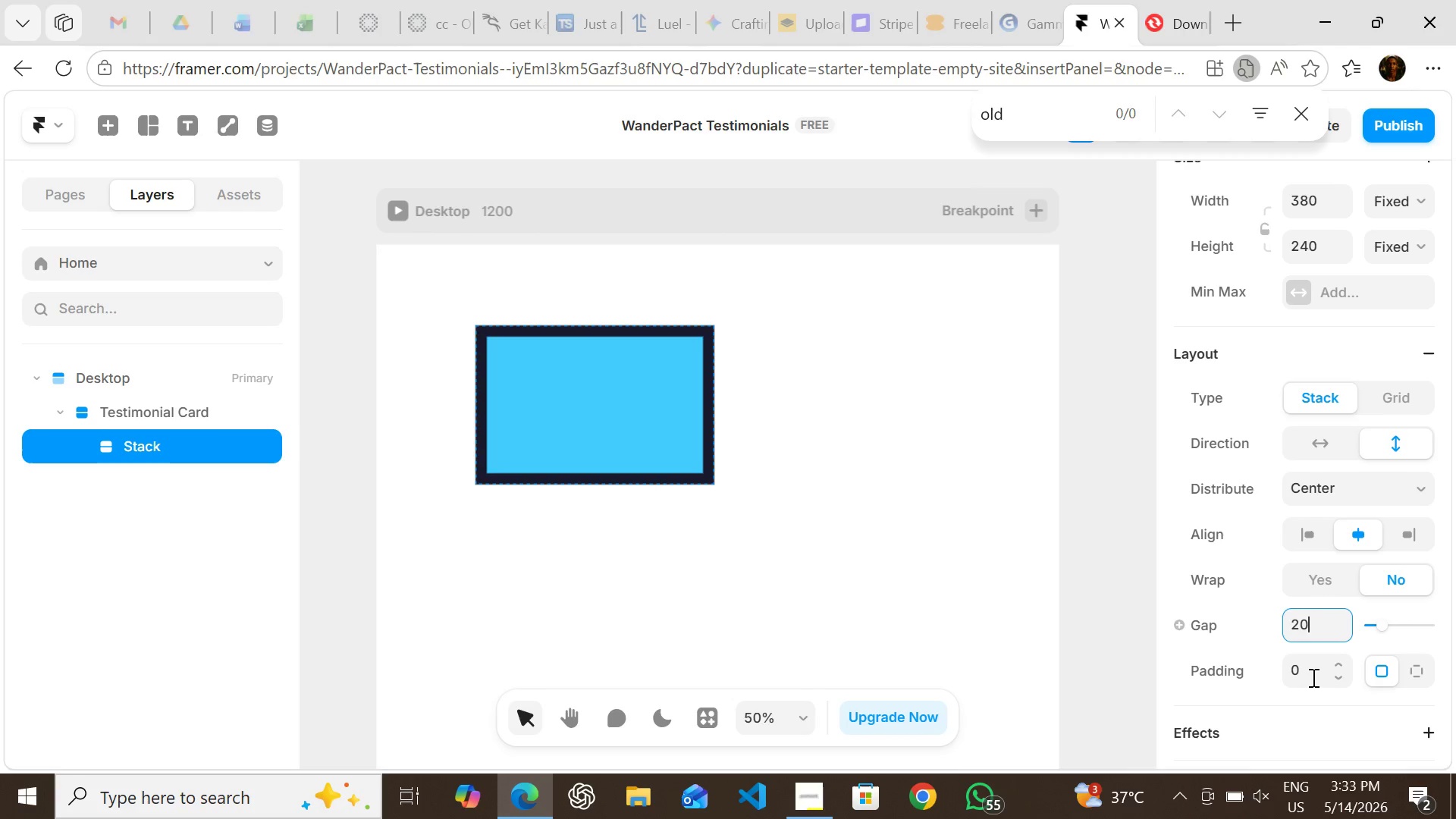 
left_click([1312, 677])
 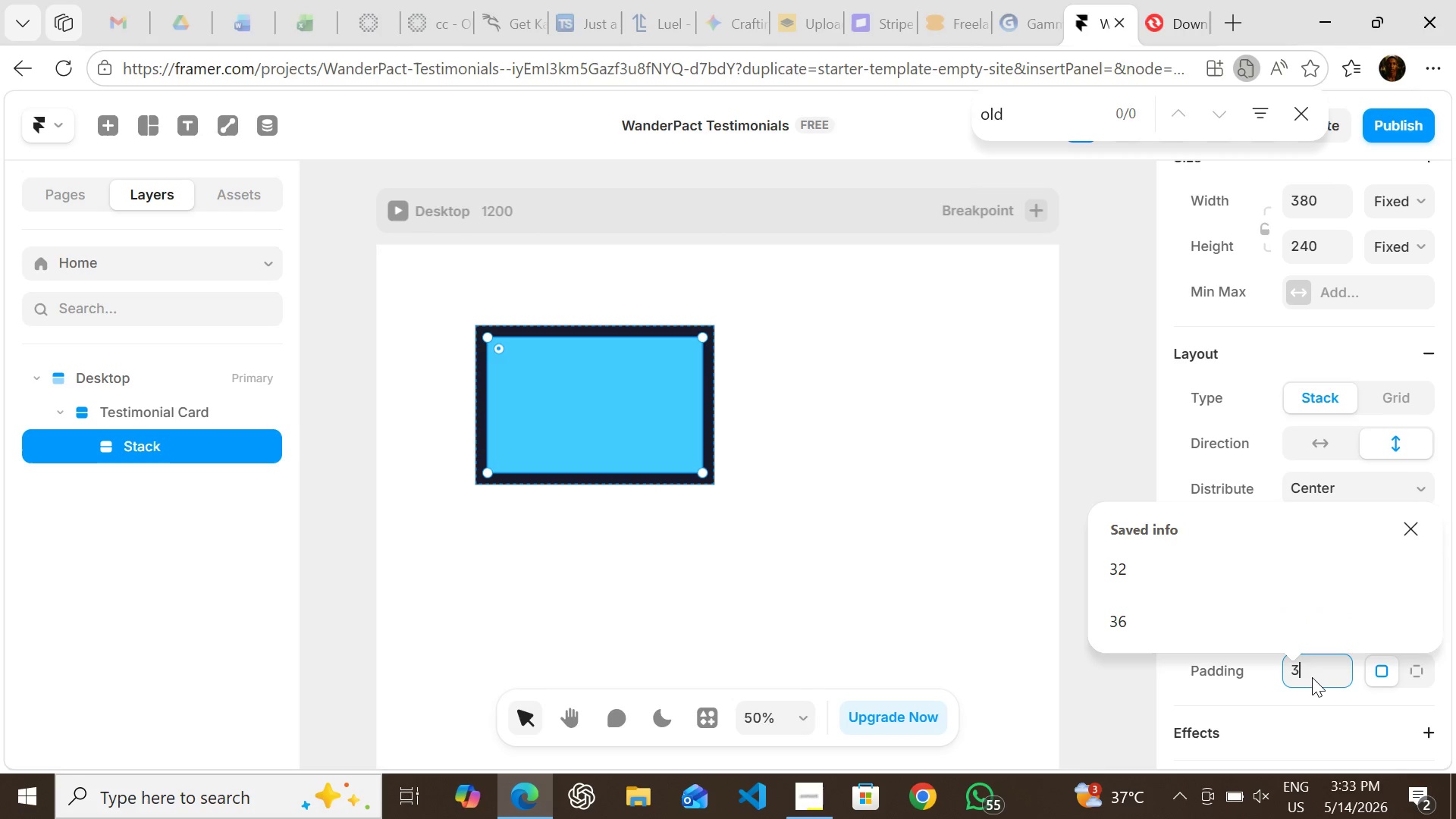 
type(32)
 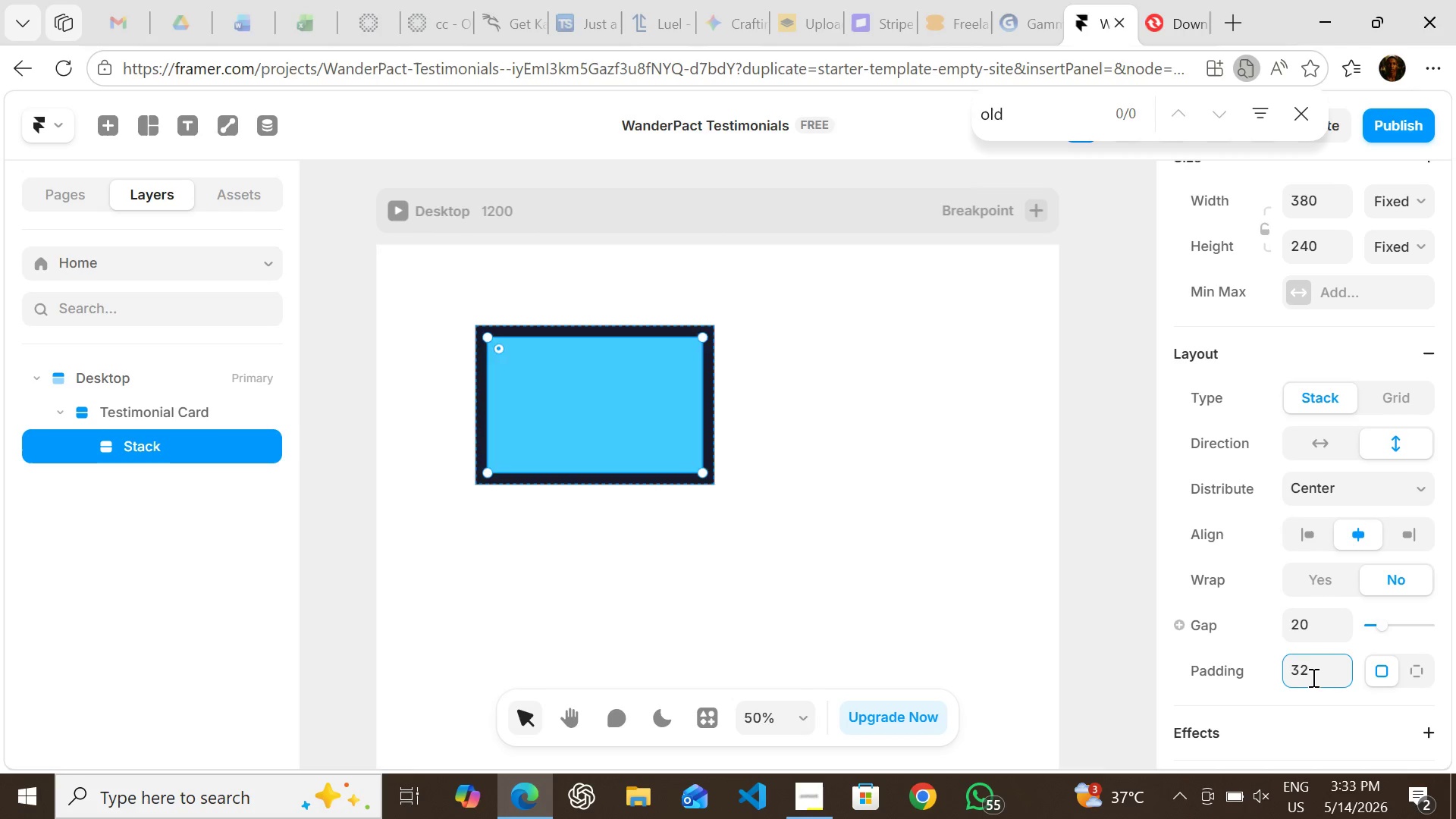 
key(Enter)
 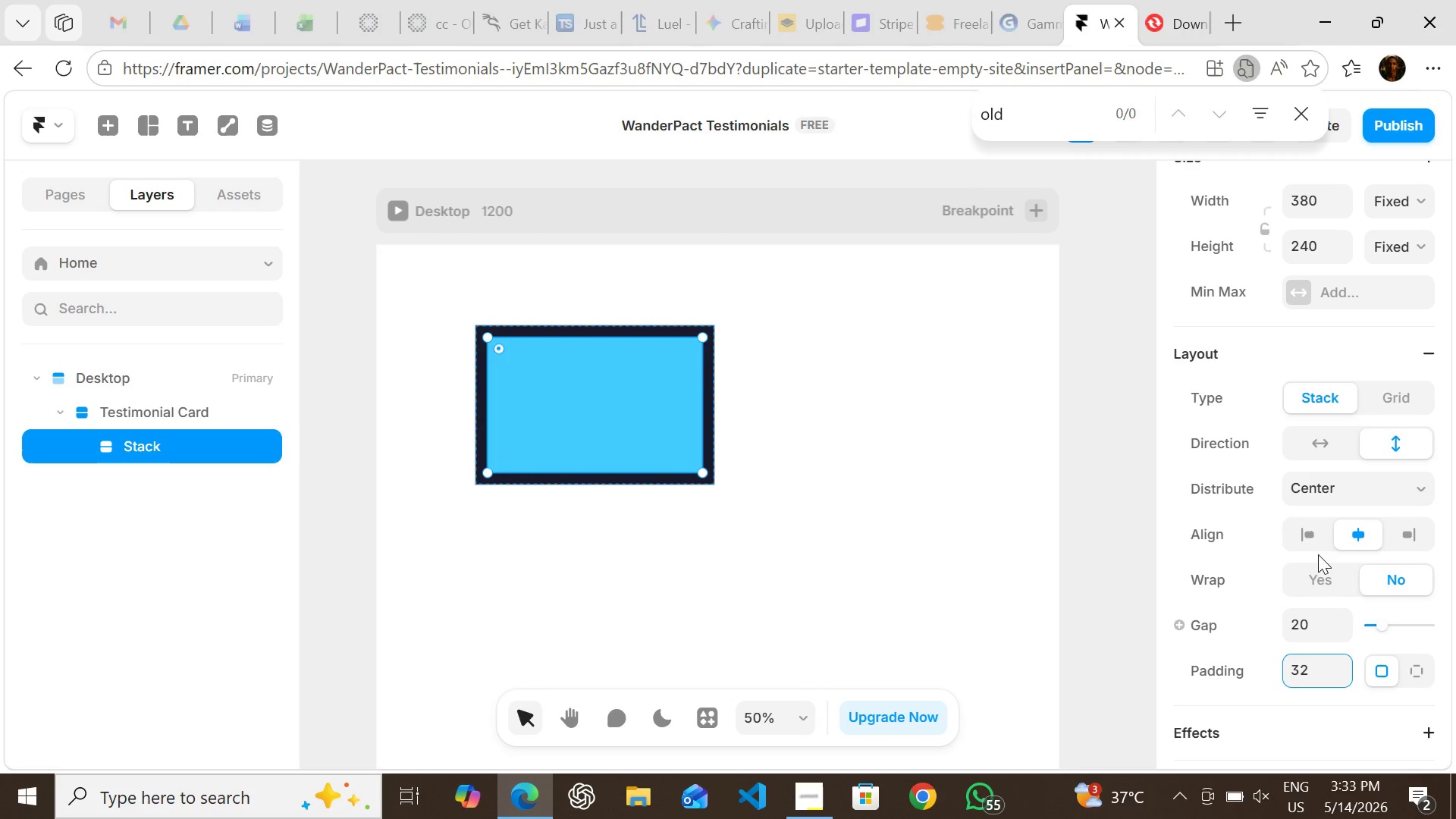 
left_click([1304, 530])
 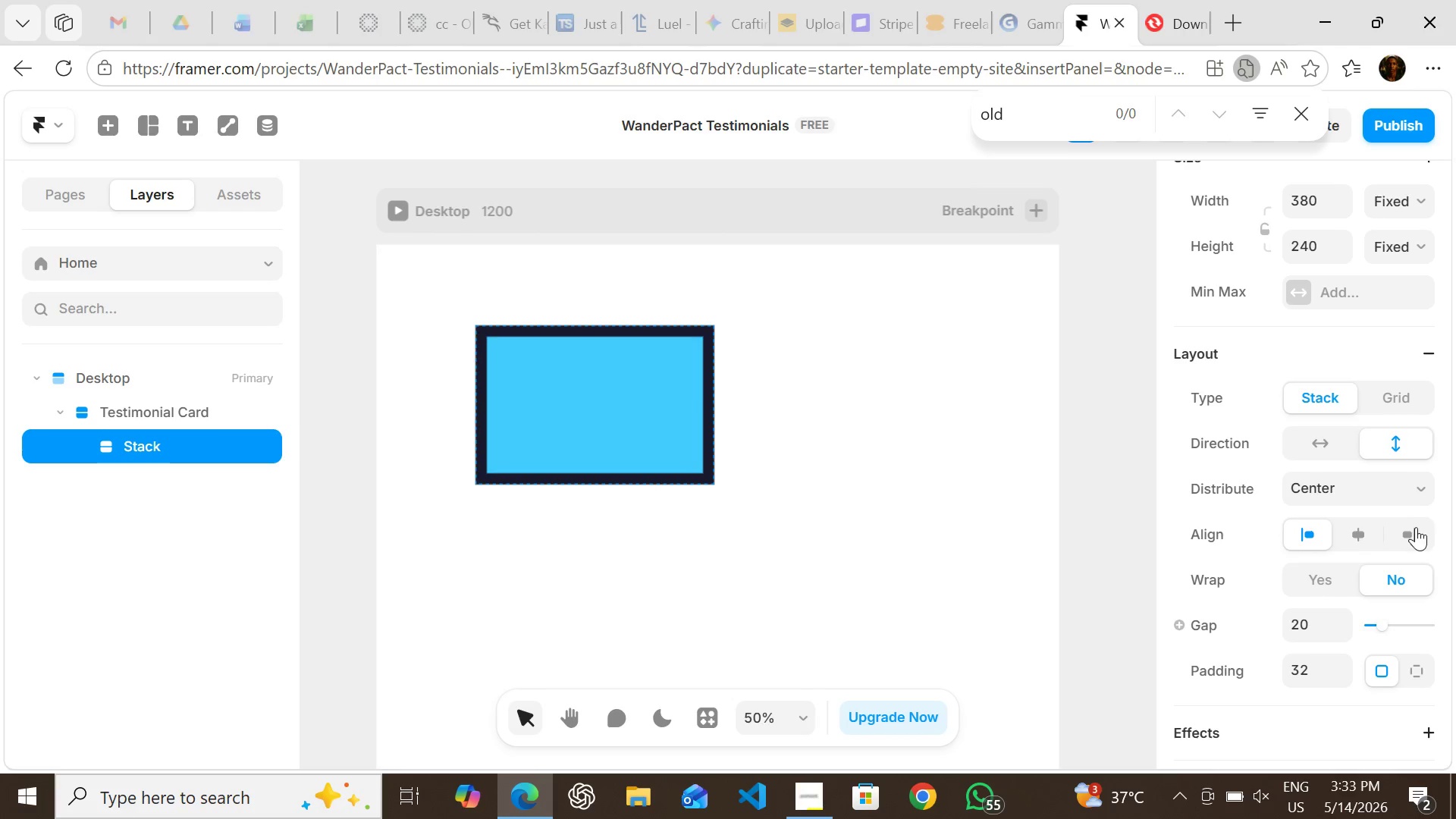 
left_click([1416, 528])
 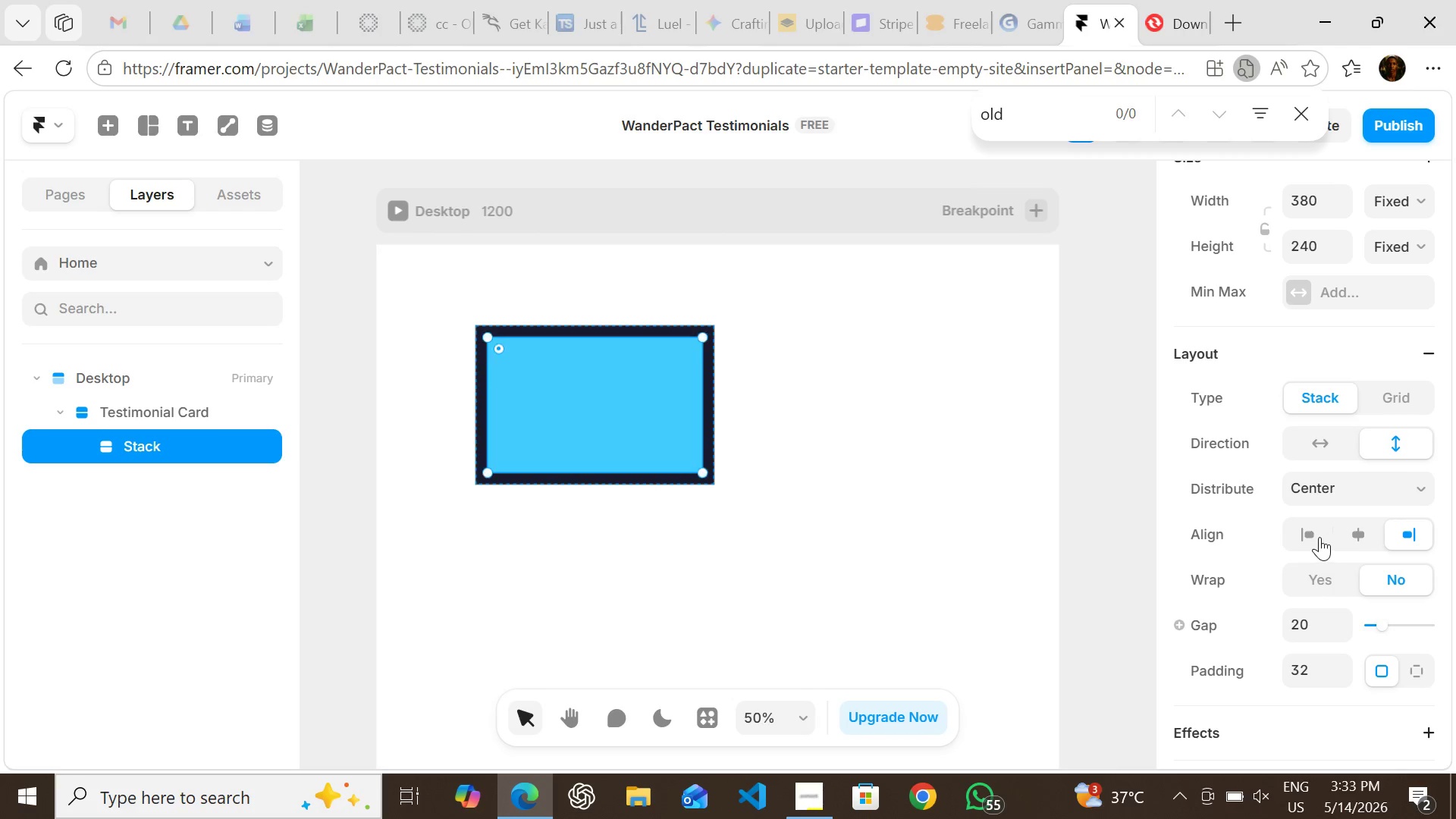 
left_click([1314, 536])
 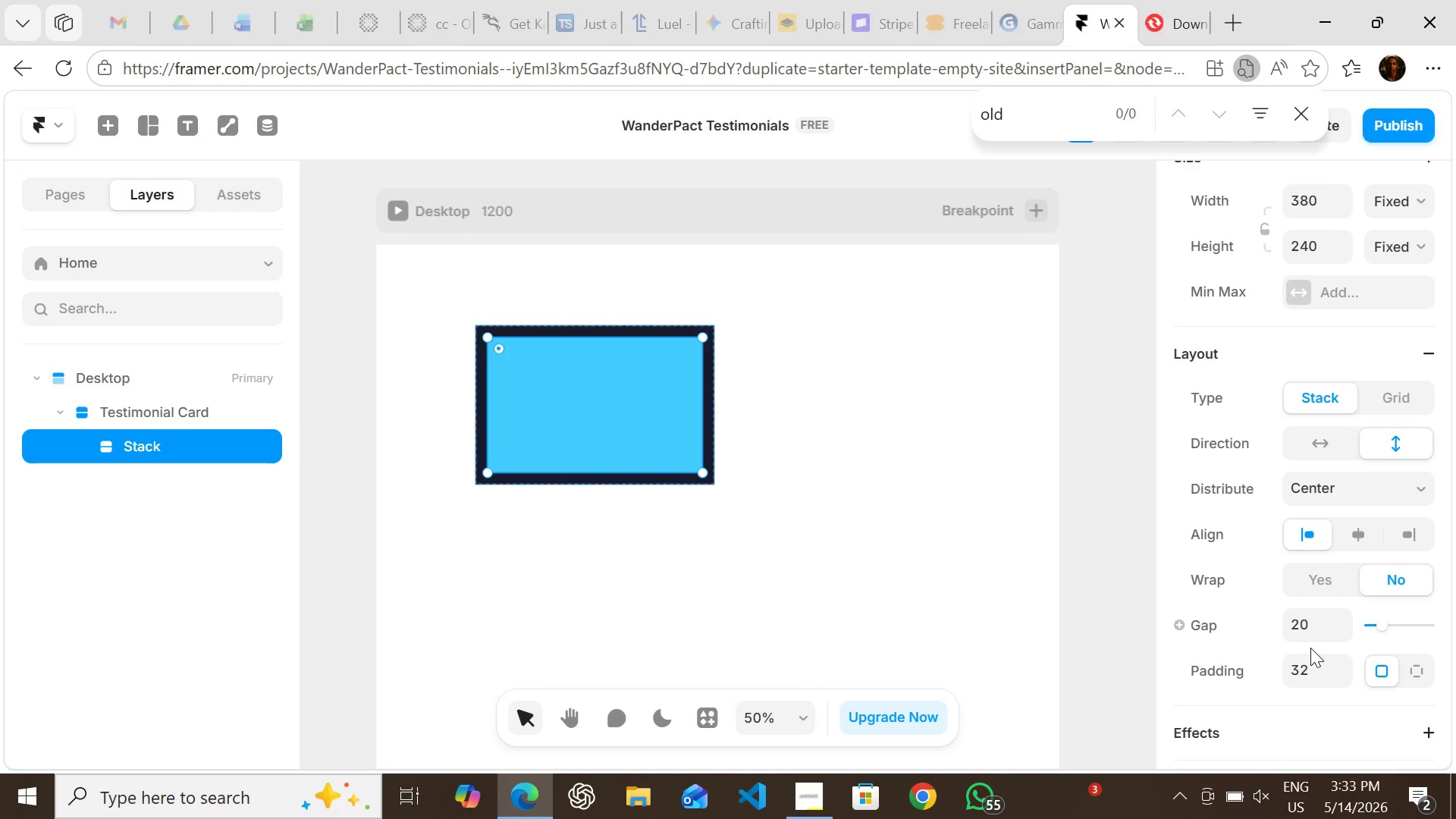 
wait(11.97)
 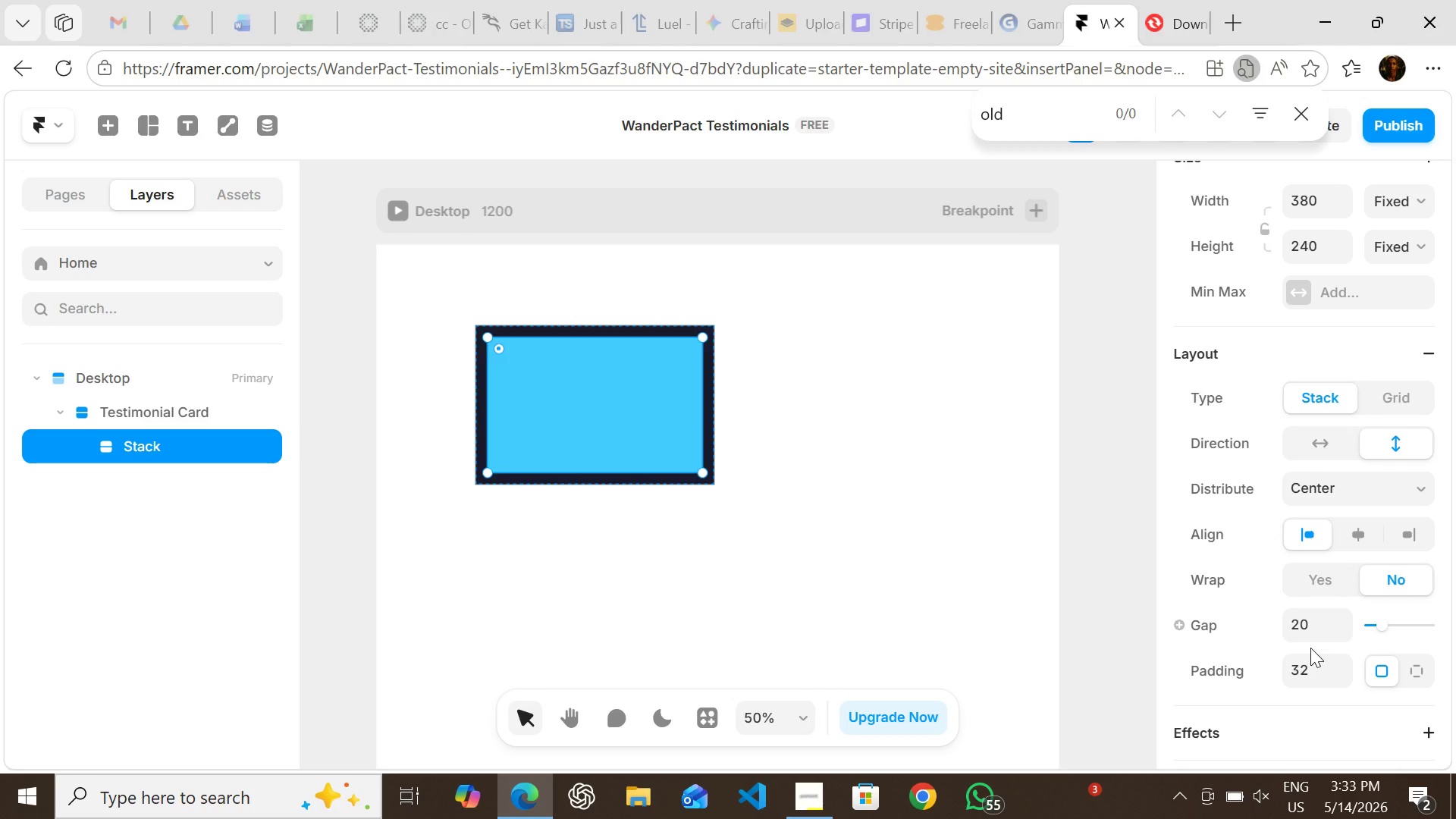 
double_click([152, 444])
 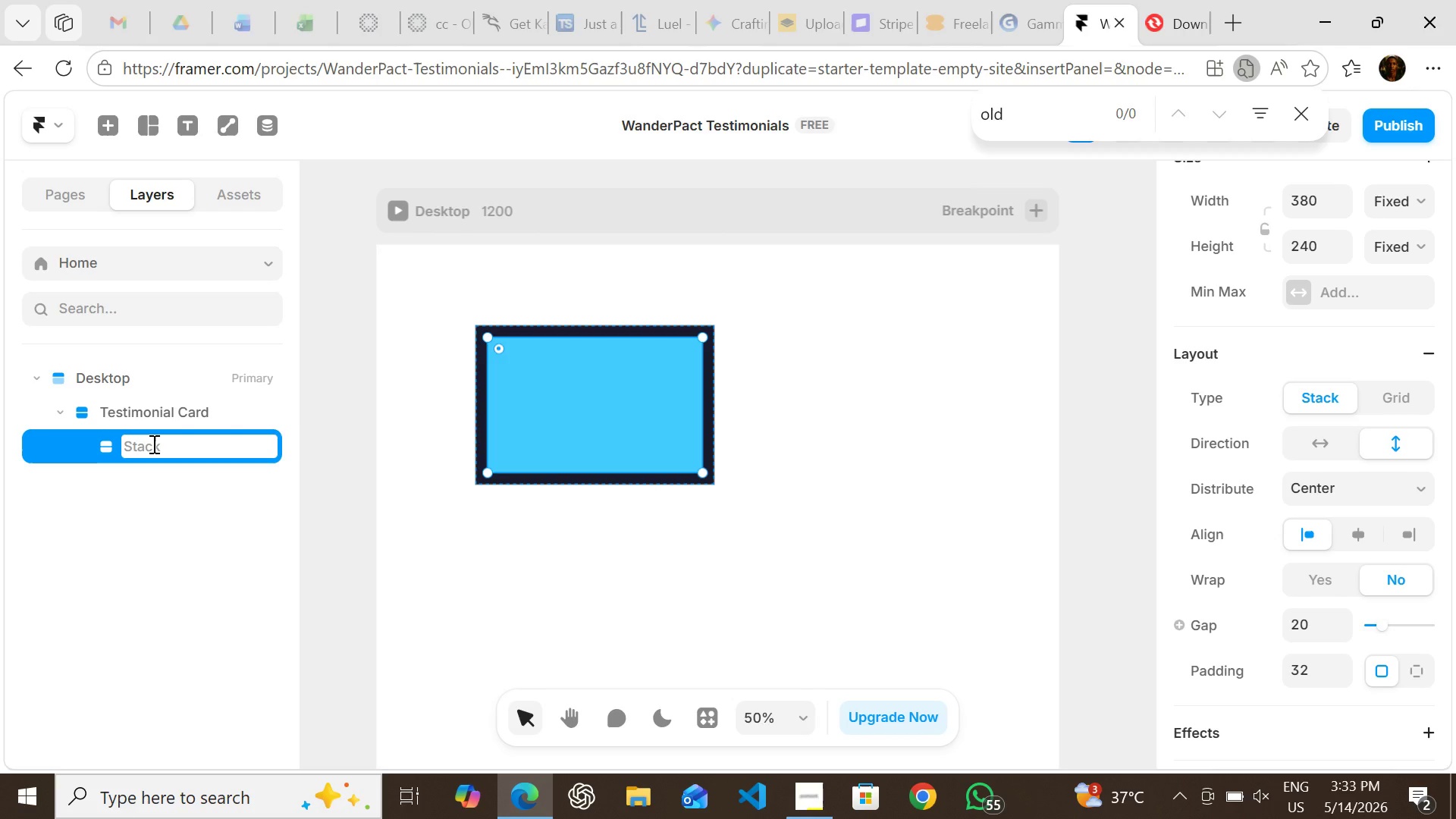 
type(Content S)
key(Backspace)
key(Backspace)
key(Backspace)
key(Backspace)
 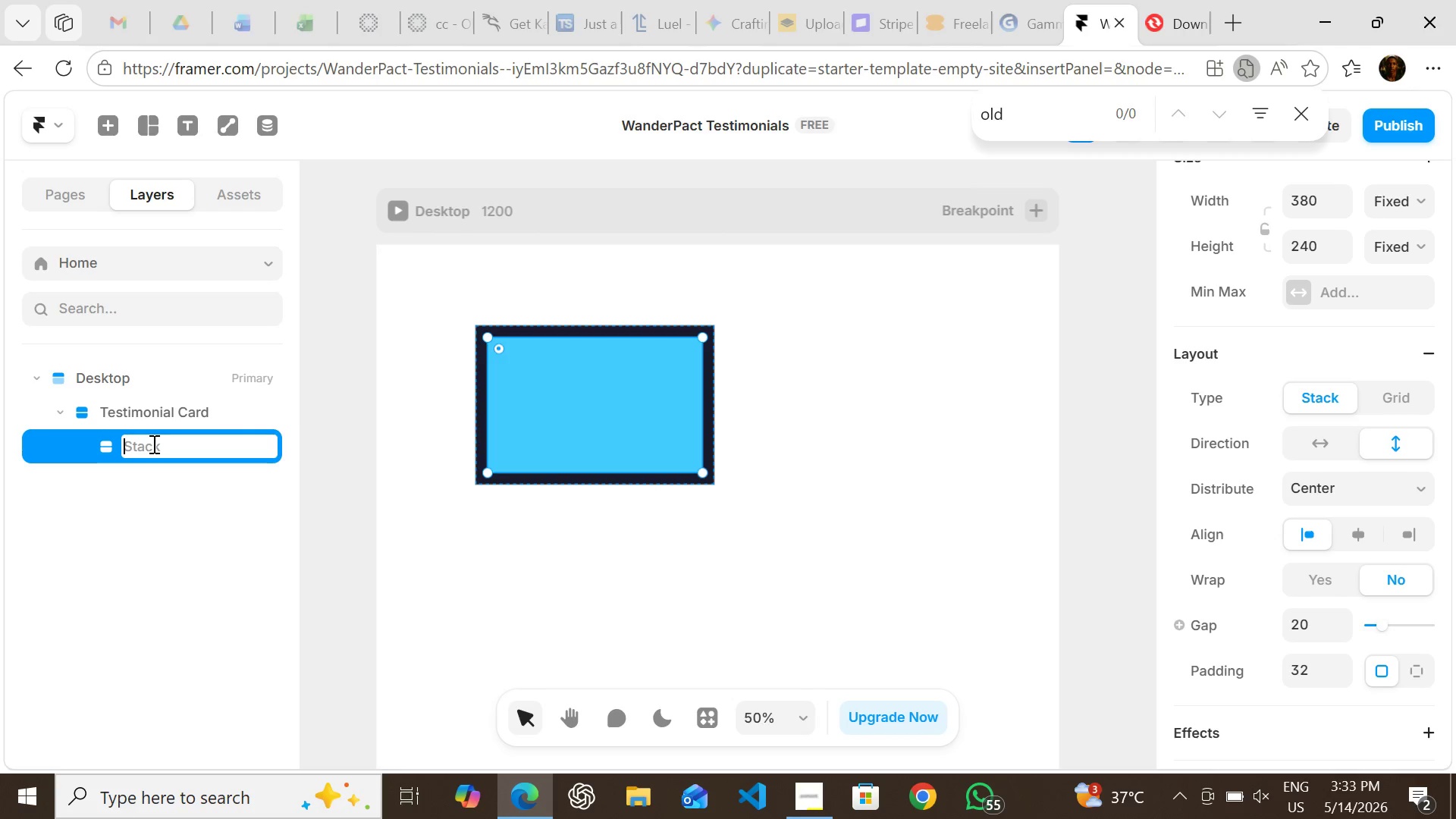 
 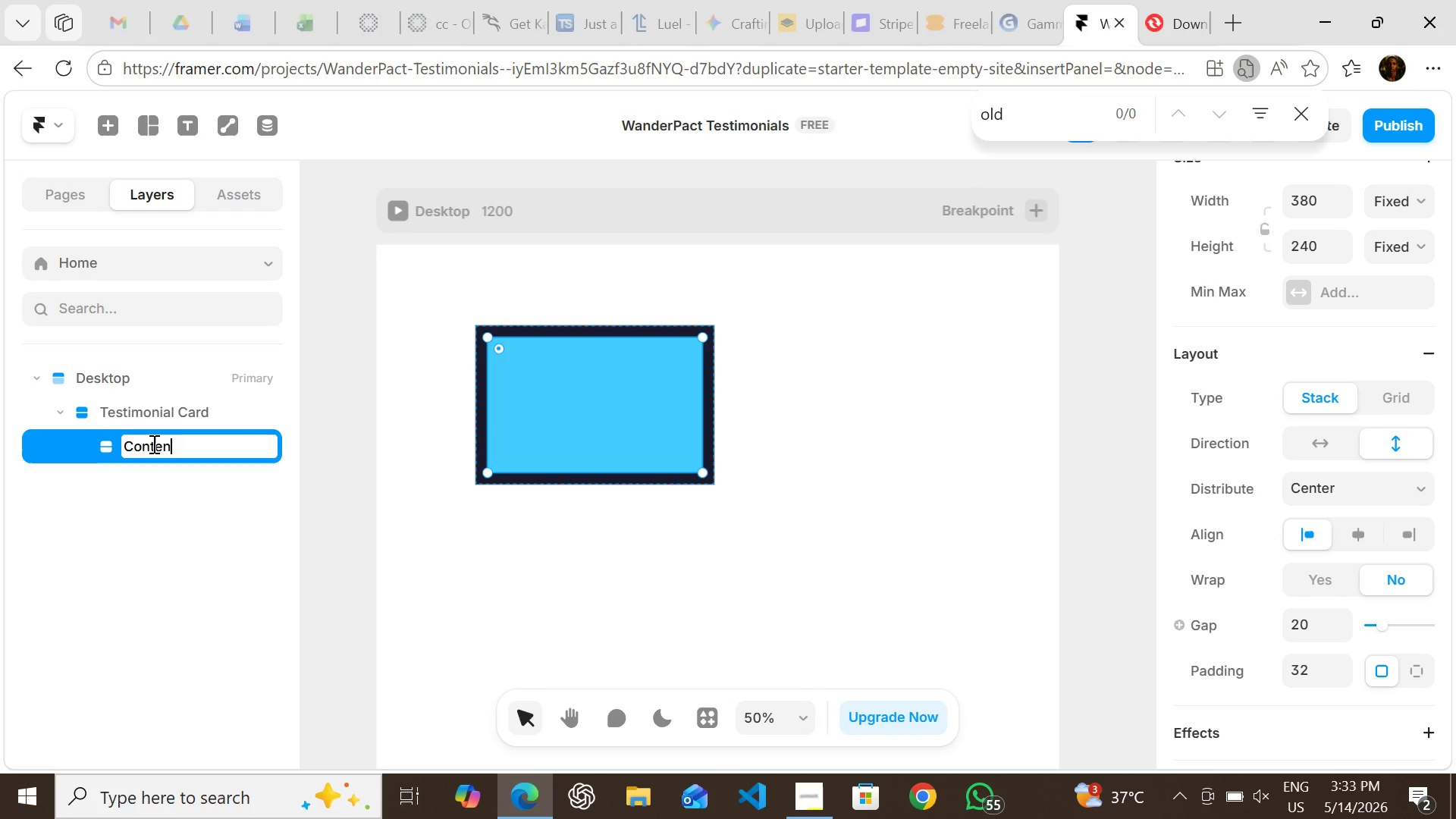 
hold_key(key=Backspace, duration=0.83)
 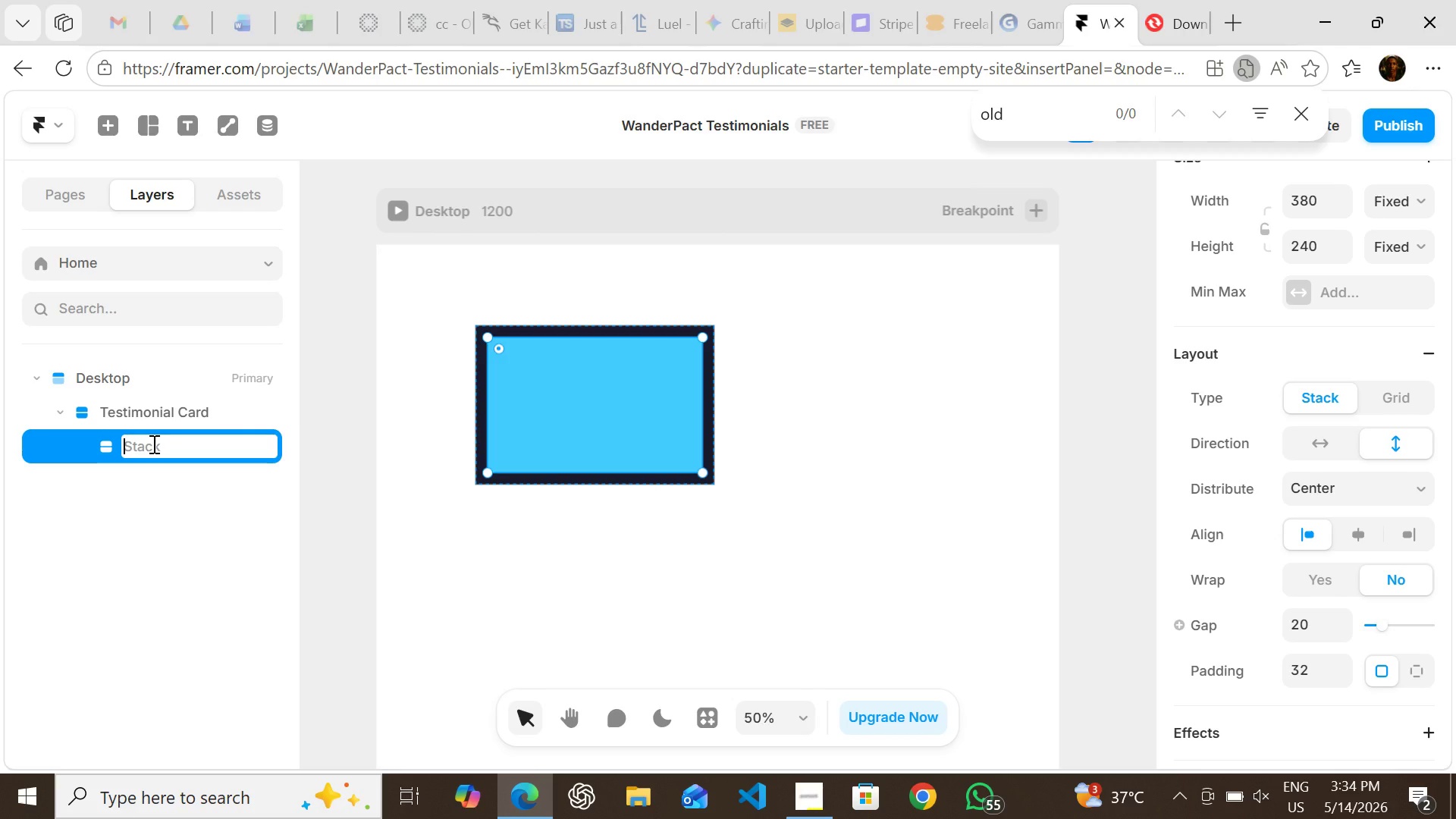 
type(Conte)
 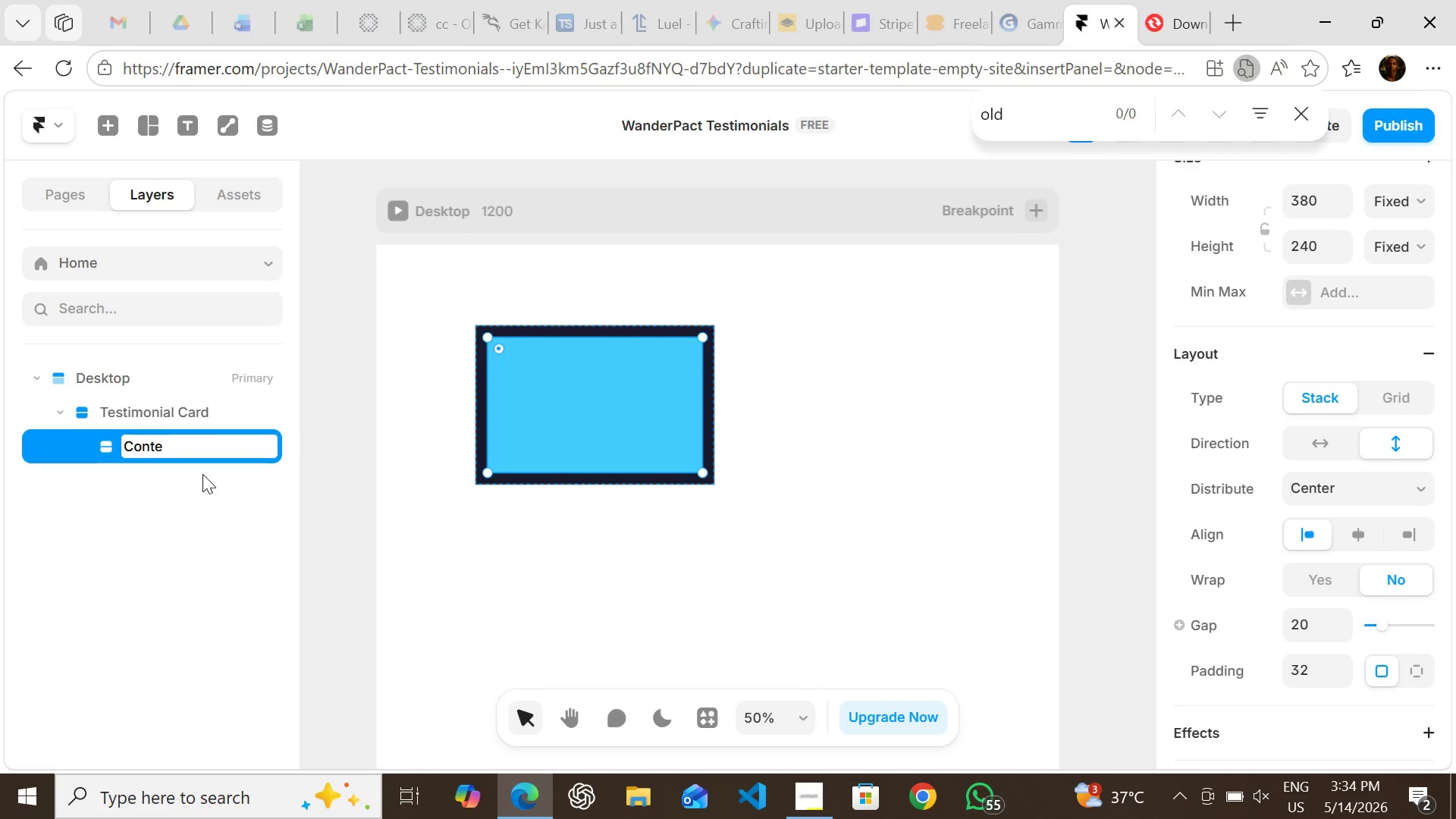 
type(nt Stack)
 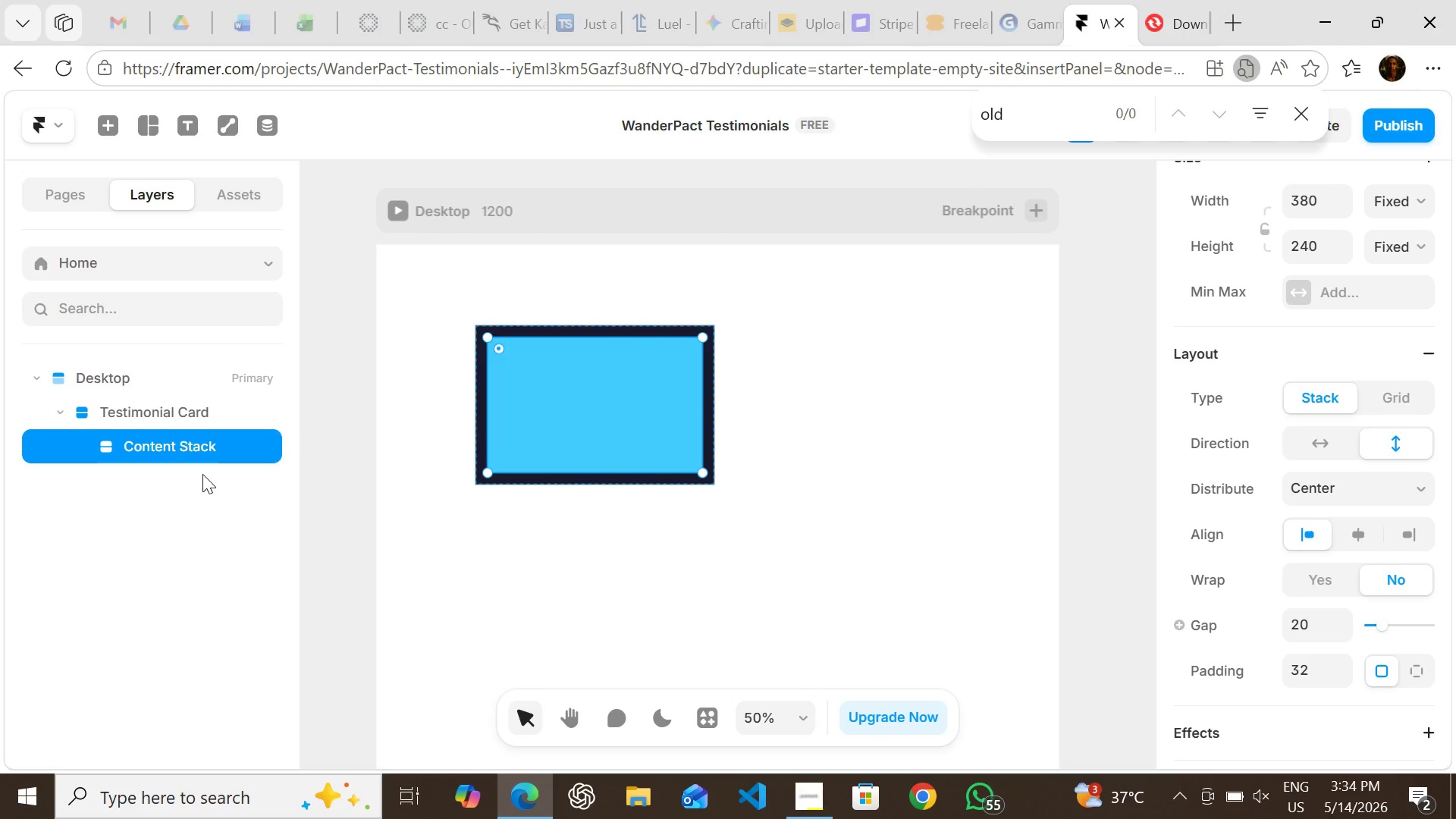 
key(Enter)
 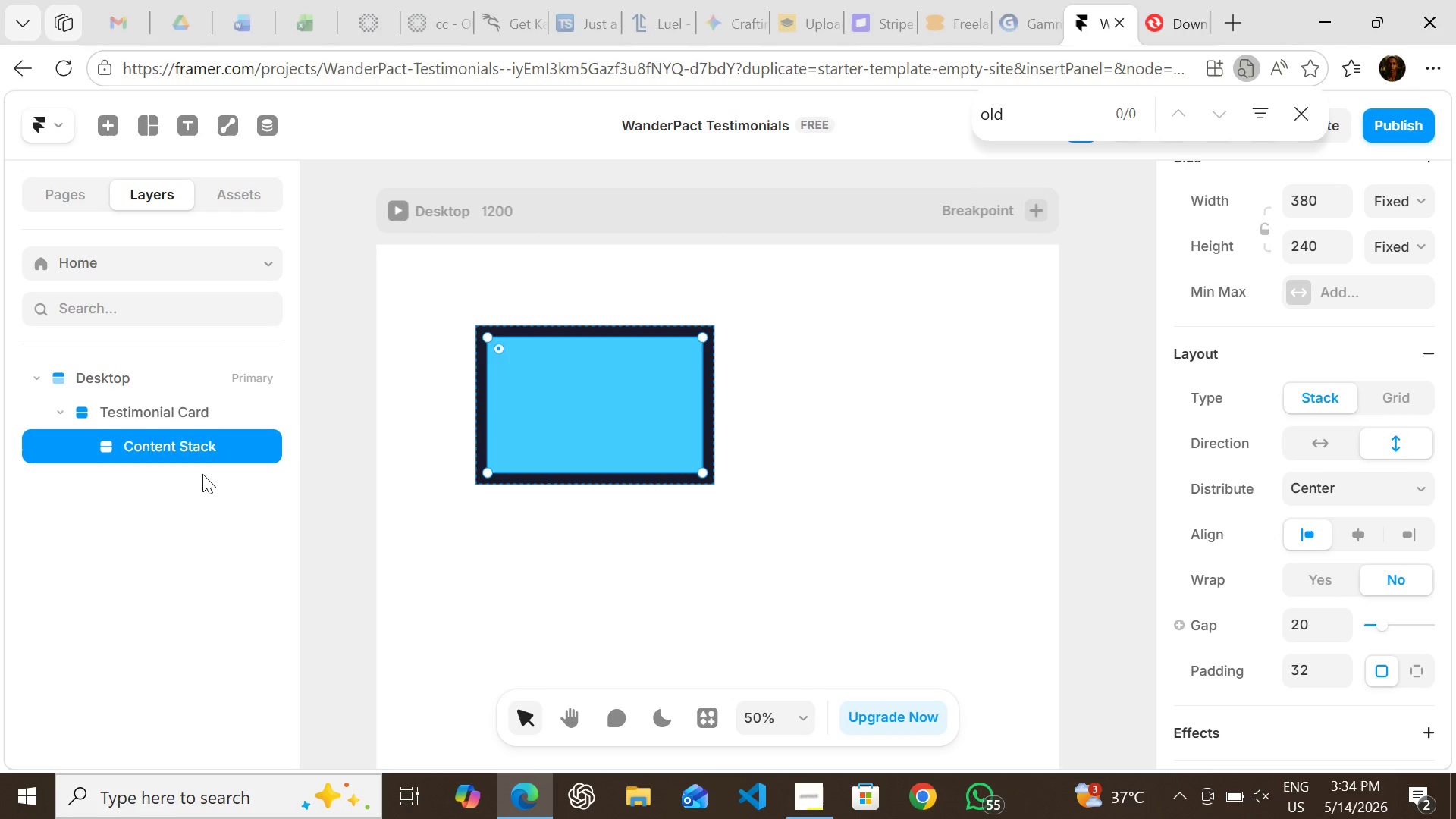 
wait(13.73)
 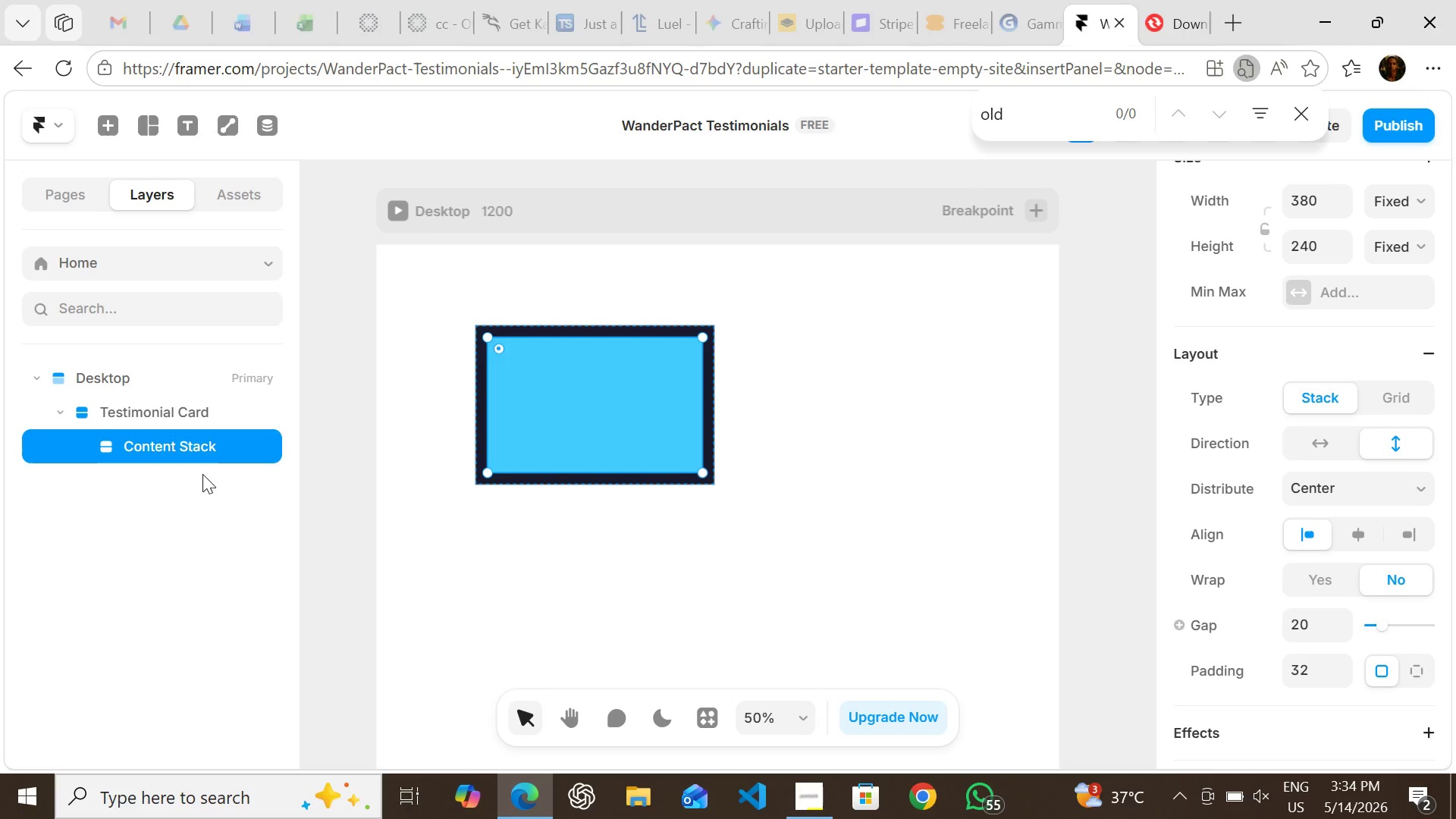 
key(F)
 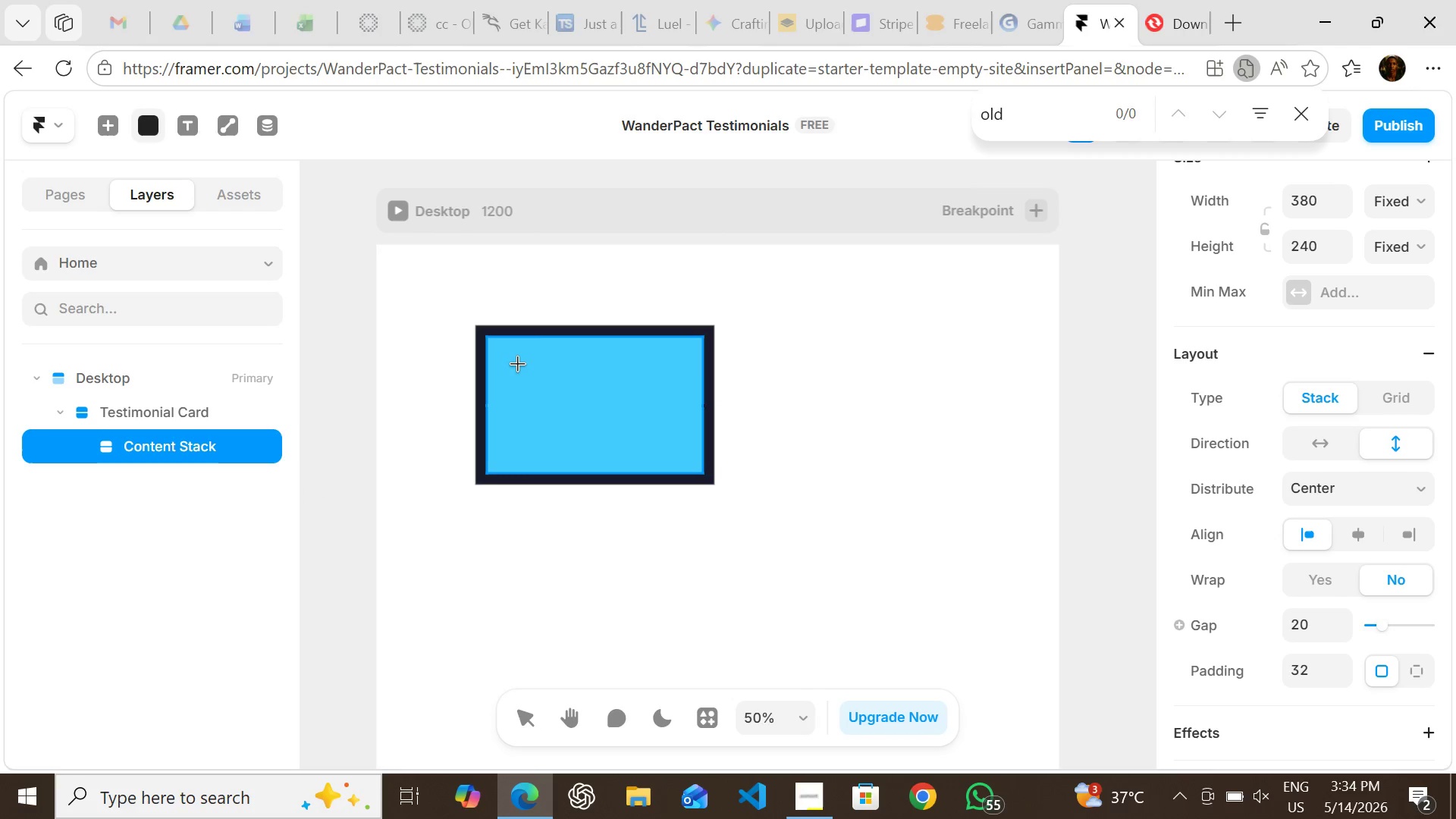 
left_click_drag(start_coordinate=[516, 363], to_coordinate=[596, 425])
 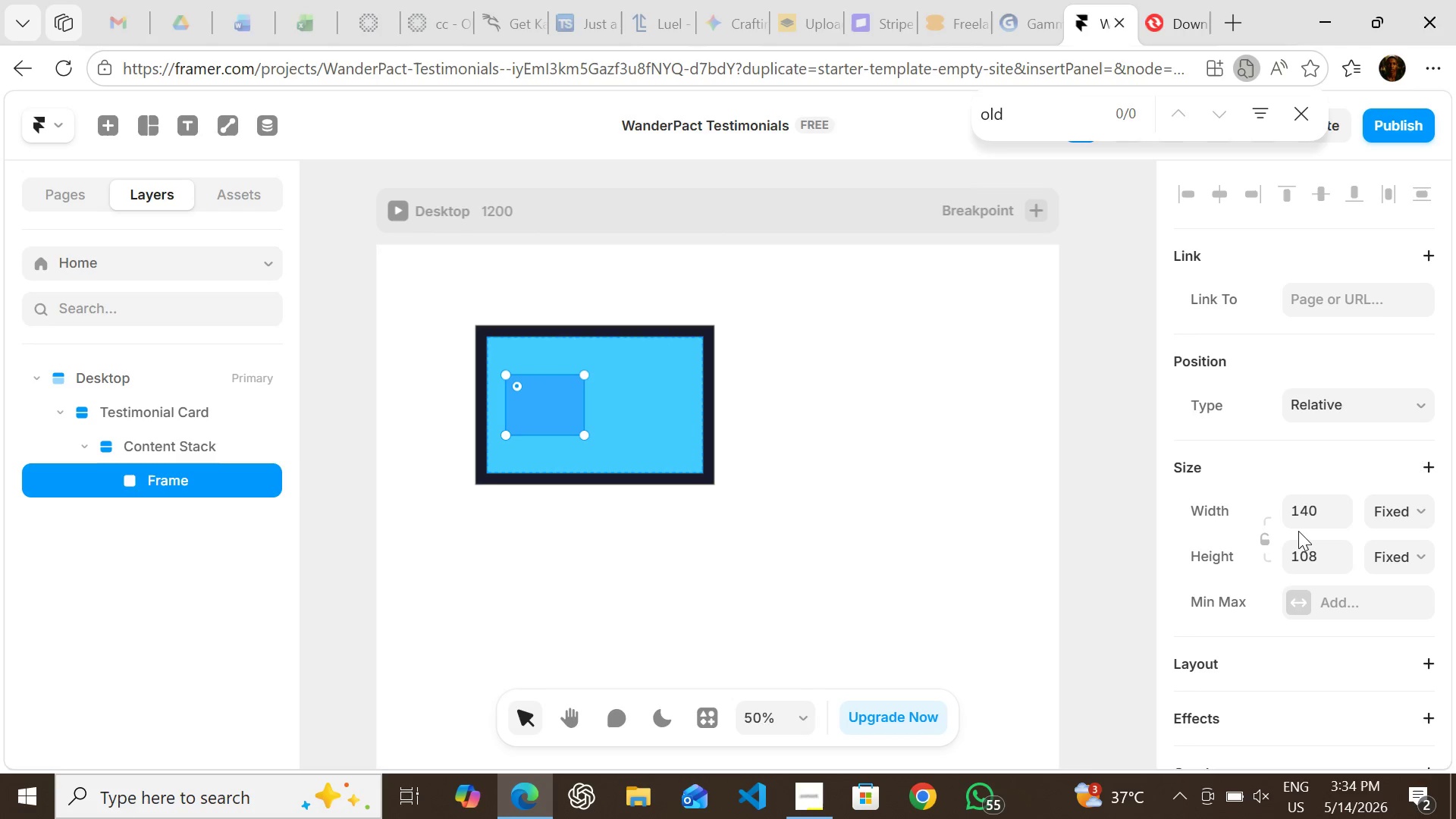 
wait(7.62)
 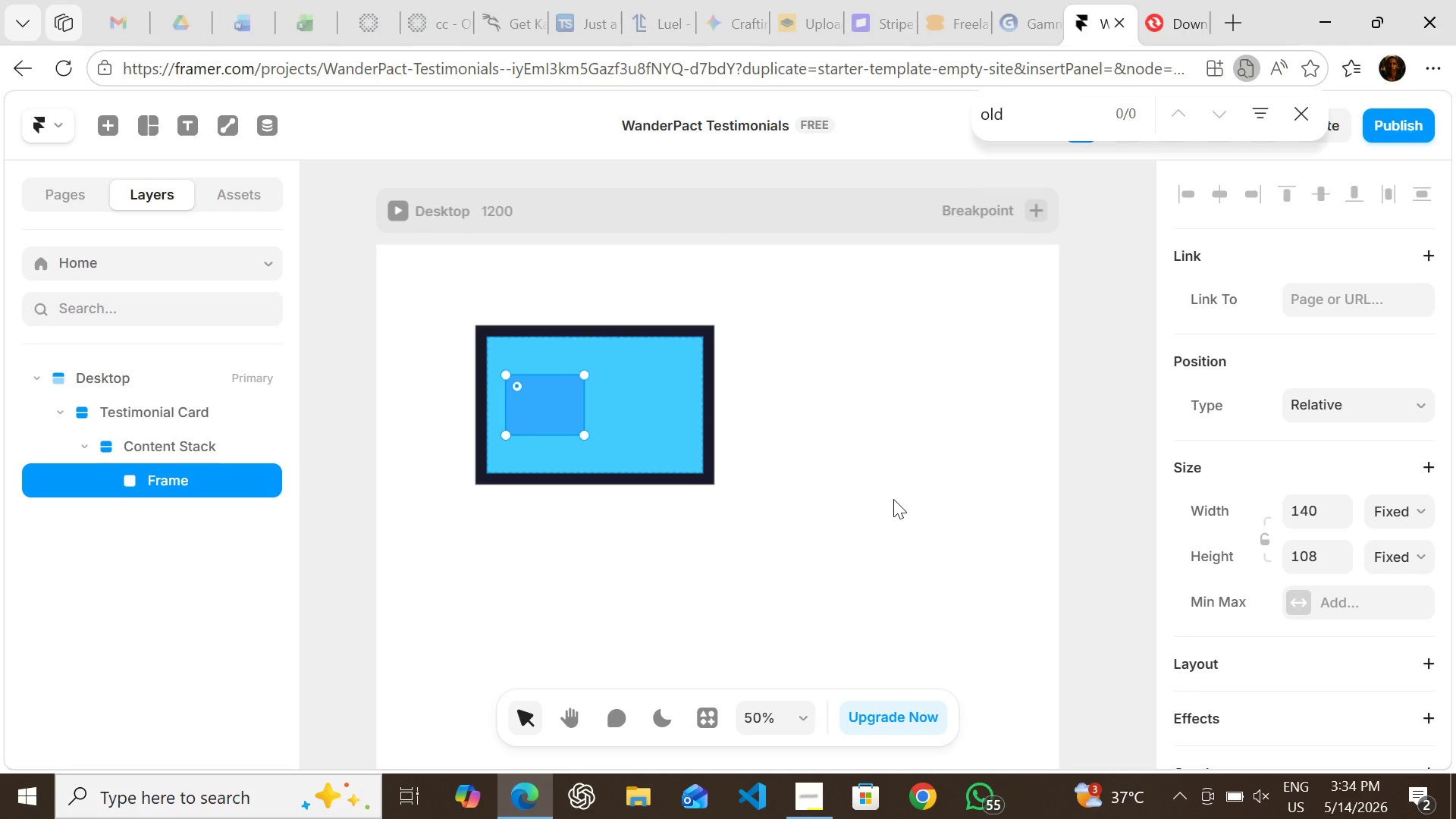 
left_click([1318, 508])
 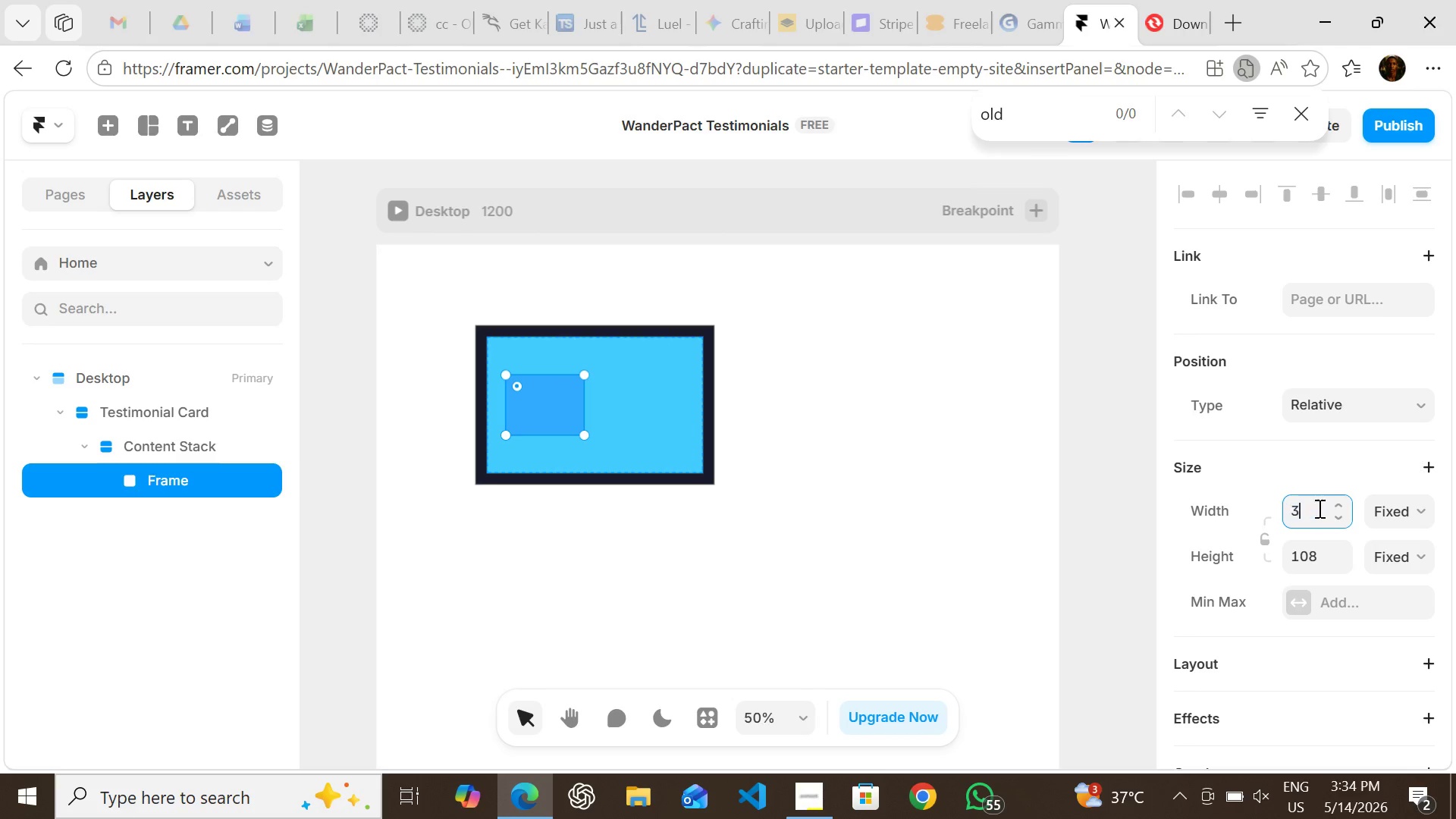 
type(380)
 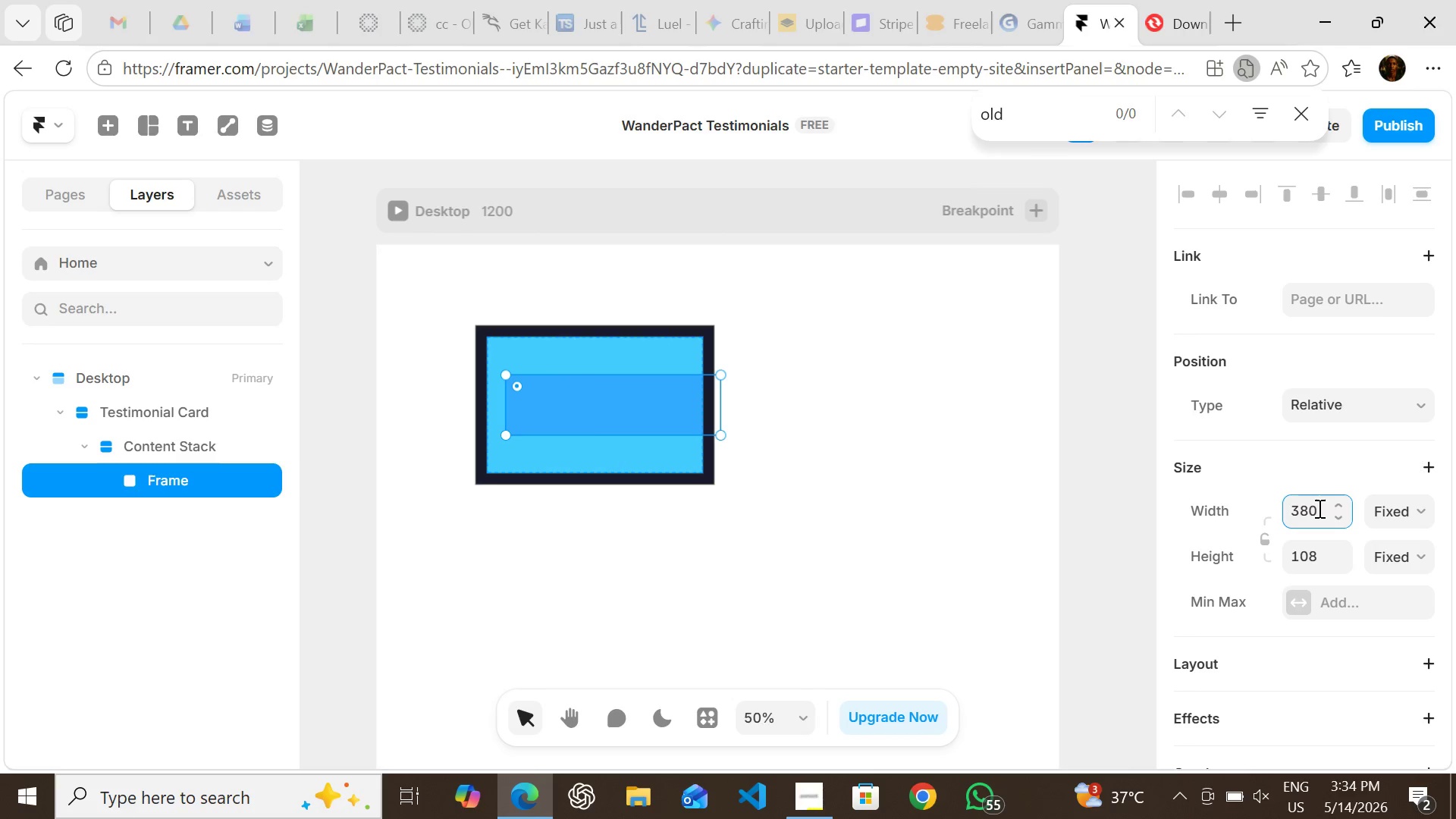 
key(Enter)
 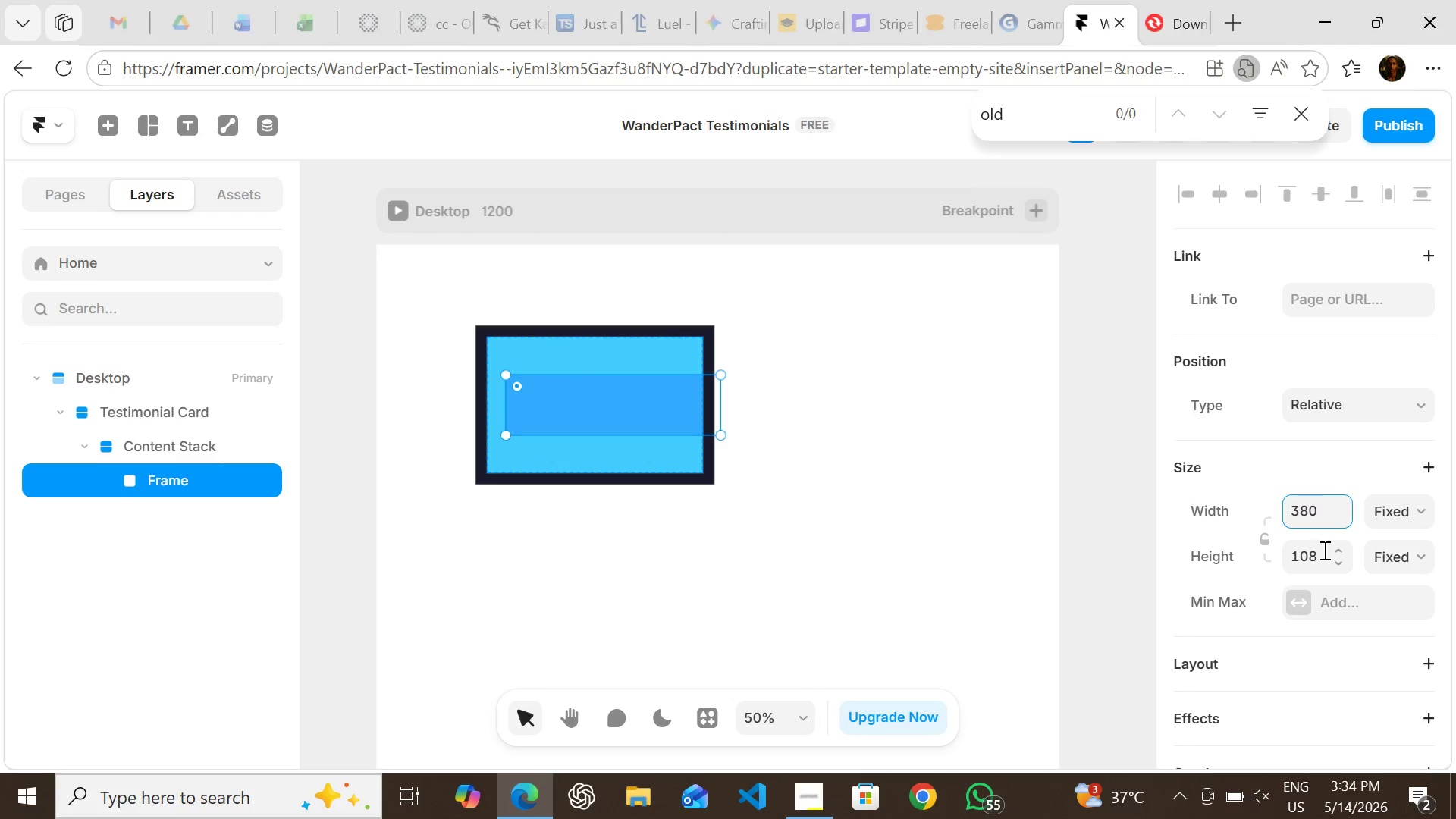 
wait(5.49)
 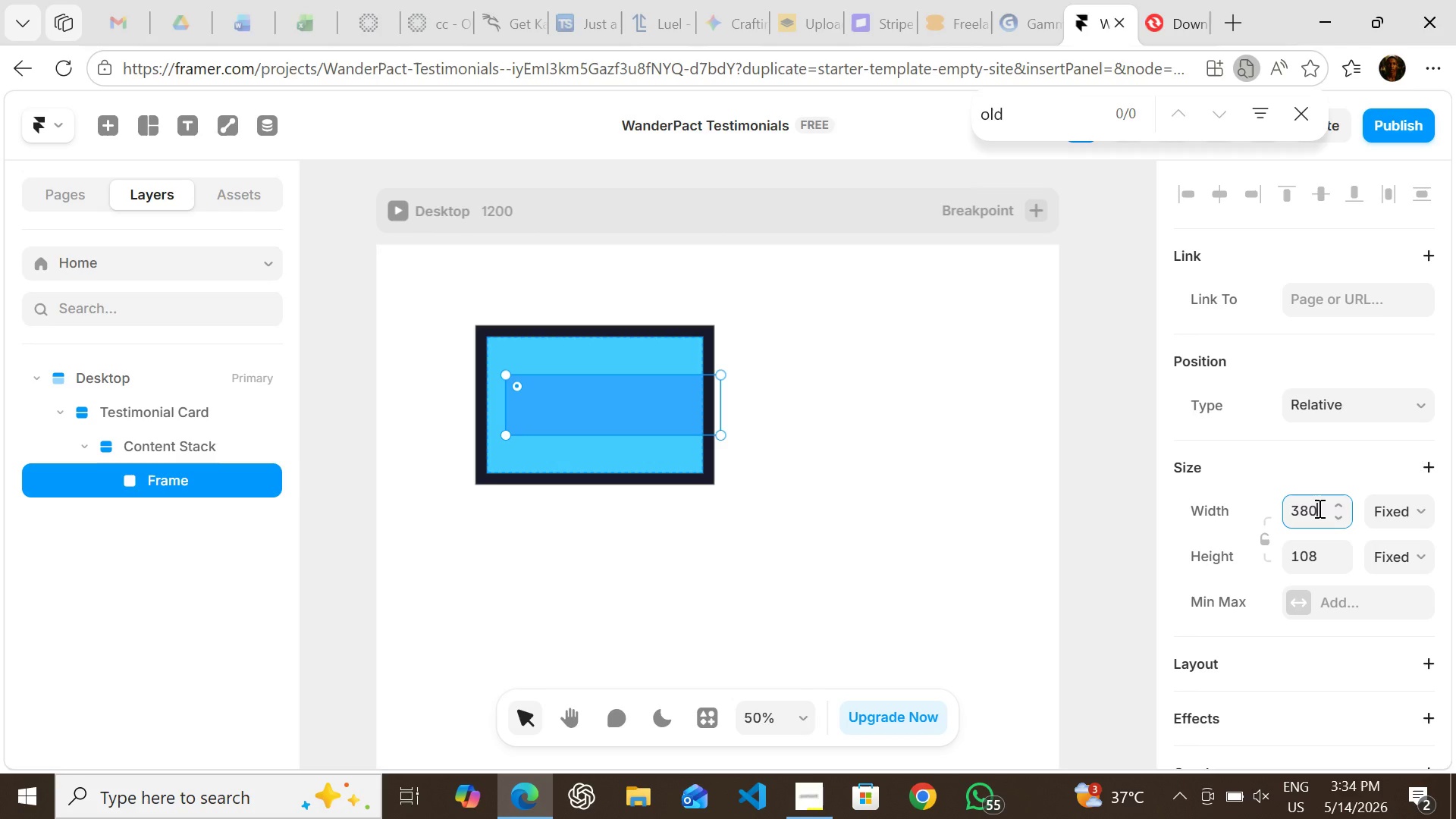 
left_click([1320, 570])
 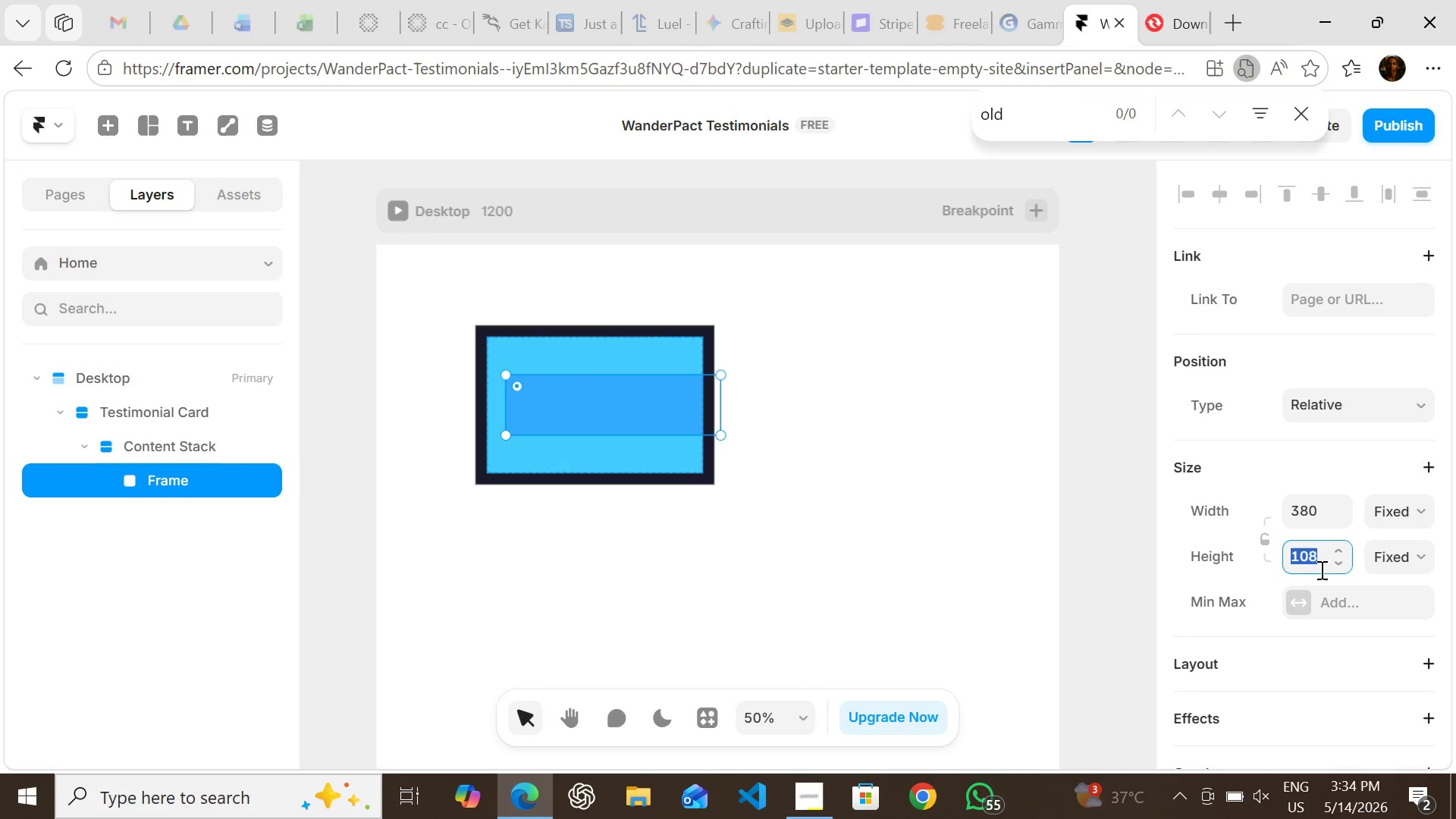 
type(56)
 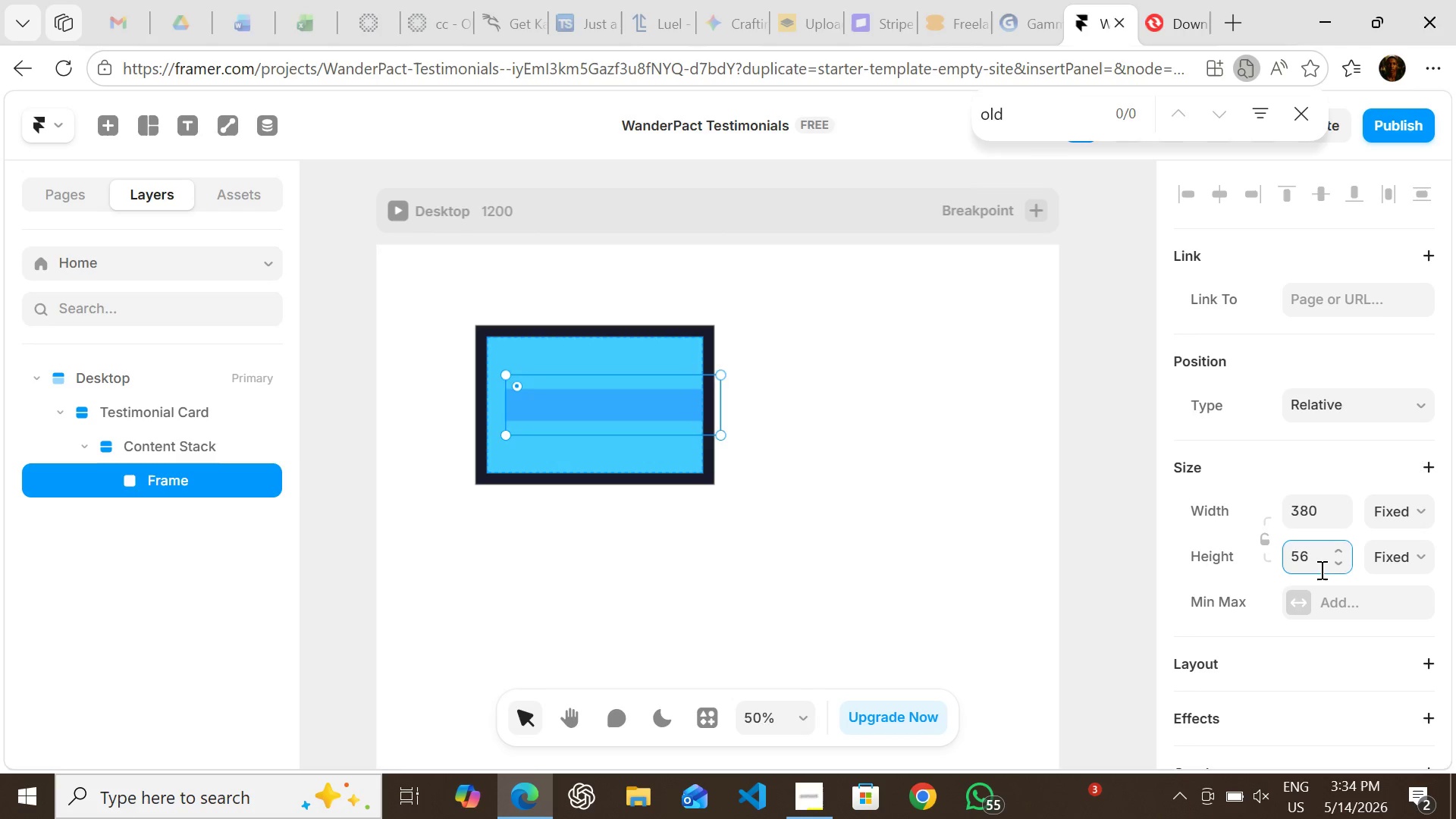 
key(Enter)
 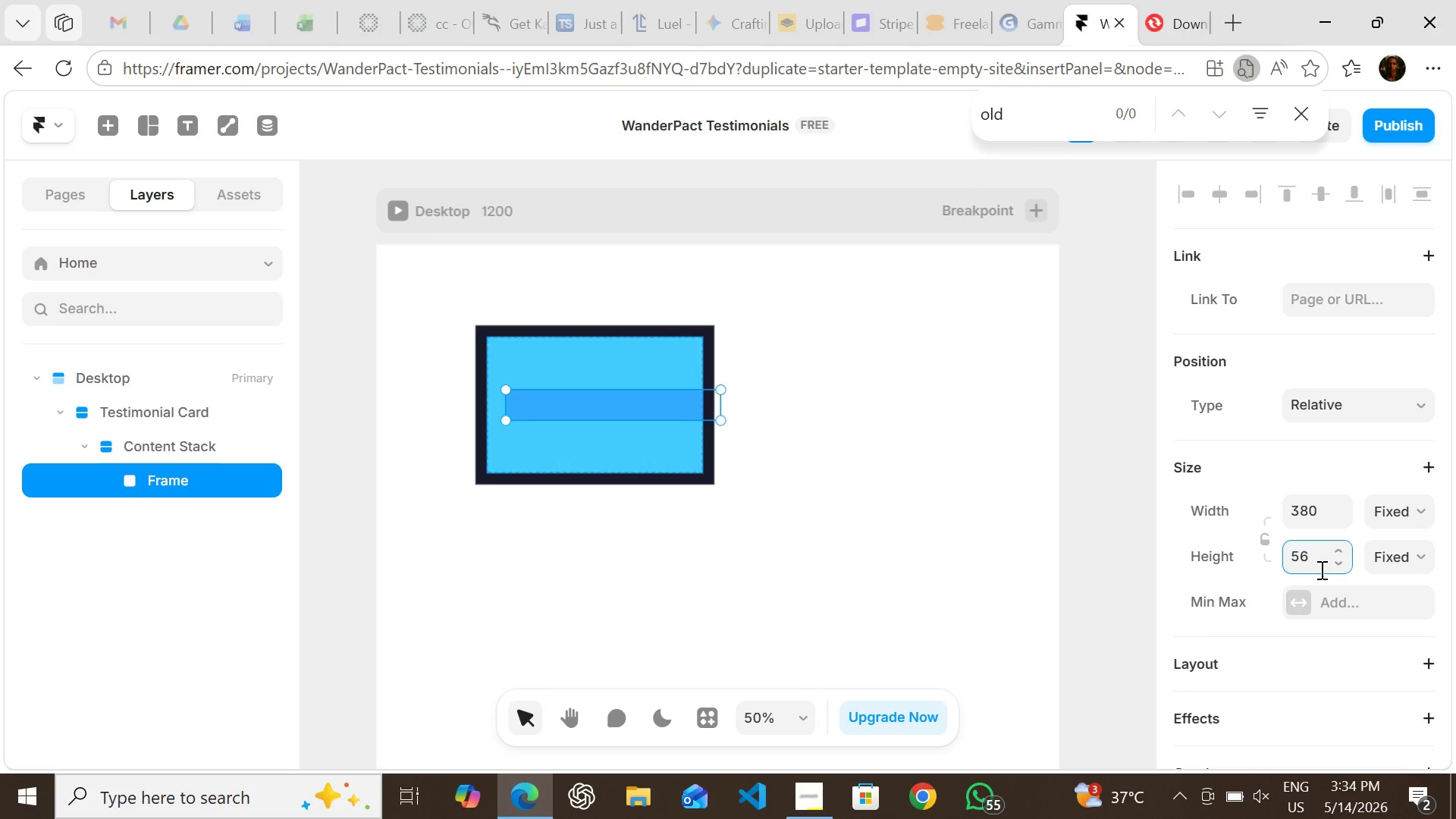 
wait(12.12)
 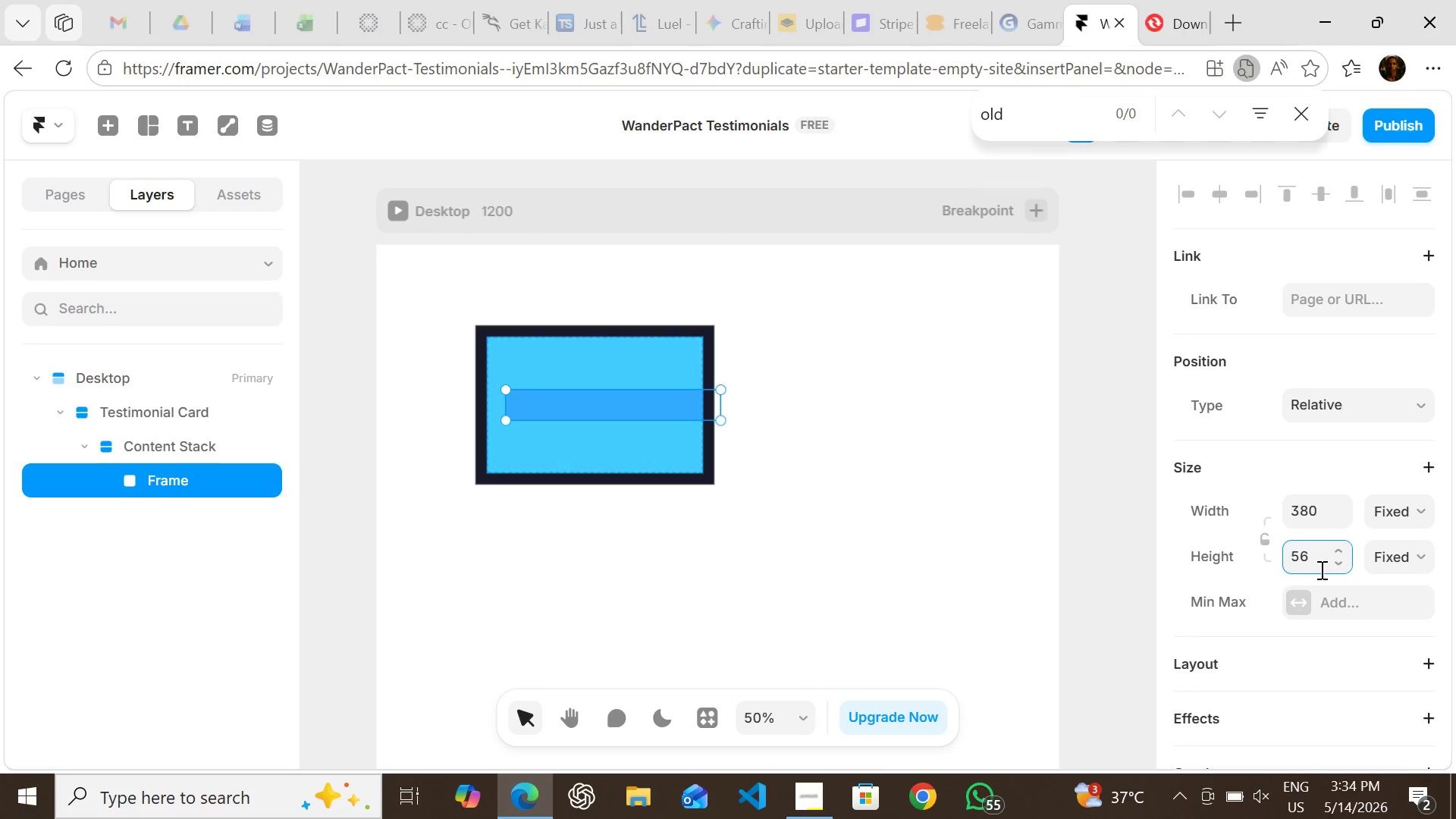 
left_click_drag(start_coordinate=[596, 403], to_coordinate=[579, 397])
 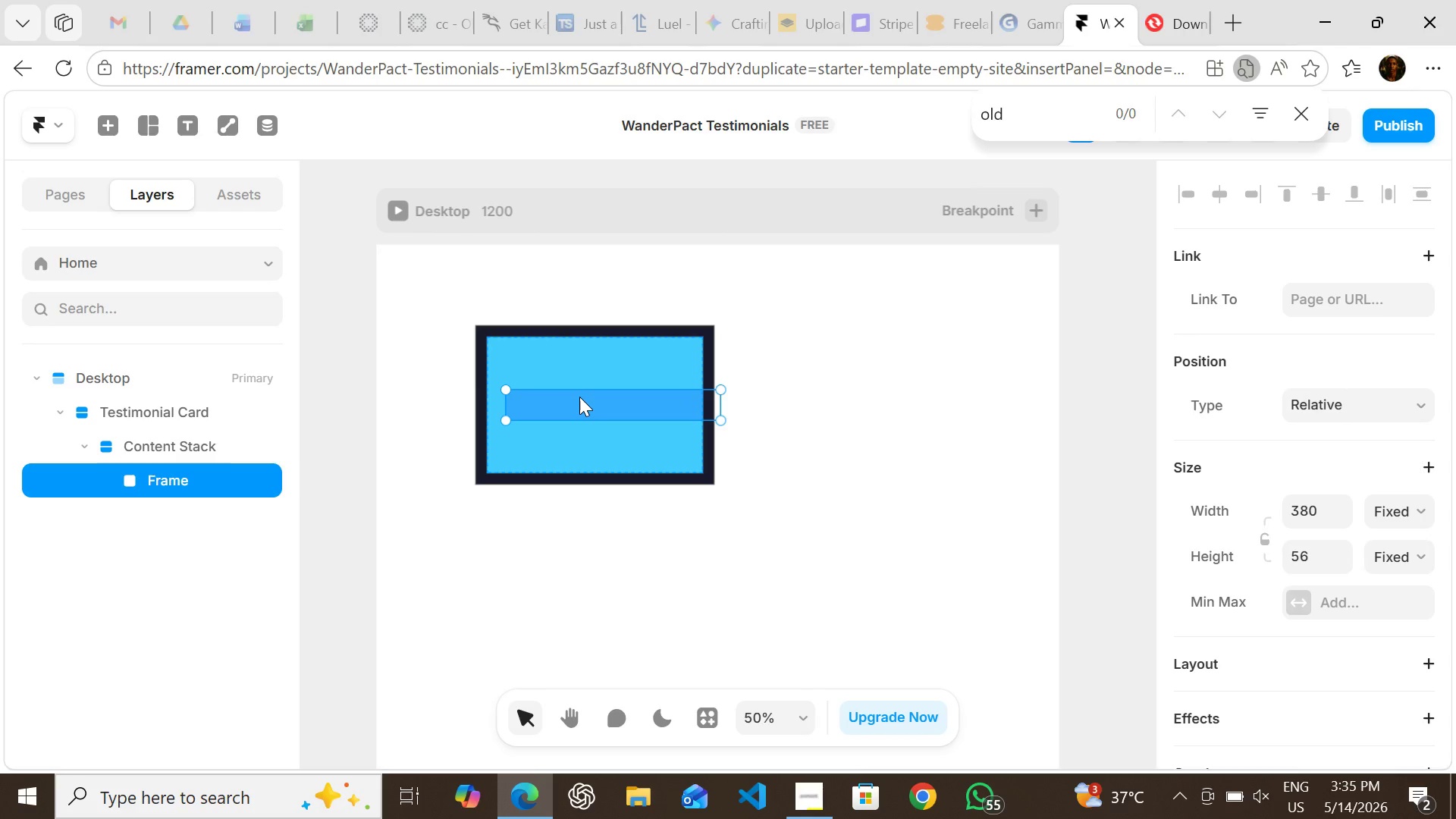 
left_click_drag(start_coordinate=[579, 397], to_coordinate=[563, 353])
 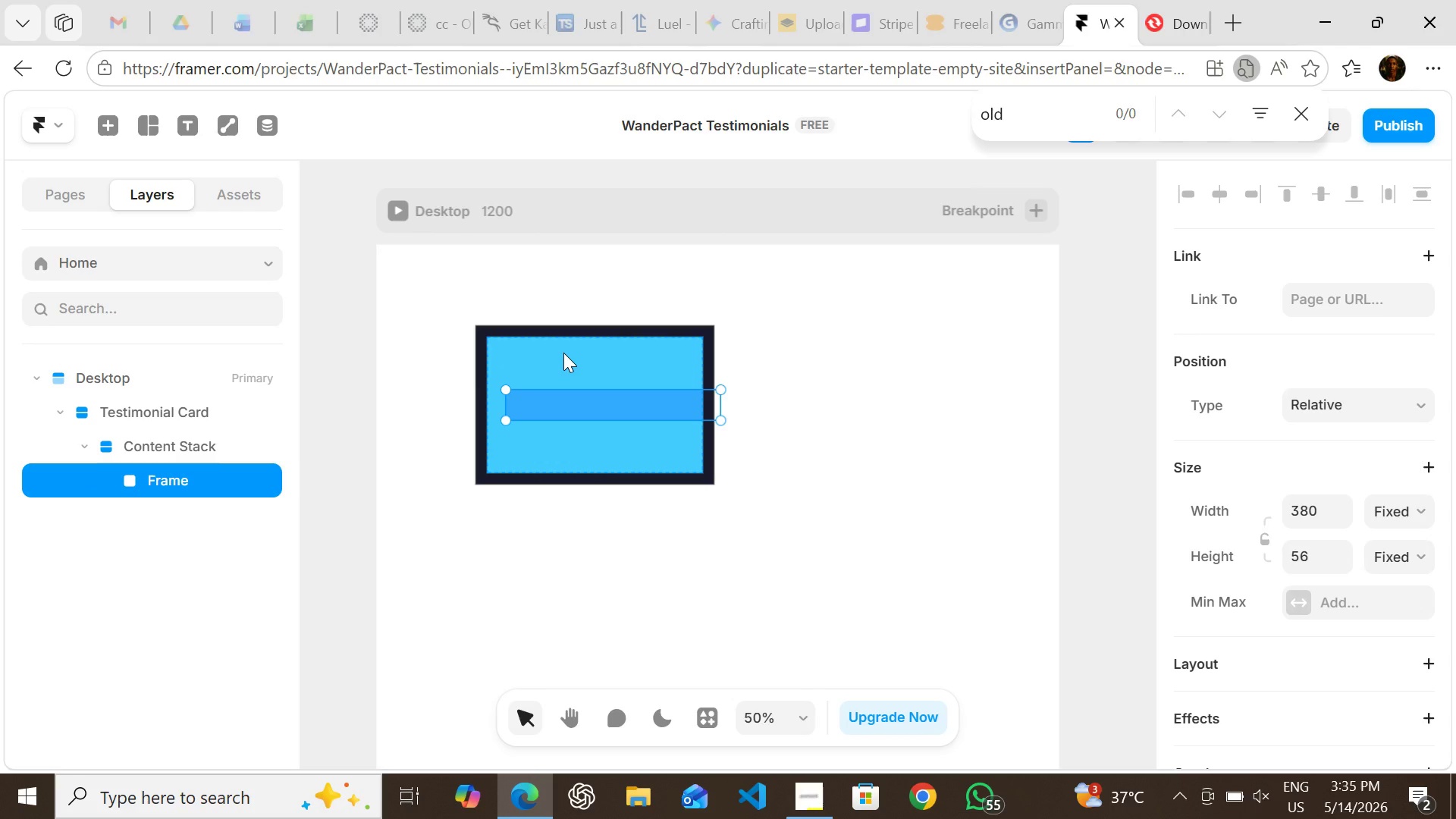 
wait(13.56)
 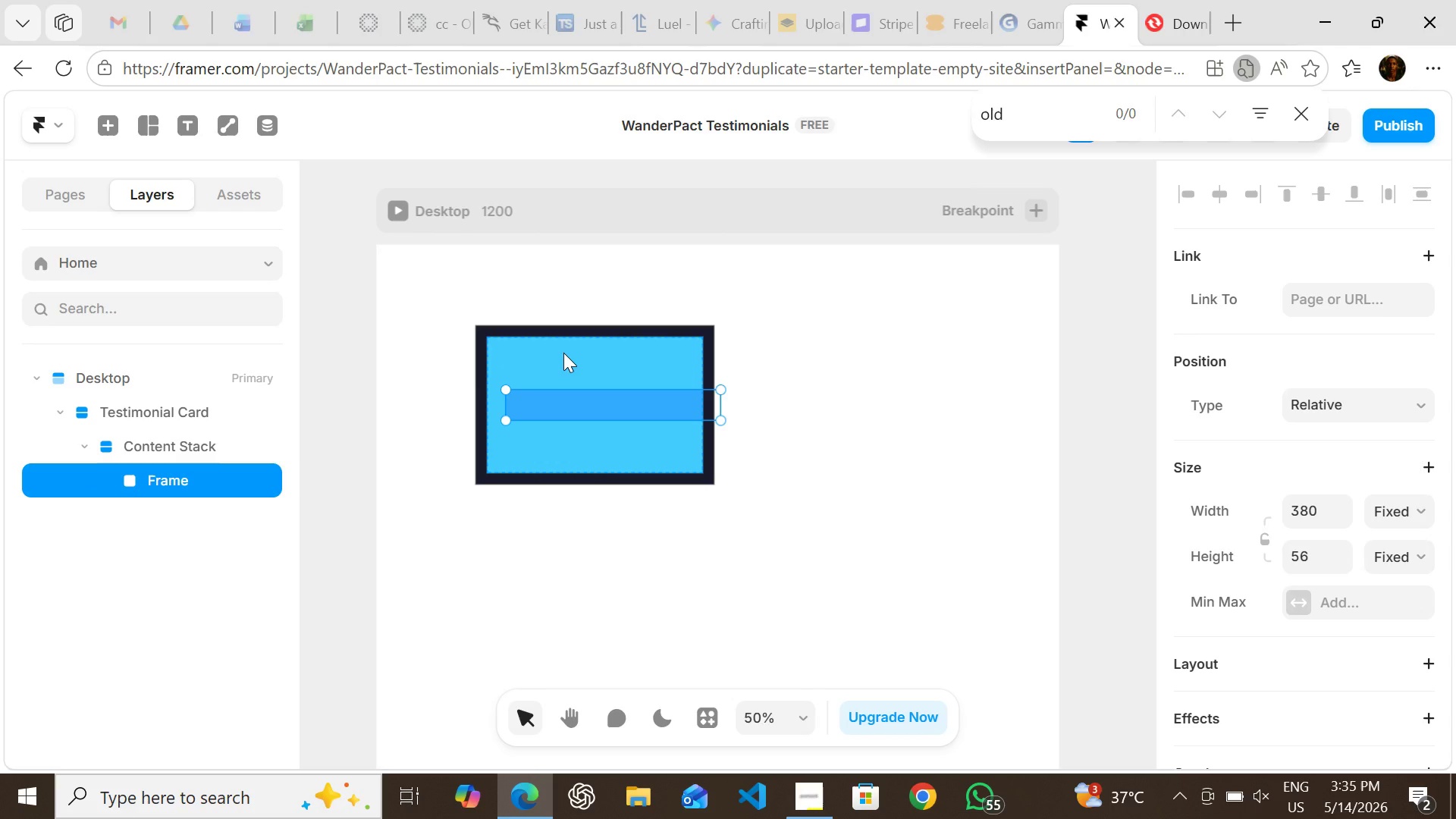 
key(Delete)
 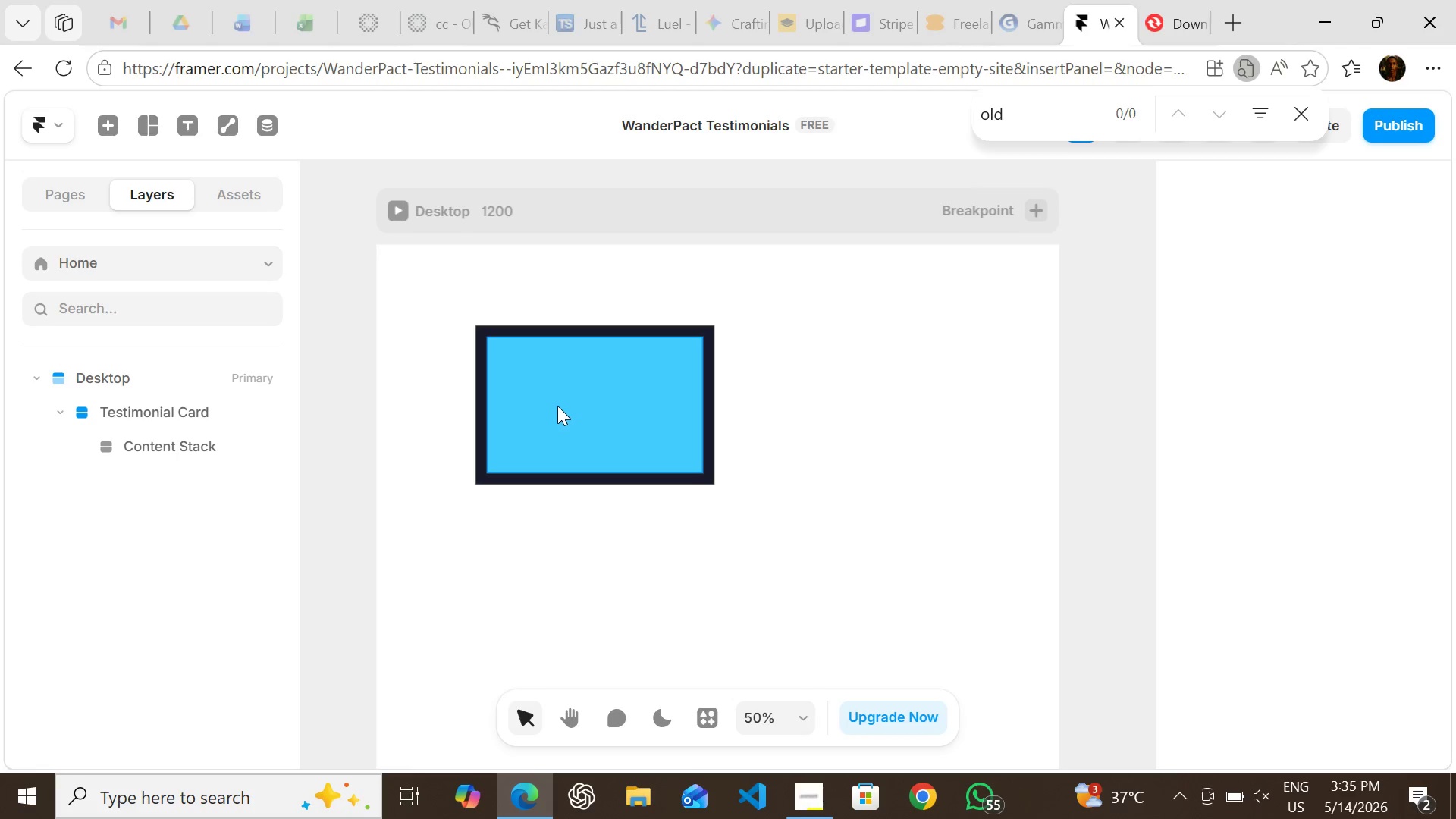 
left_click([557, 406])
 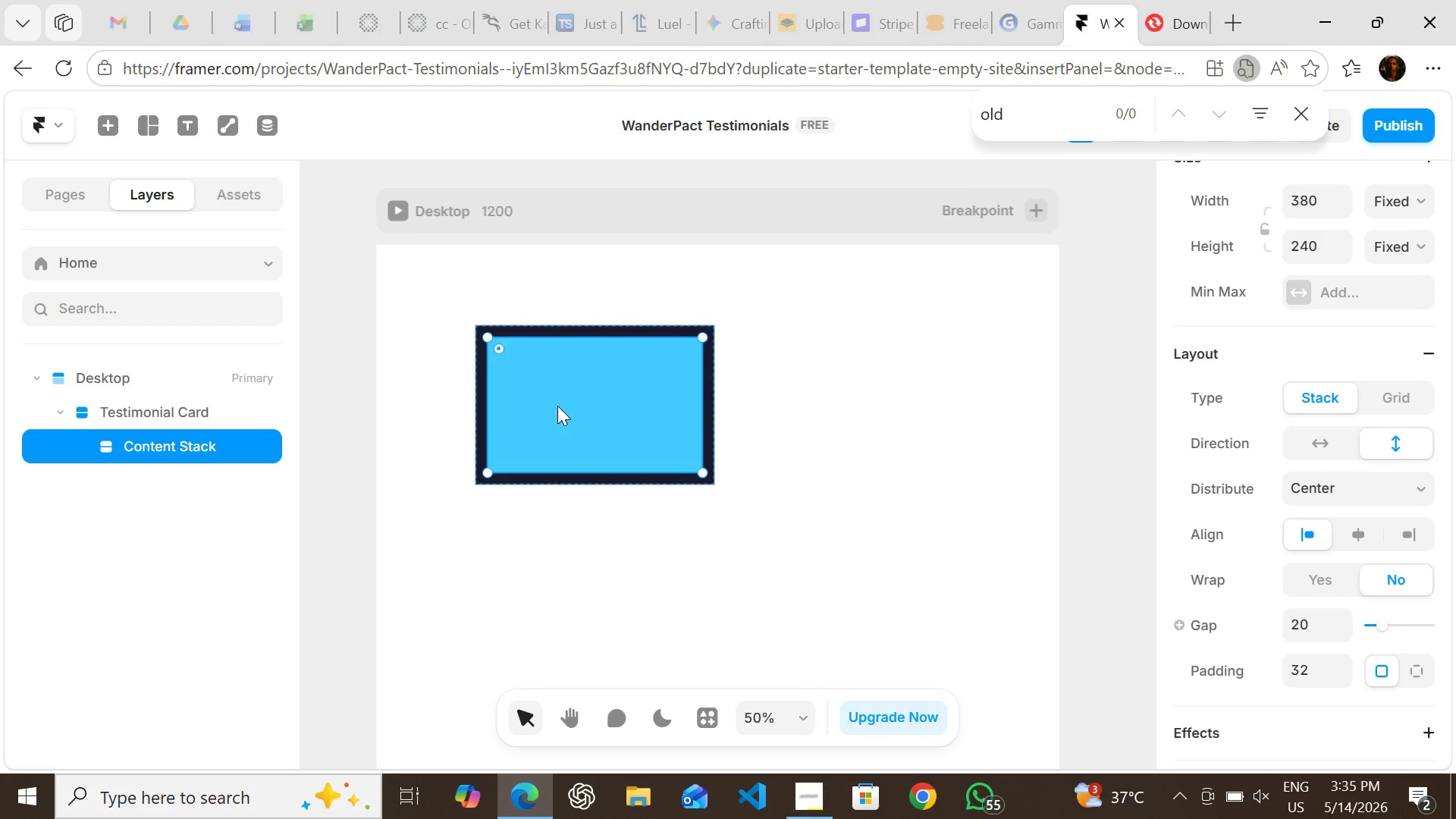 
key(Delete)
 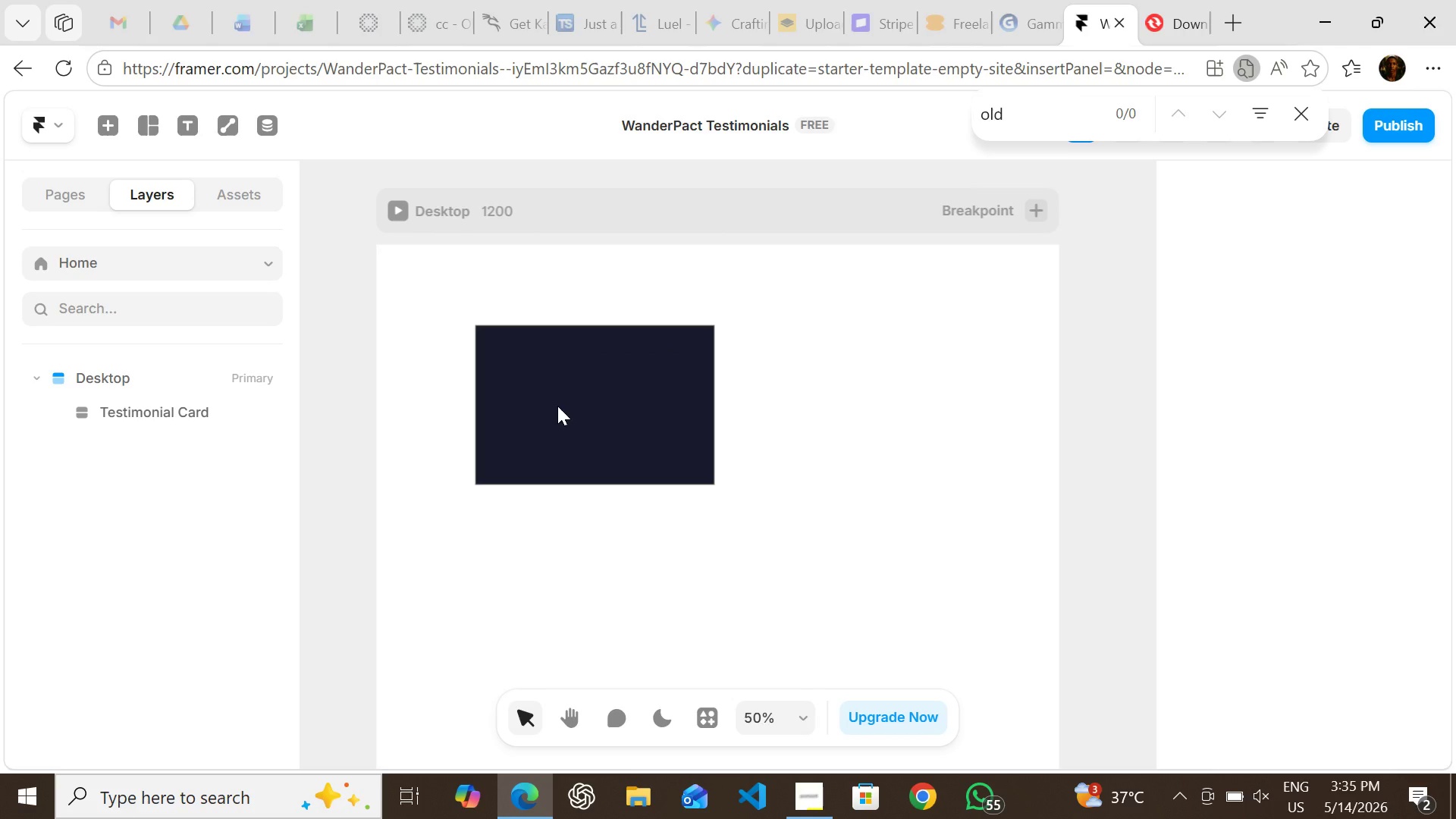 
key(F)
 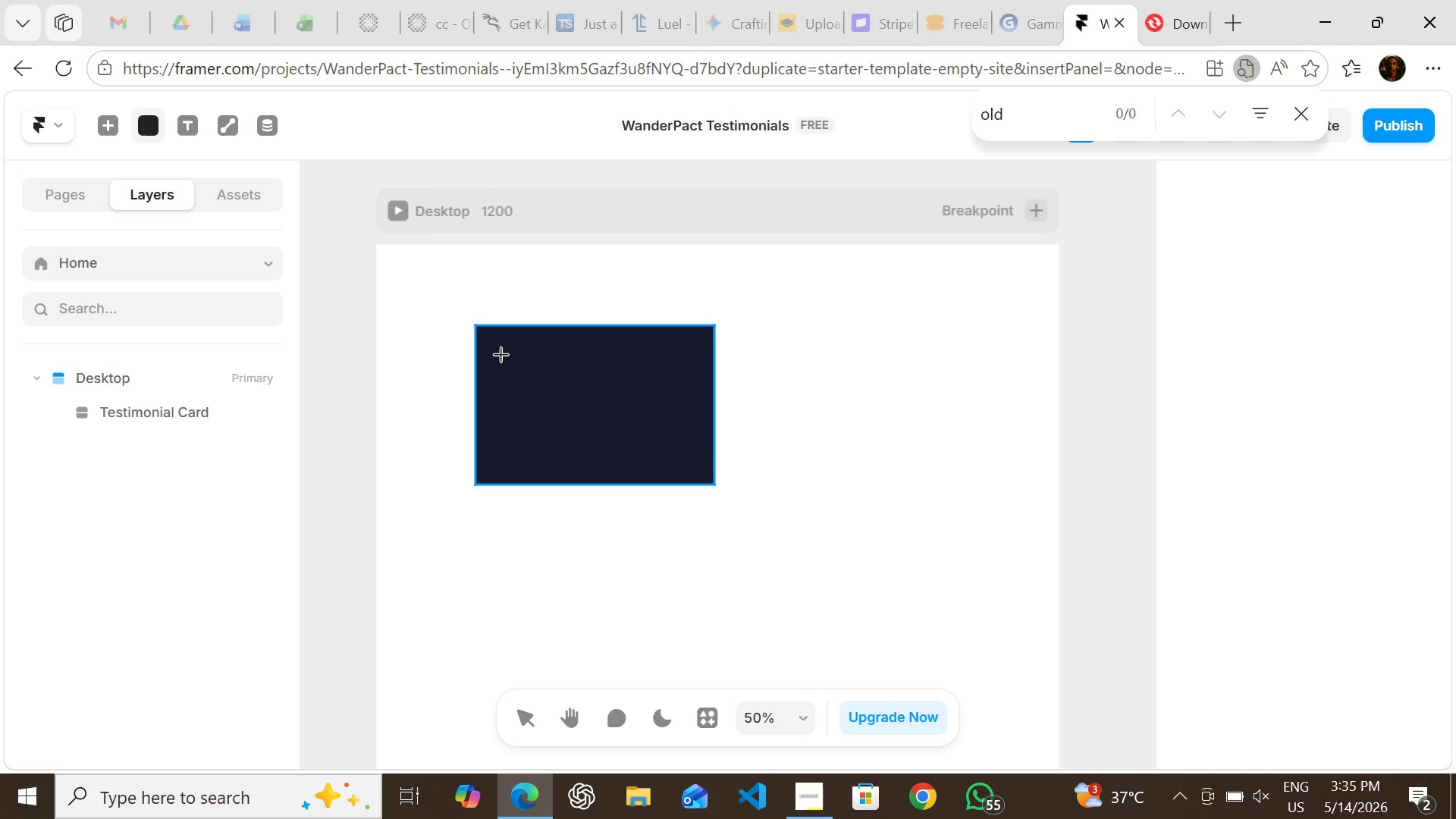 
left_click_drag(start_coordinate=[500, 354], to_coordinate=[516, 367])
 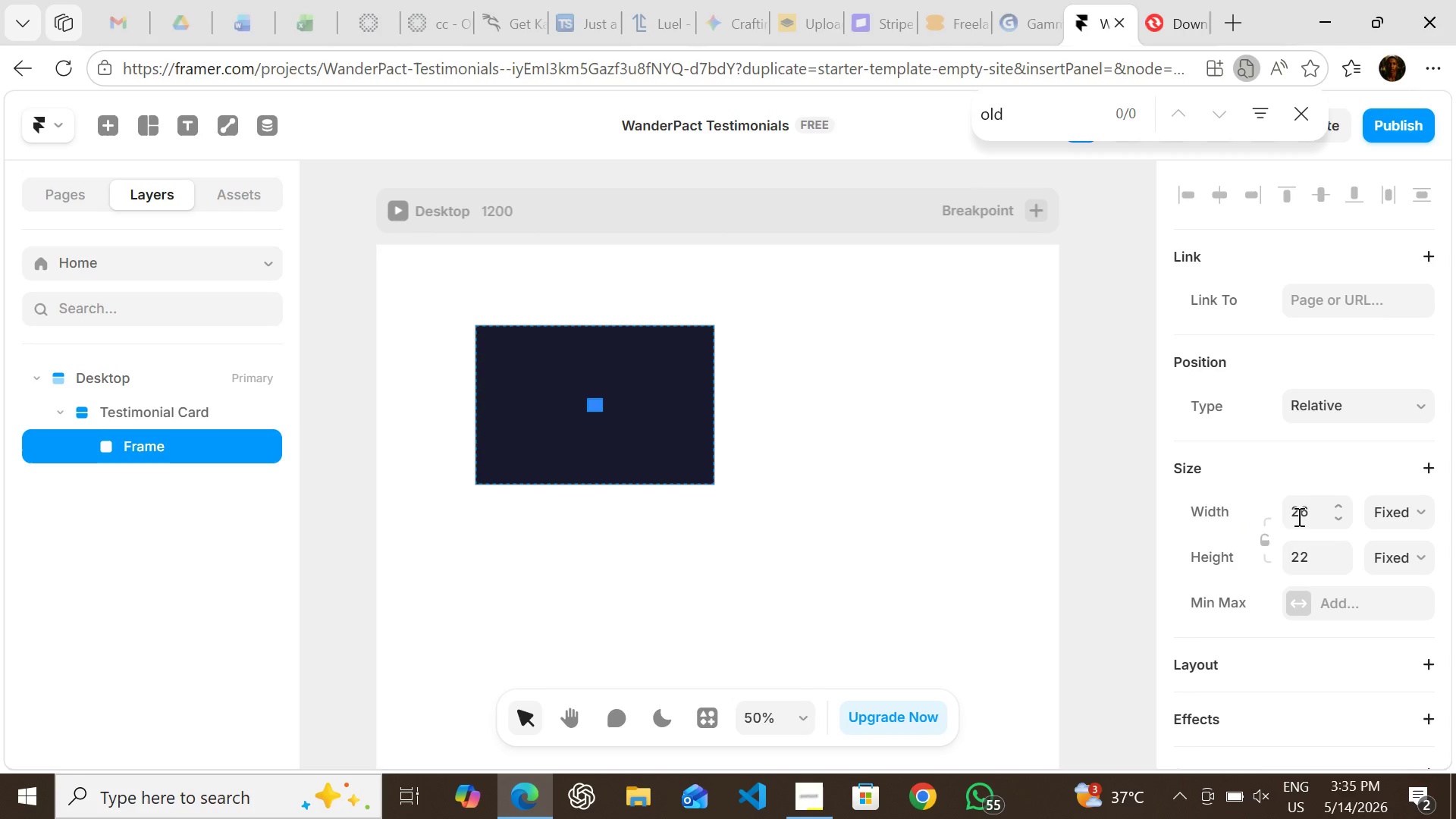 
wait(22.88)
 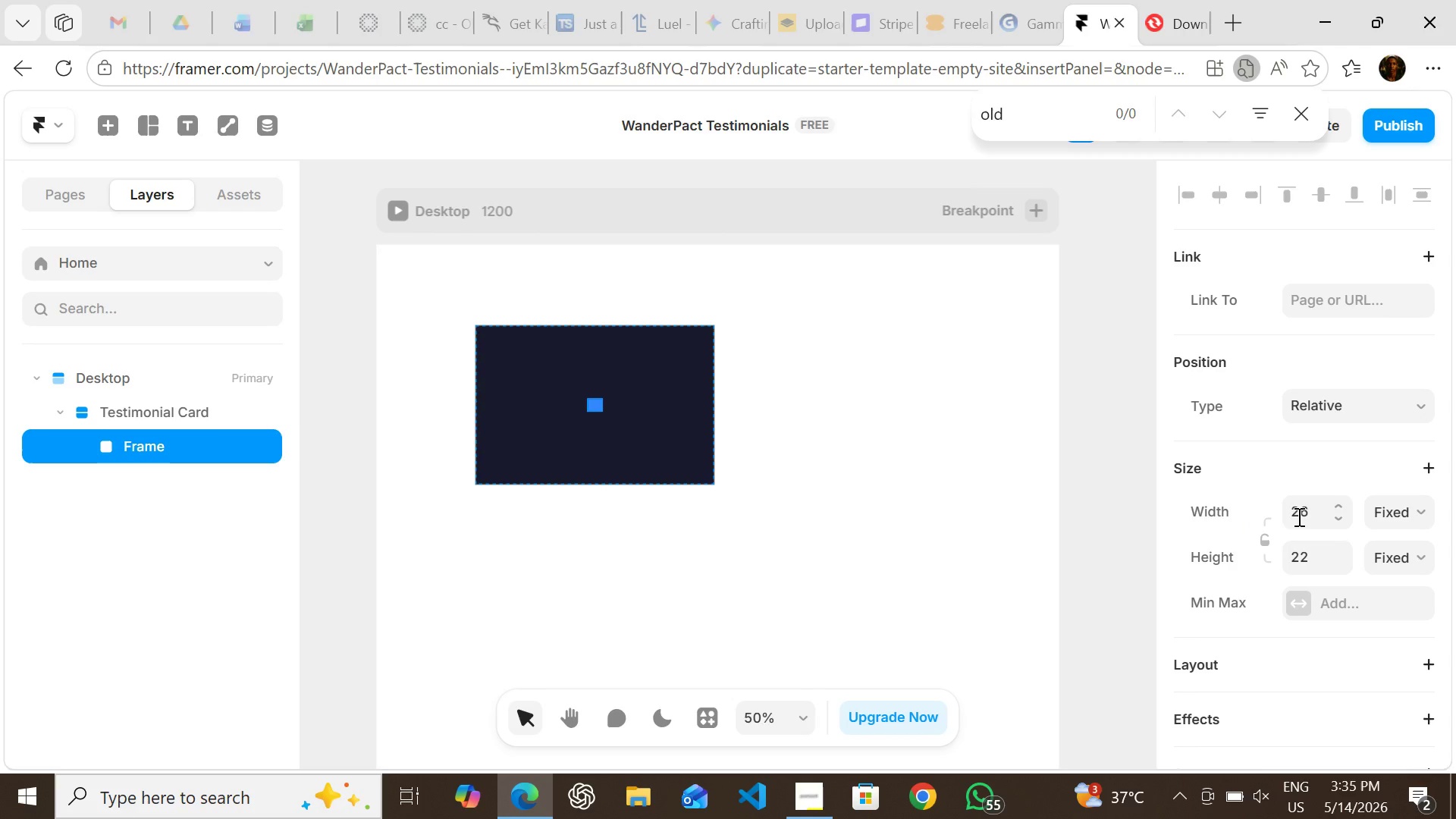 
left_click([1112, 466])
 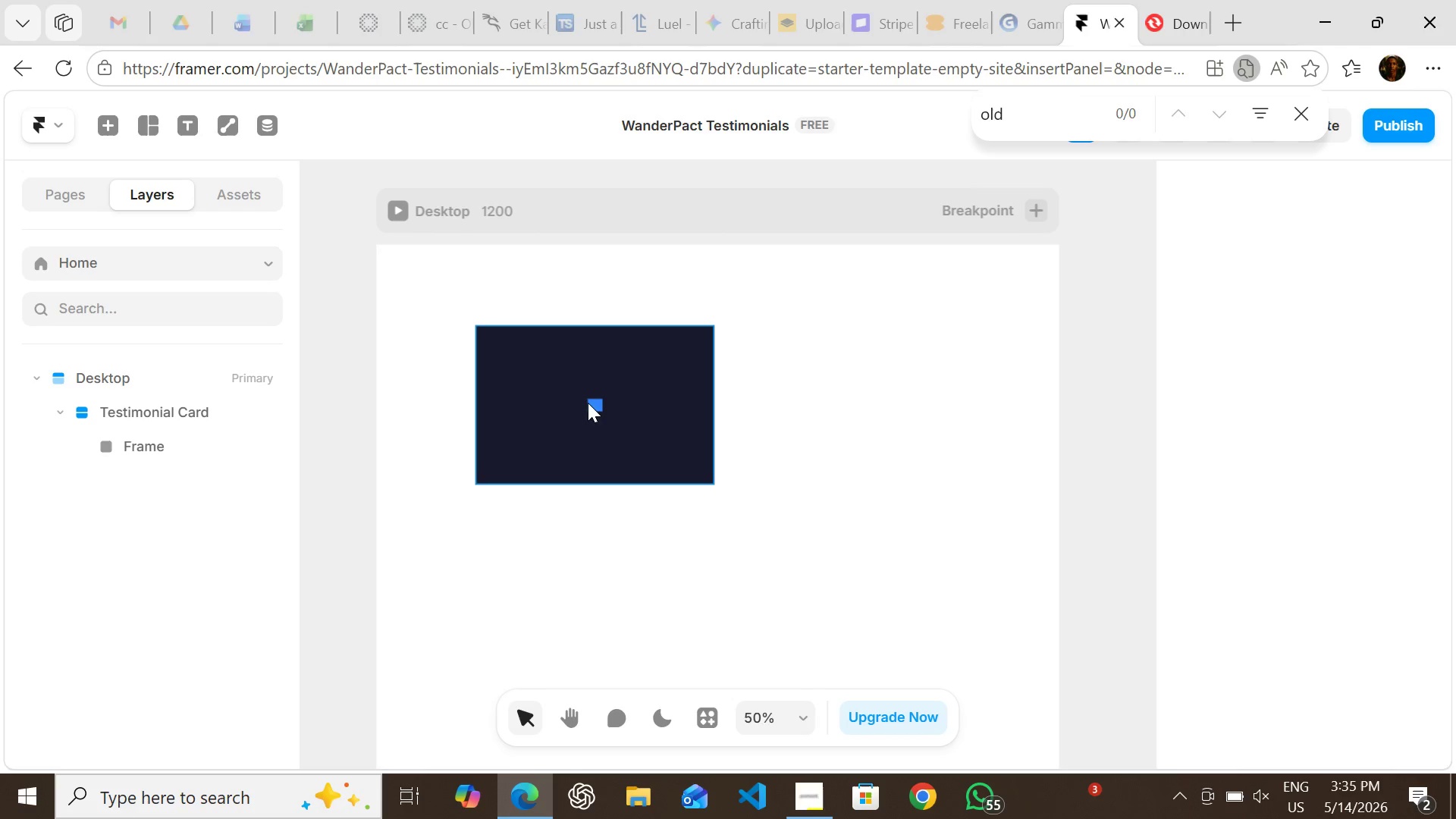 
left_click([588, 403])
 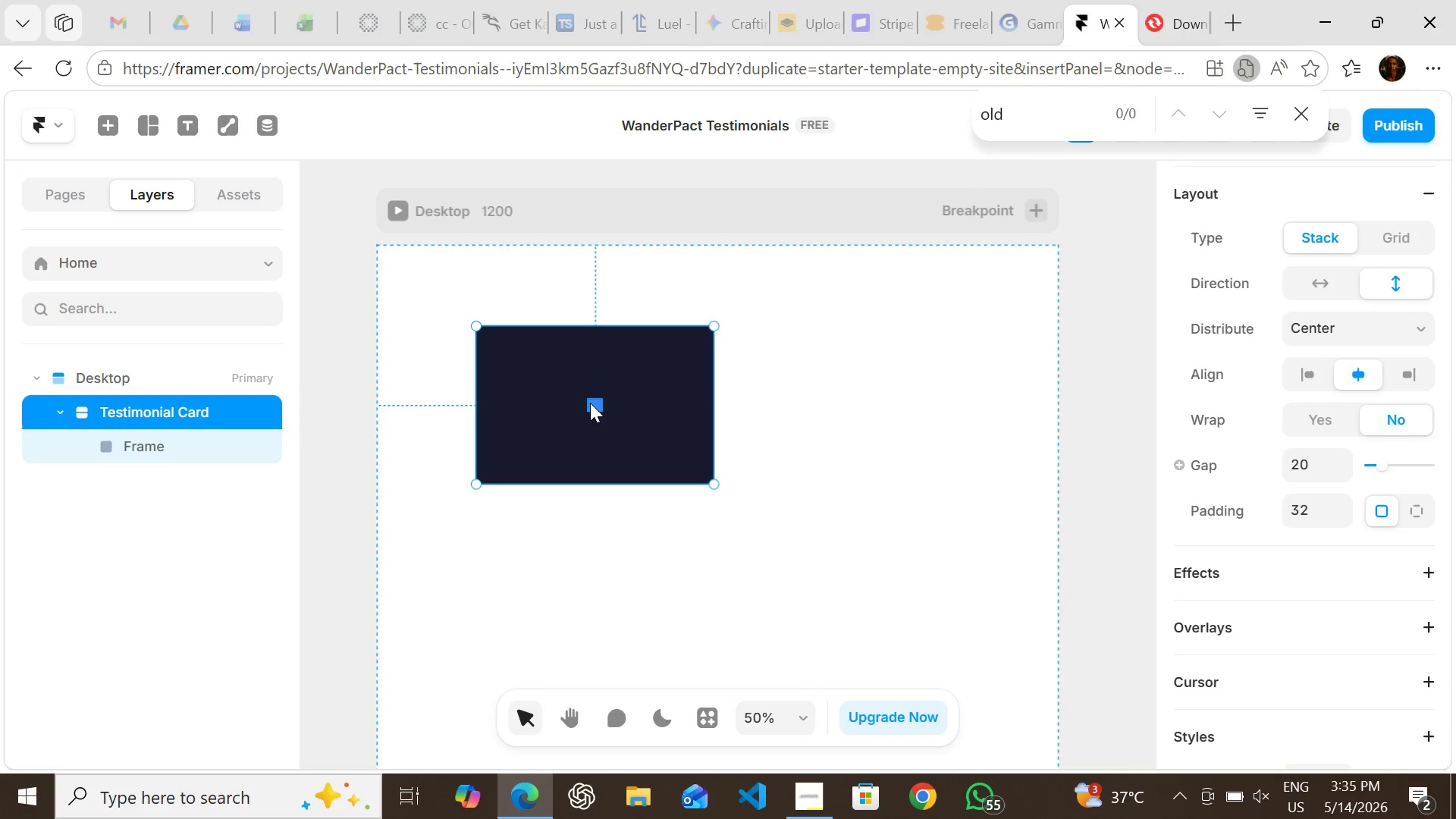 
left_click([590, 403])
 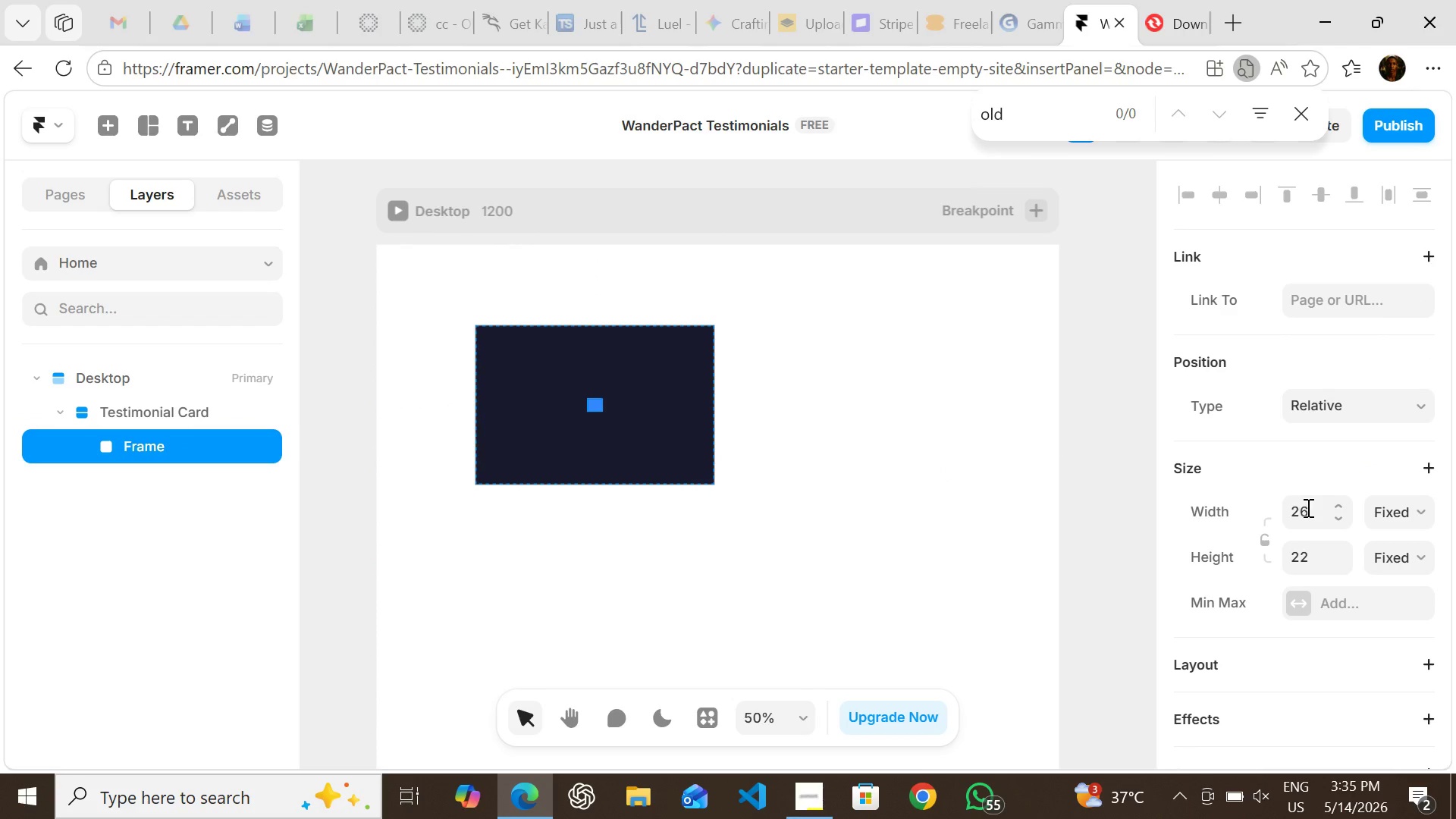 
left_click([1307, 507])
 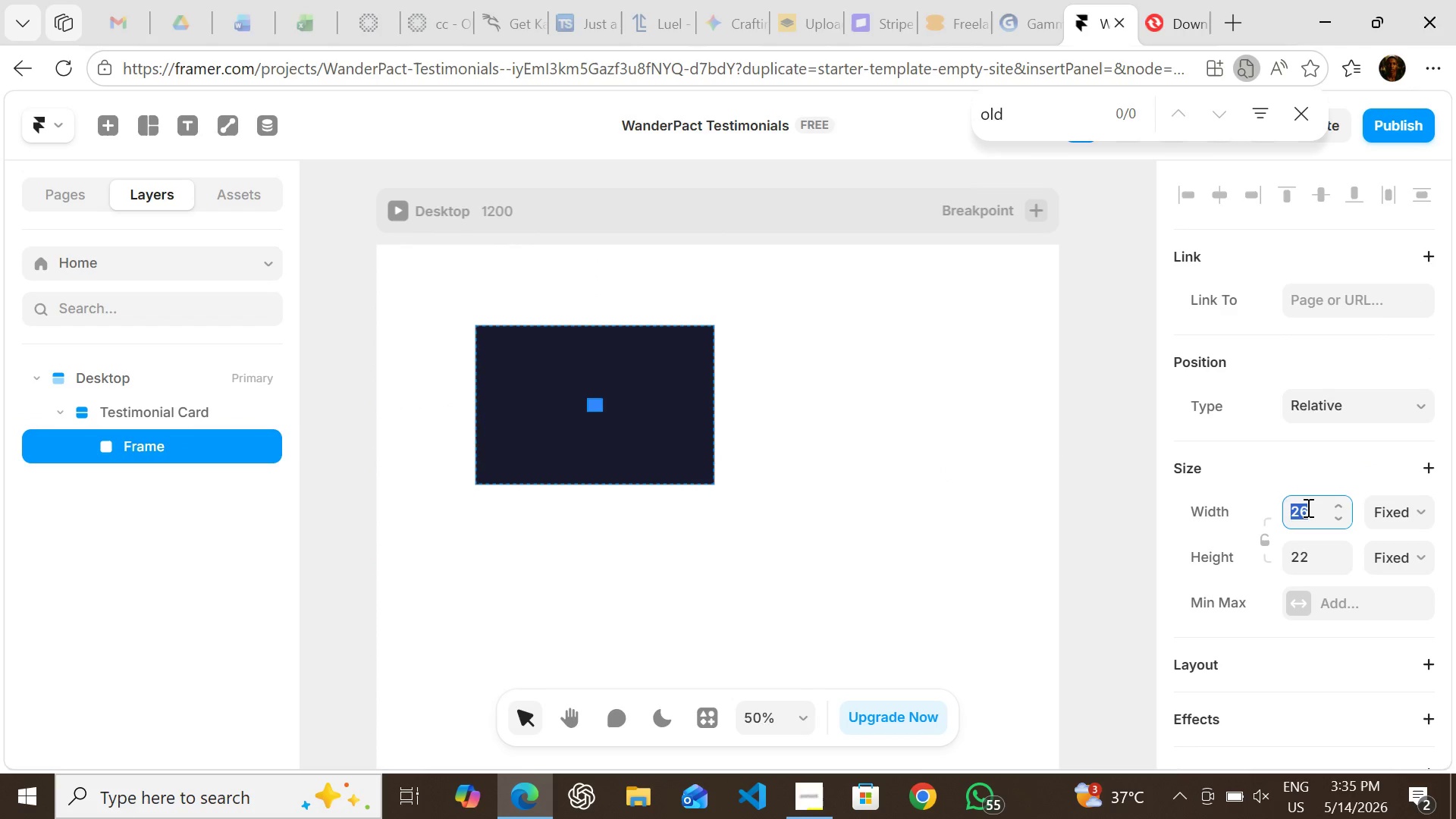 
type(56)
 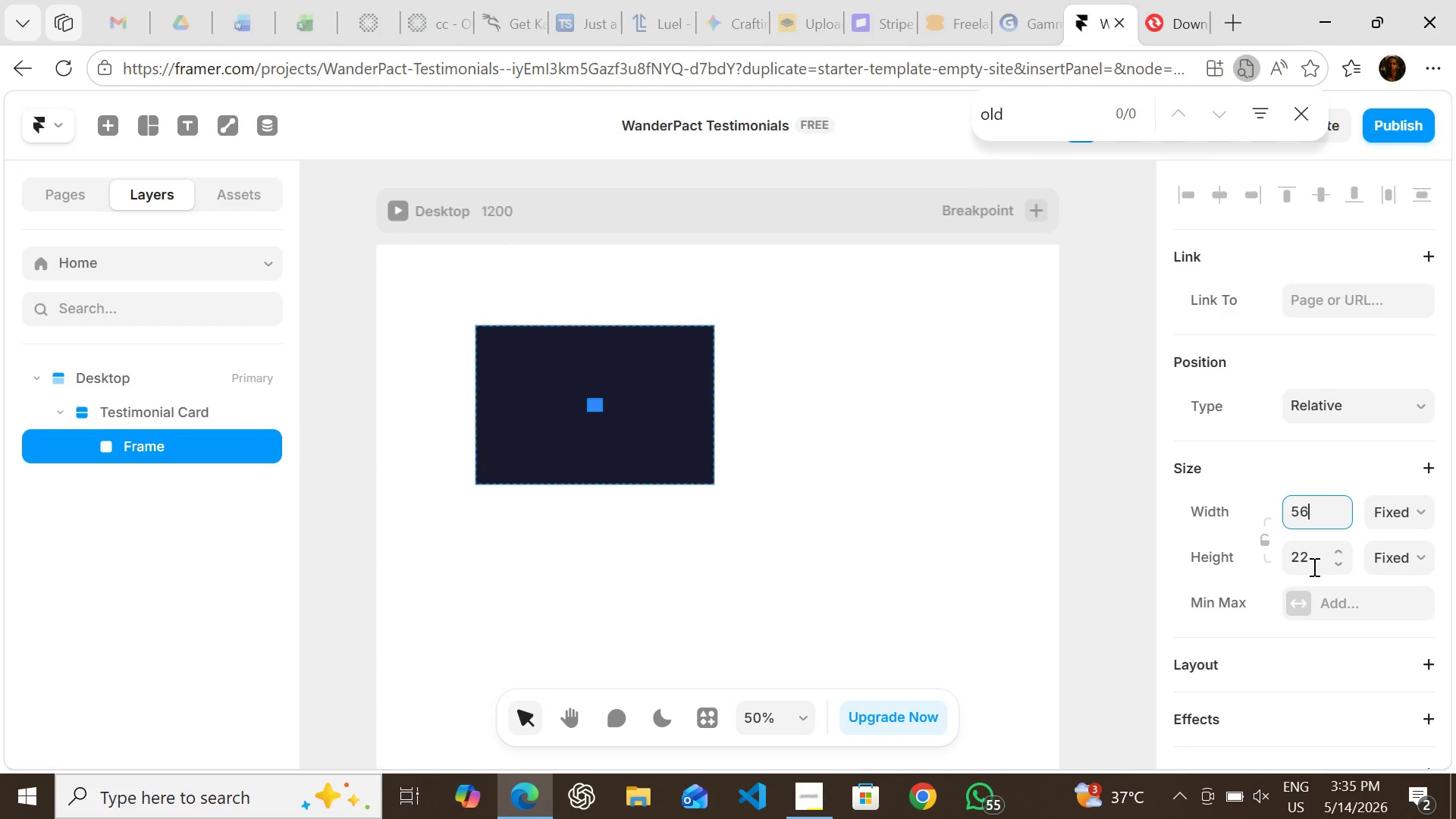 
left_click([1313, 566])
 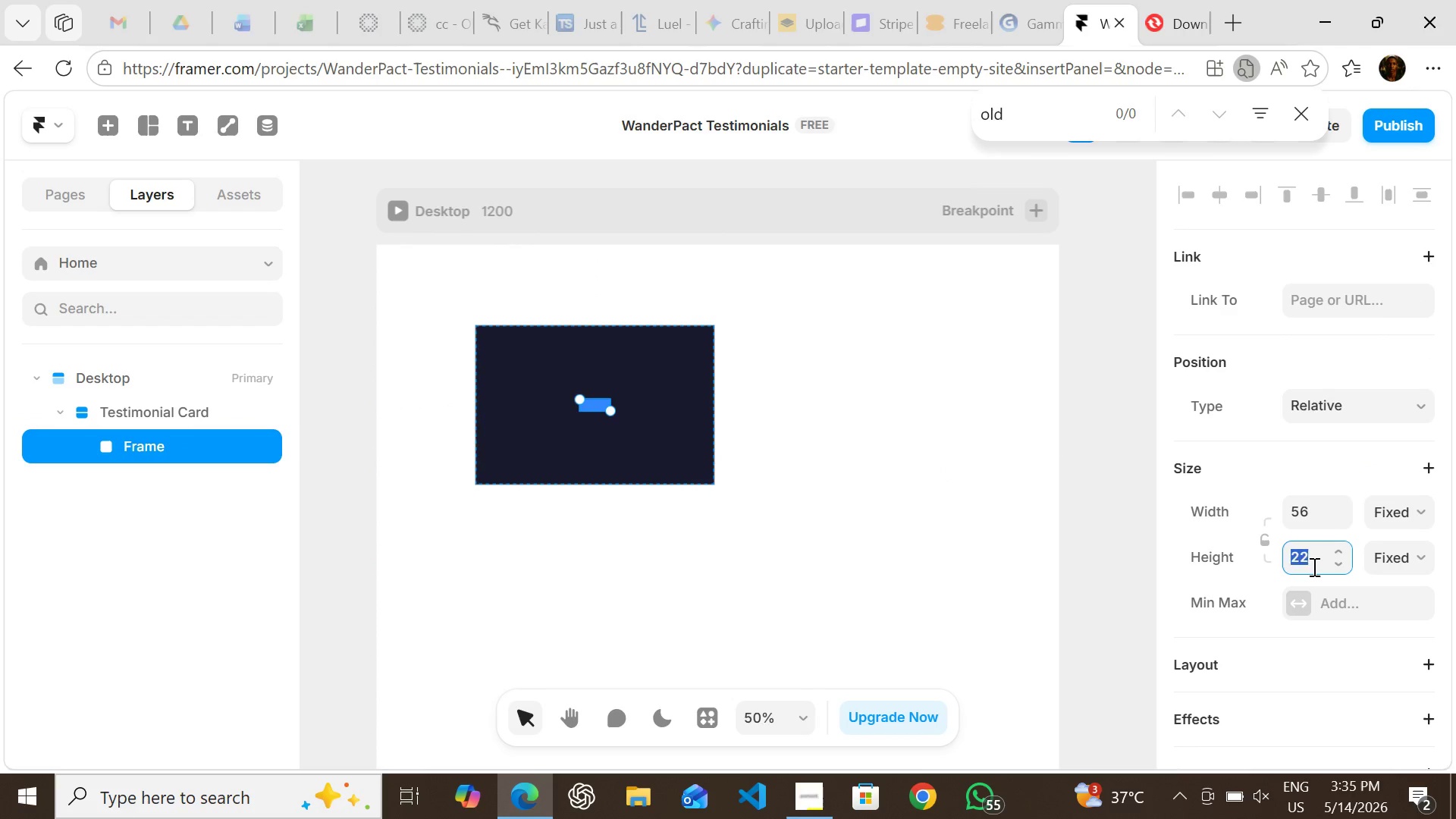 
type(56)
 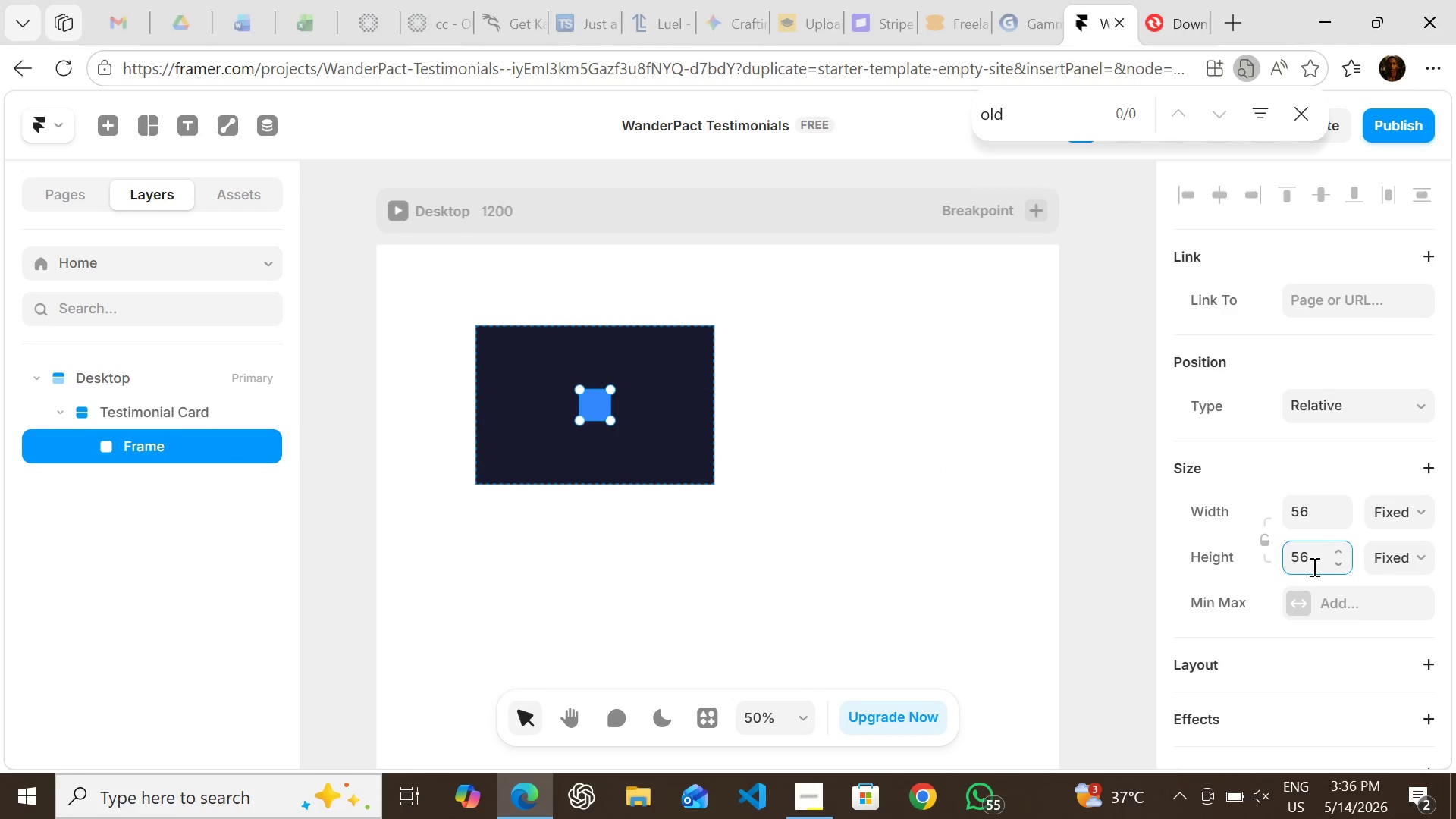 
key(Enter)
 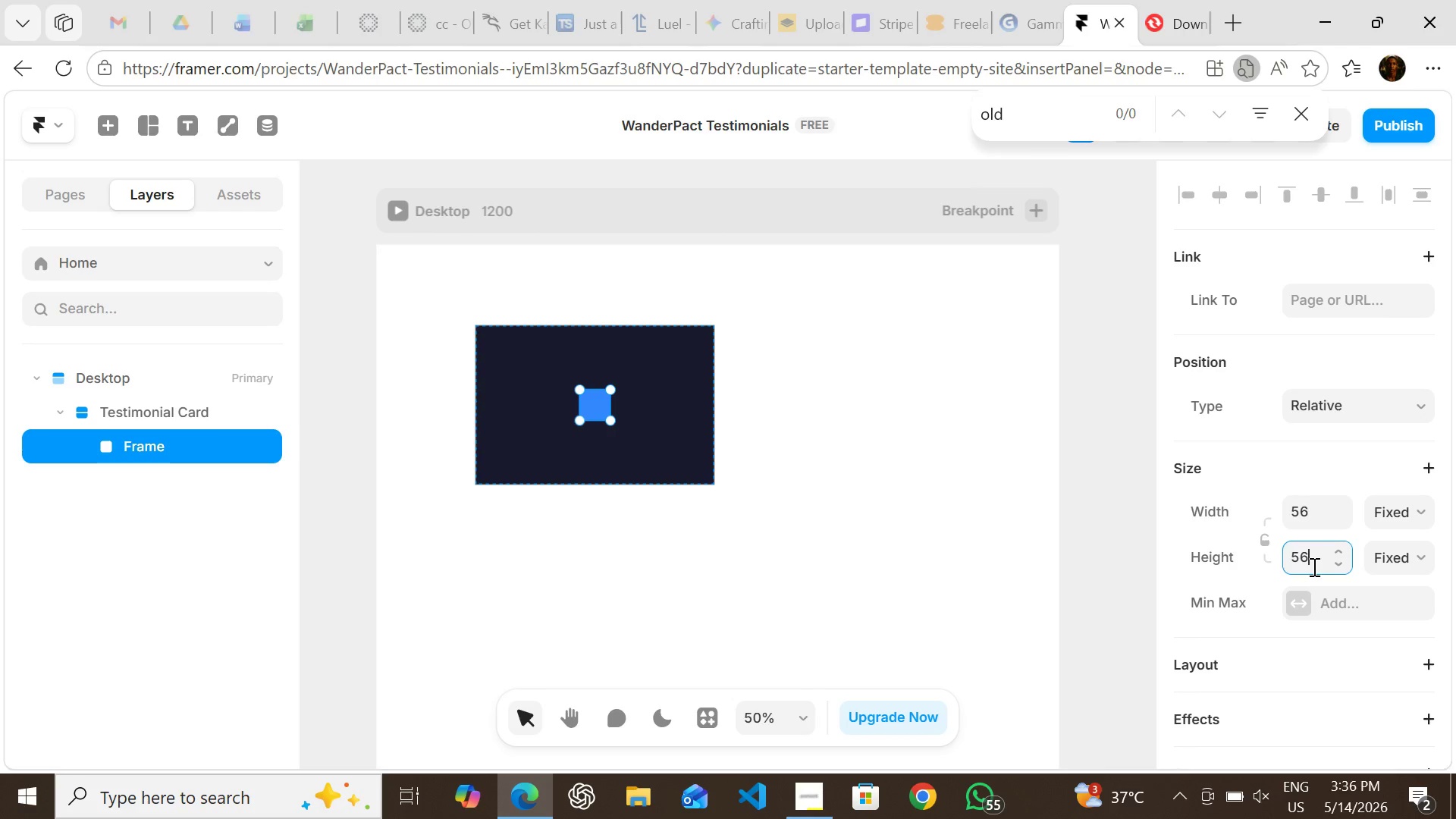 
wait(12.08)
 